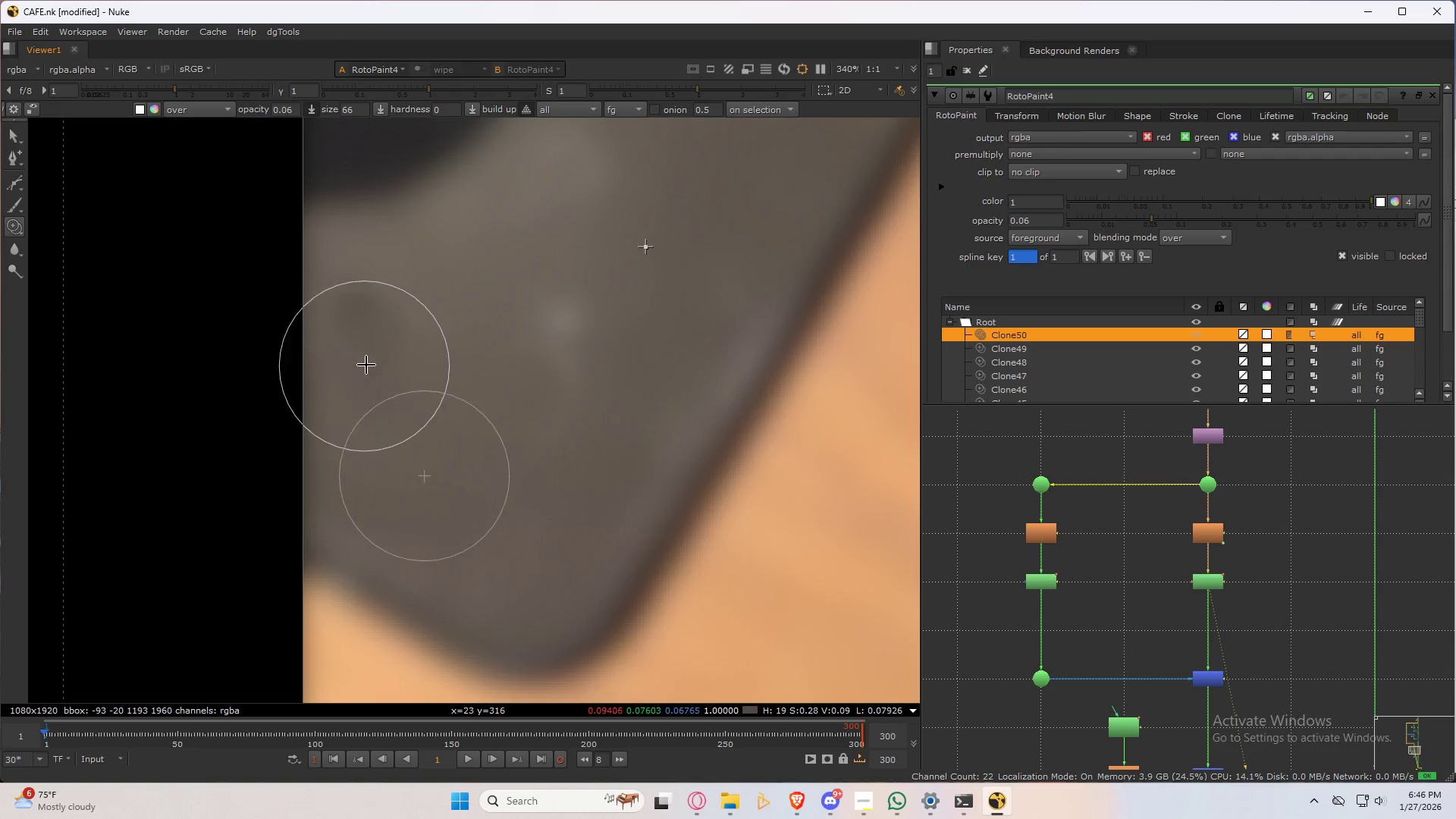 
hold_key(key=ControlLeft, duration=0.38)
left_click_drag(start_coordinate=[381, 375], to_coordinate=[370, 368])
 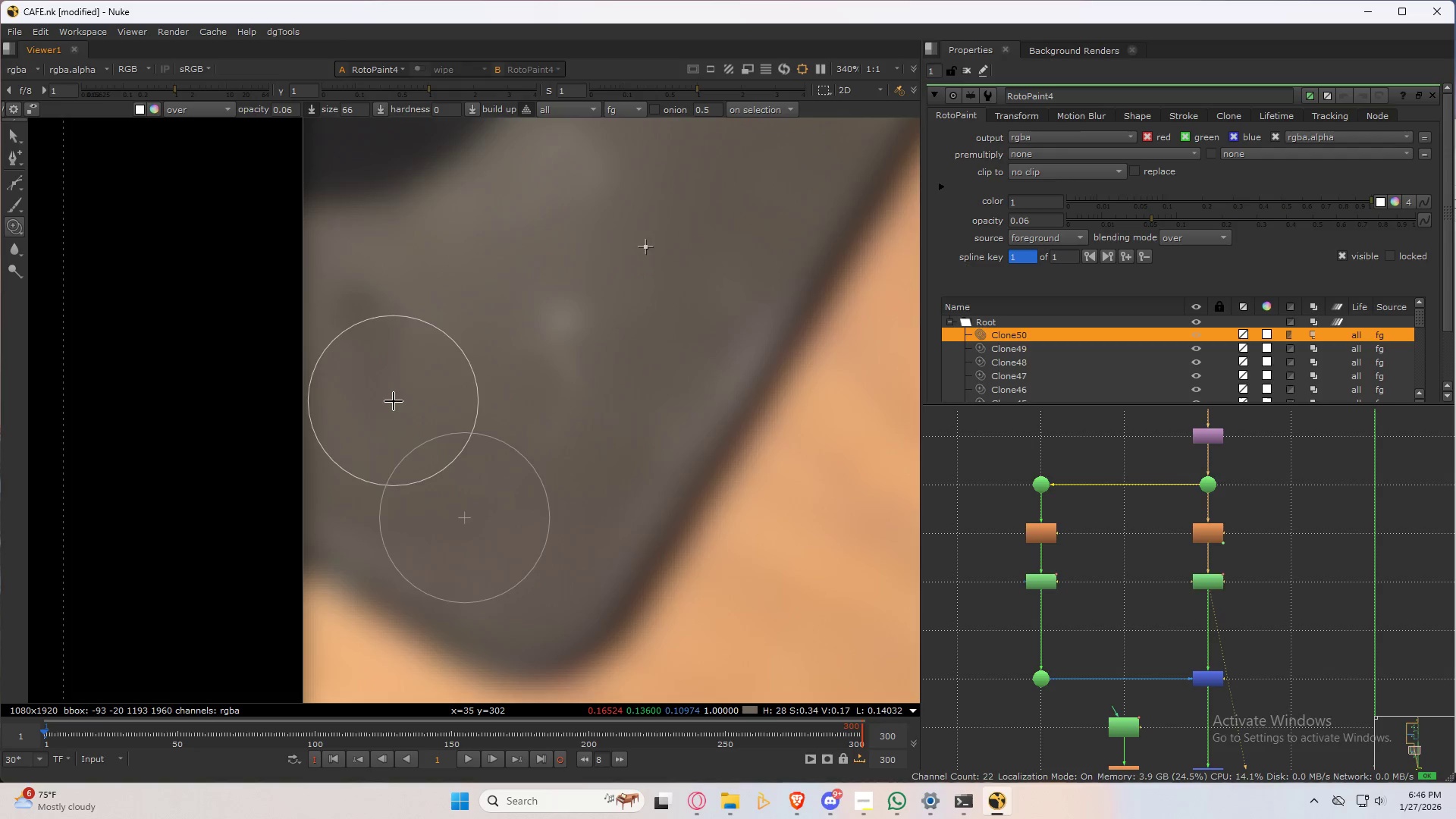 
left_click_drag(start_coordinate=[394, 401], to_coordinate=[401, 334])
 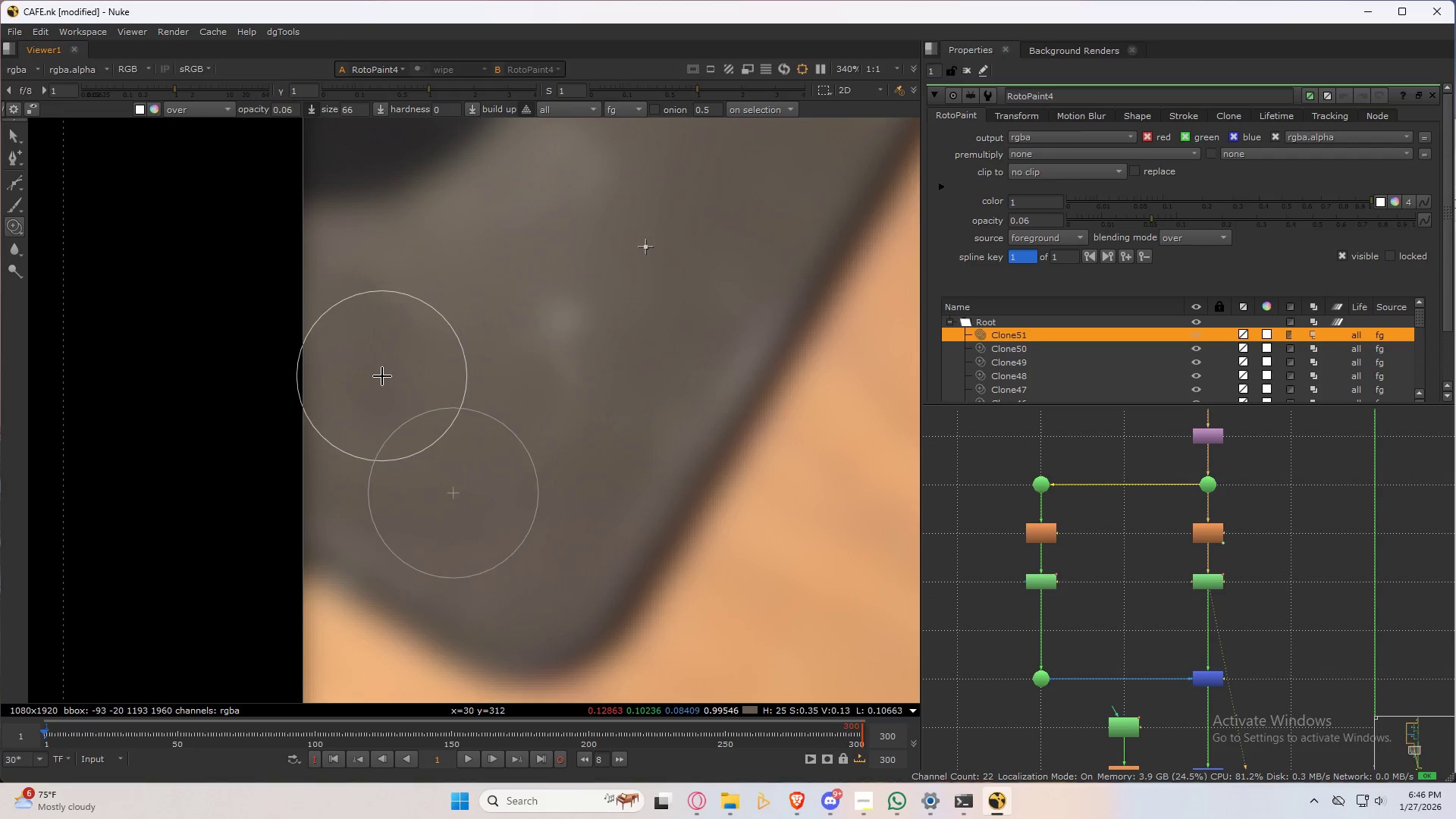 
hold_key(key=ControlLeft, duration=0.64)
left_click_drag(start_coordinate=[387, 376], to_coordinate=[555, 416])
 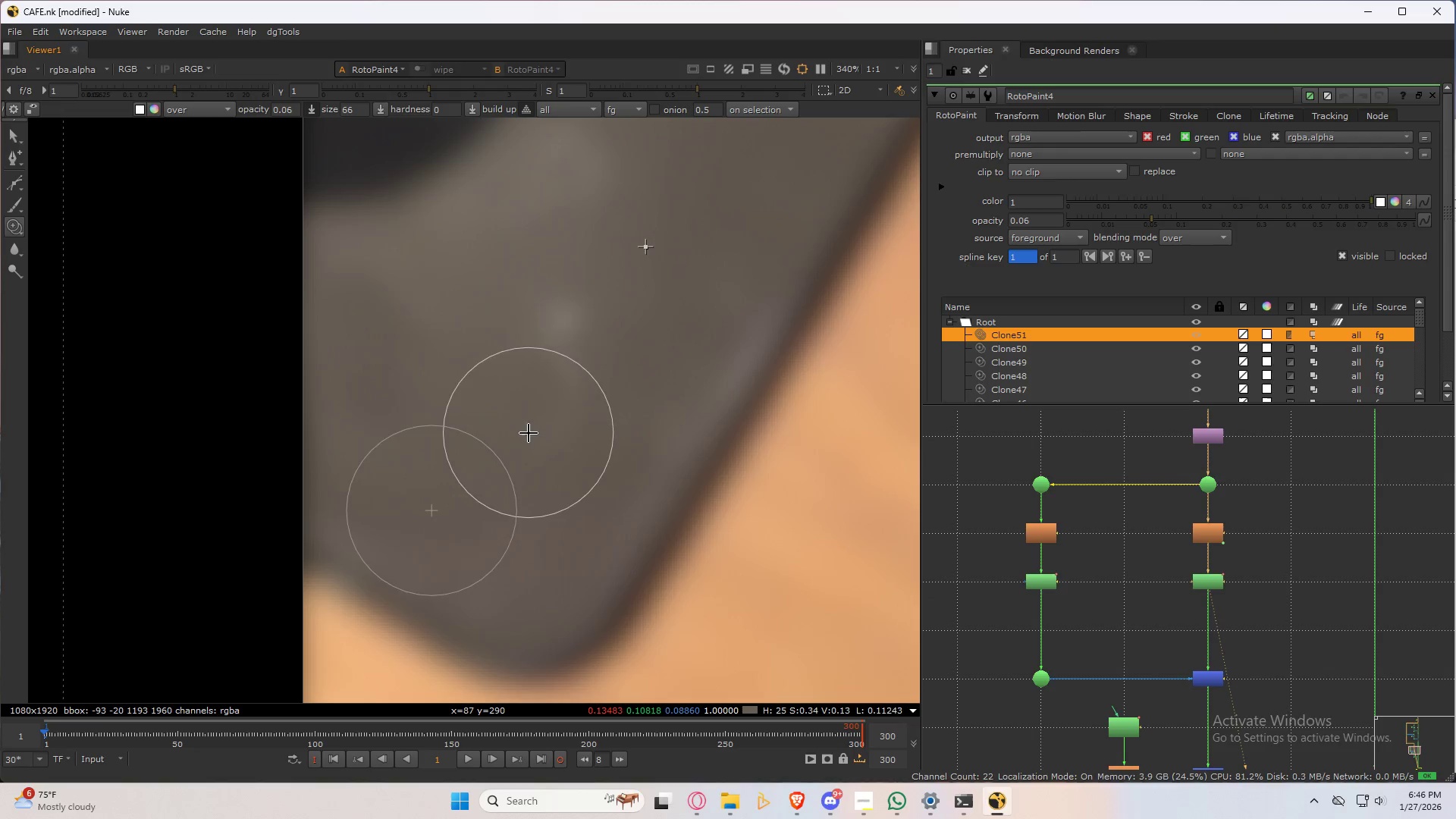 
left_click_drag(start_coordinate=[529, 433], to_coordinate=[543, 343])
 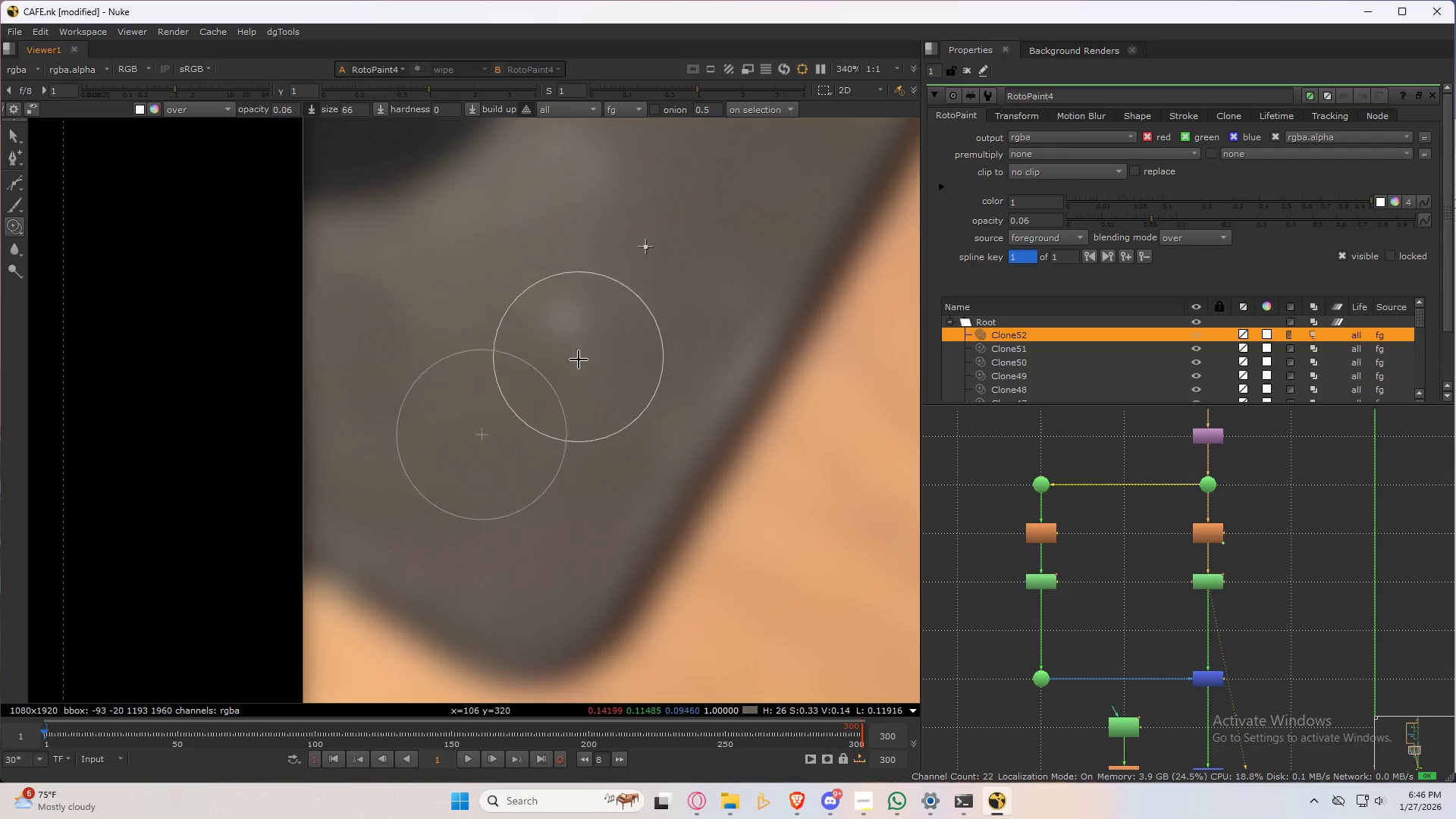 
hold_key(key=ControlLeft, duration=0.52)
left_click_drag(start_coordinate=[617, 384], to_coordinate=[549, 336])
 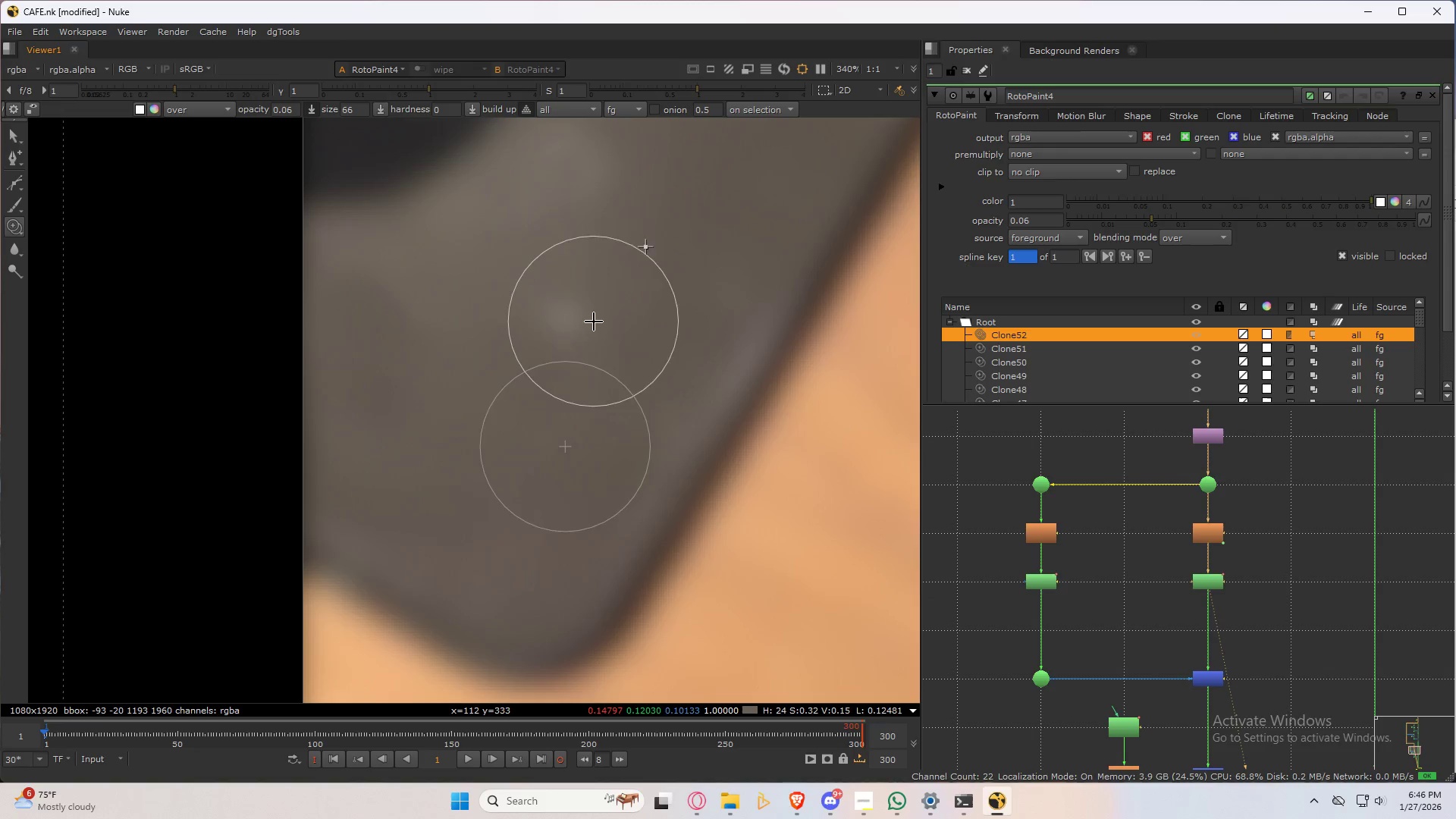 
left_click_drag(start_coordinate=[592, 309], to_coordinate=[466, 335])
 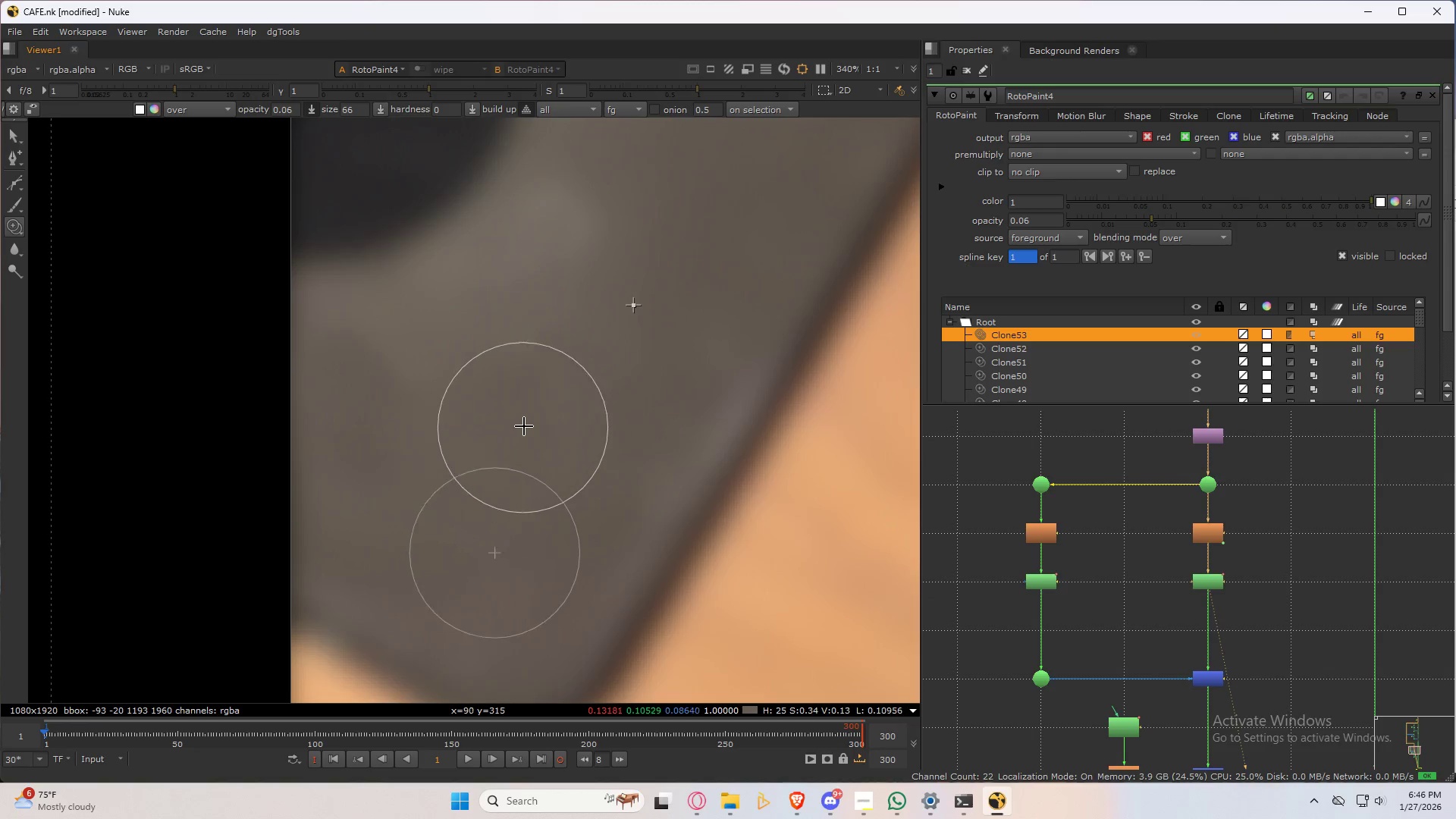 
hold_key(key=ControlLeft, duration=0.45)
left_click_drag(start_coordinate=[513, 379], to_coordinate=[424, 367])
 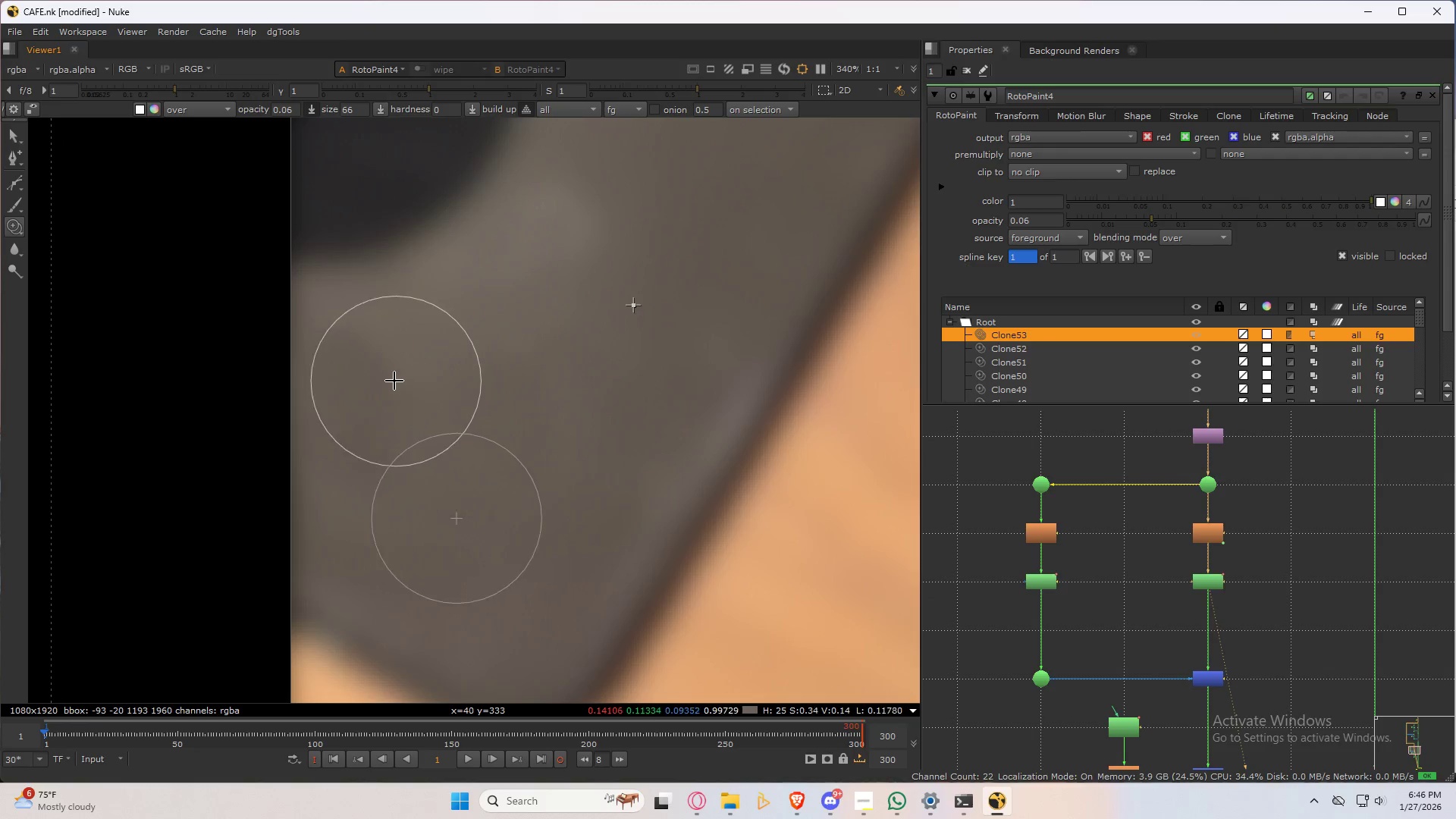 
left_click_drag(start_coordinate=[384, 365], to_coordinate=[465, 334])
 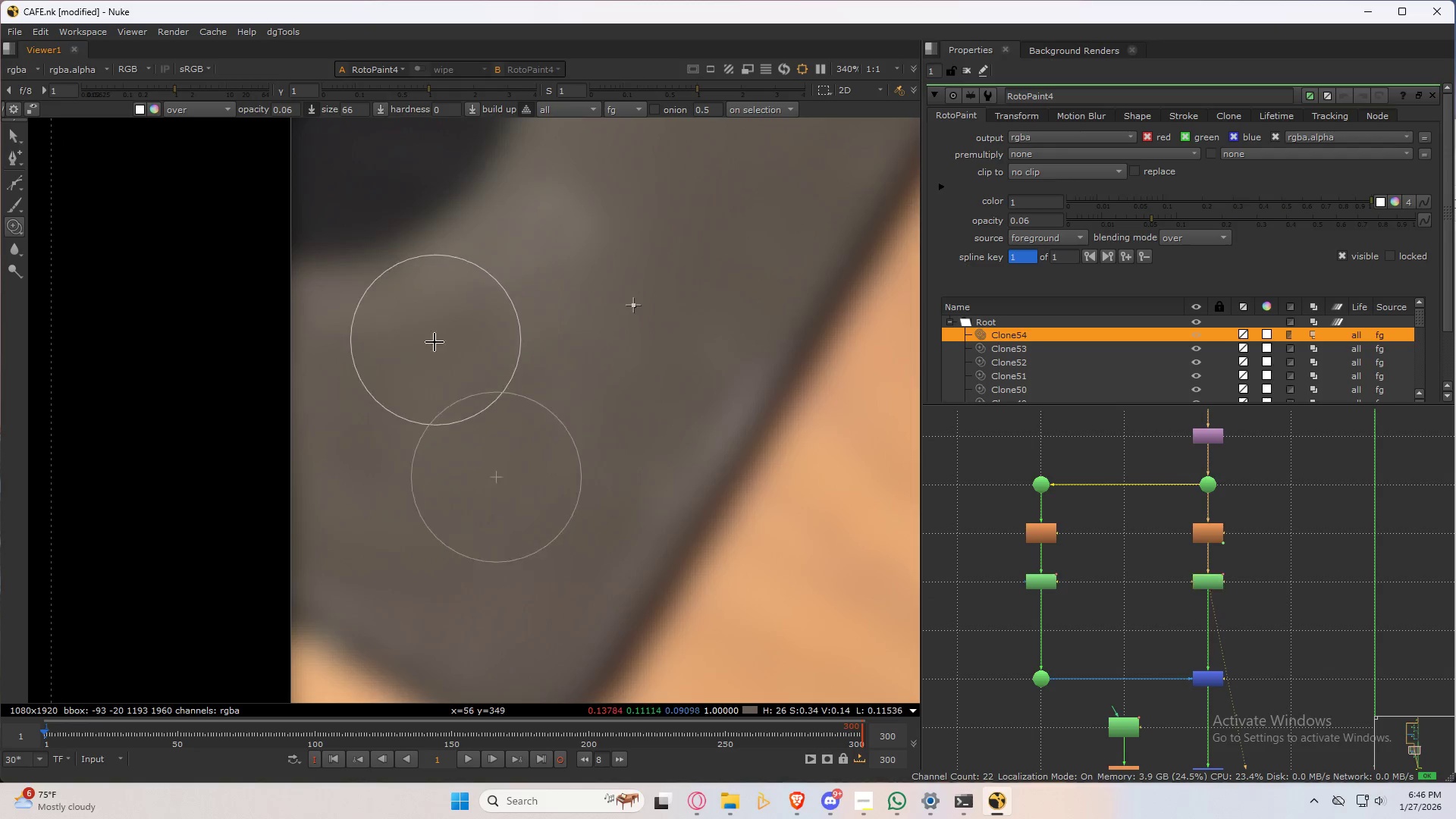 
hold_key(key=ControlLeft, duration=0.33)
left_click_drag(start_coordinate=[437, 350], to_coordinate=[495, 350])
 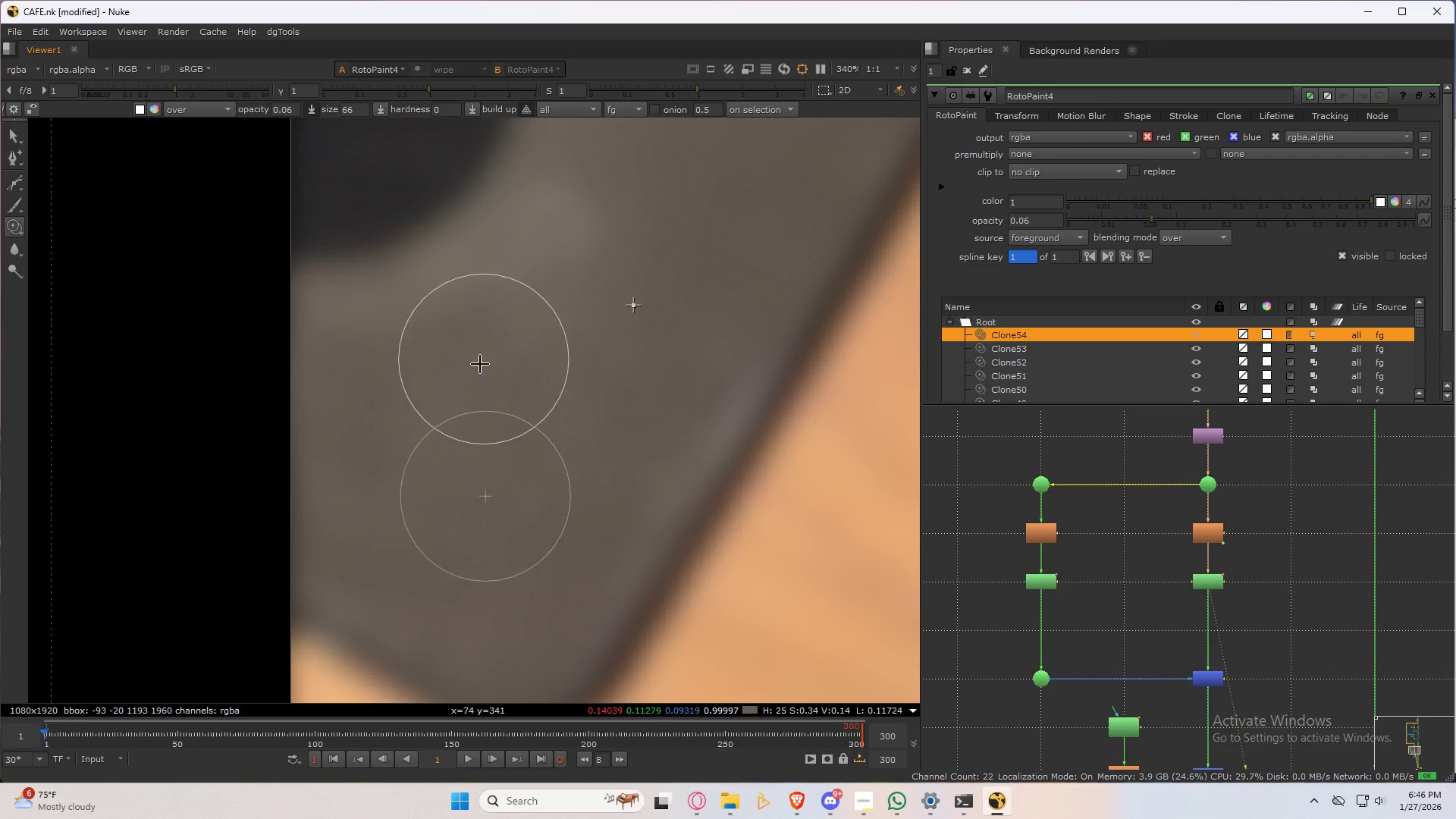 
left_click_drag(start_coordinate=[469, 366], to_coordinate=[425, 347])
 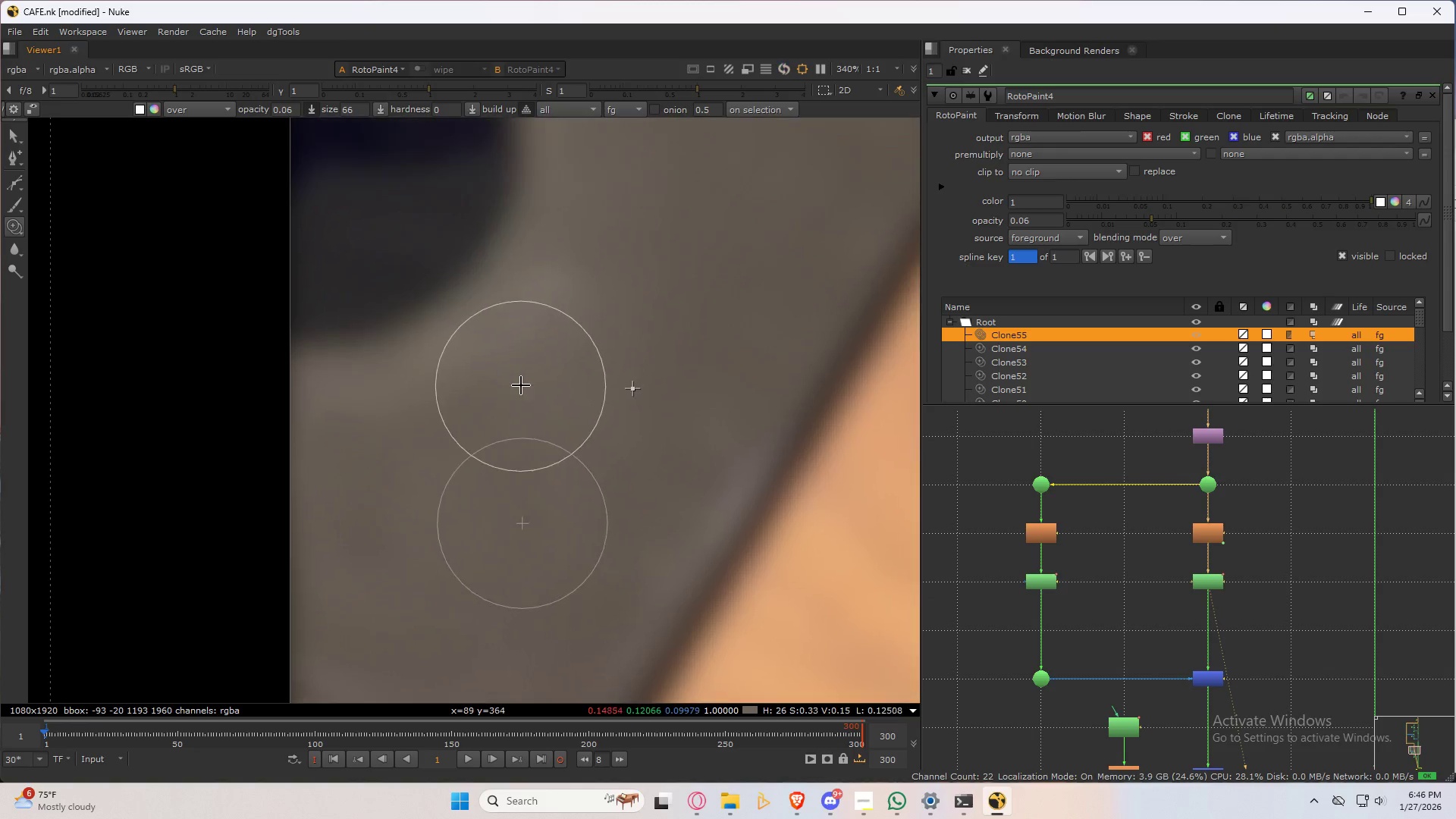 
hold_key(key=ControlLeft, duration=0.45)
left_click_drag(start_coordinate=[573, 272], to_coordinate=[534, 288])
 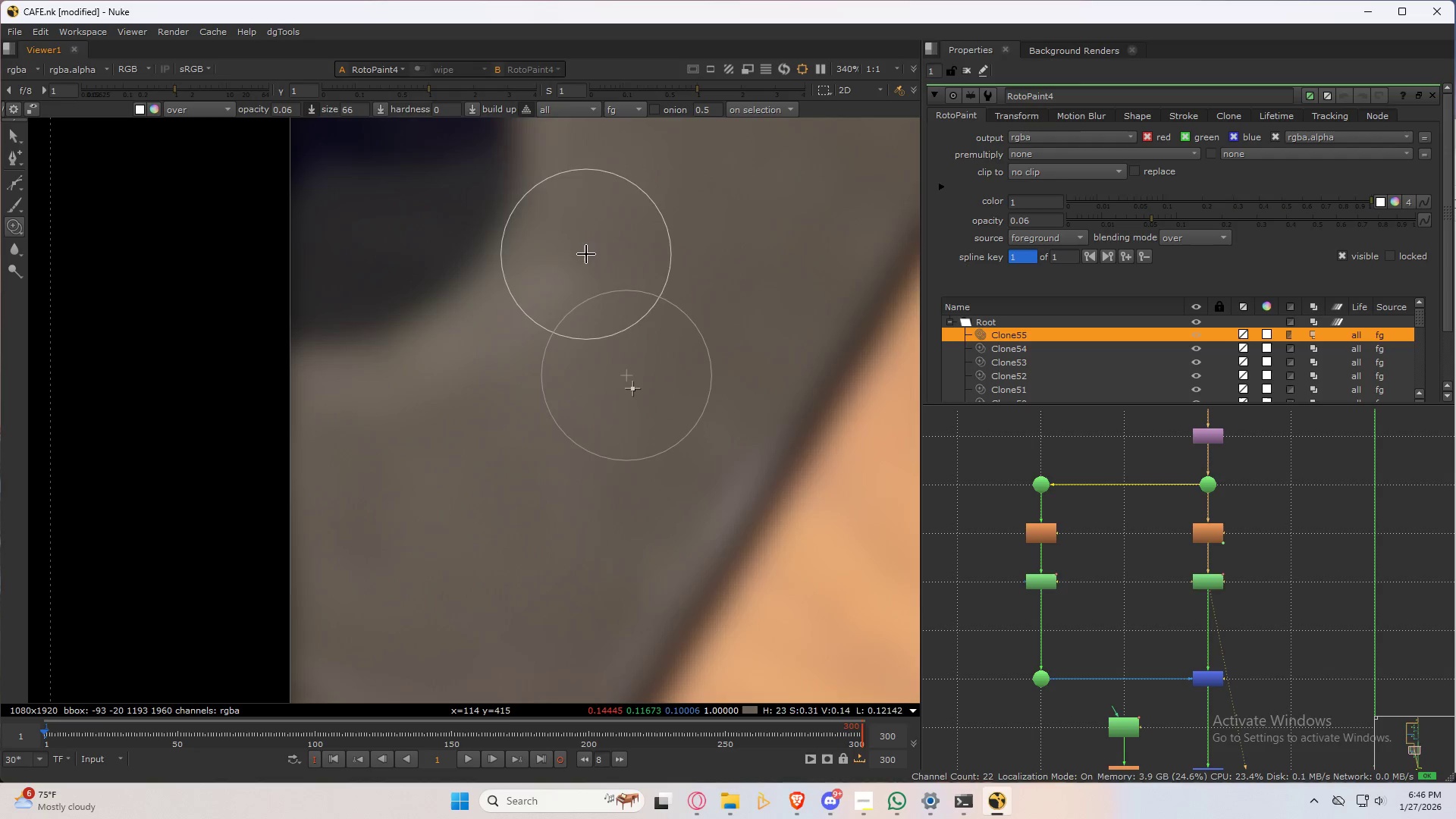 
left_click_drag(start_coordinate=[586, 254], to_coordinate=[383, 399])
 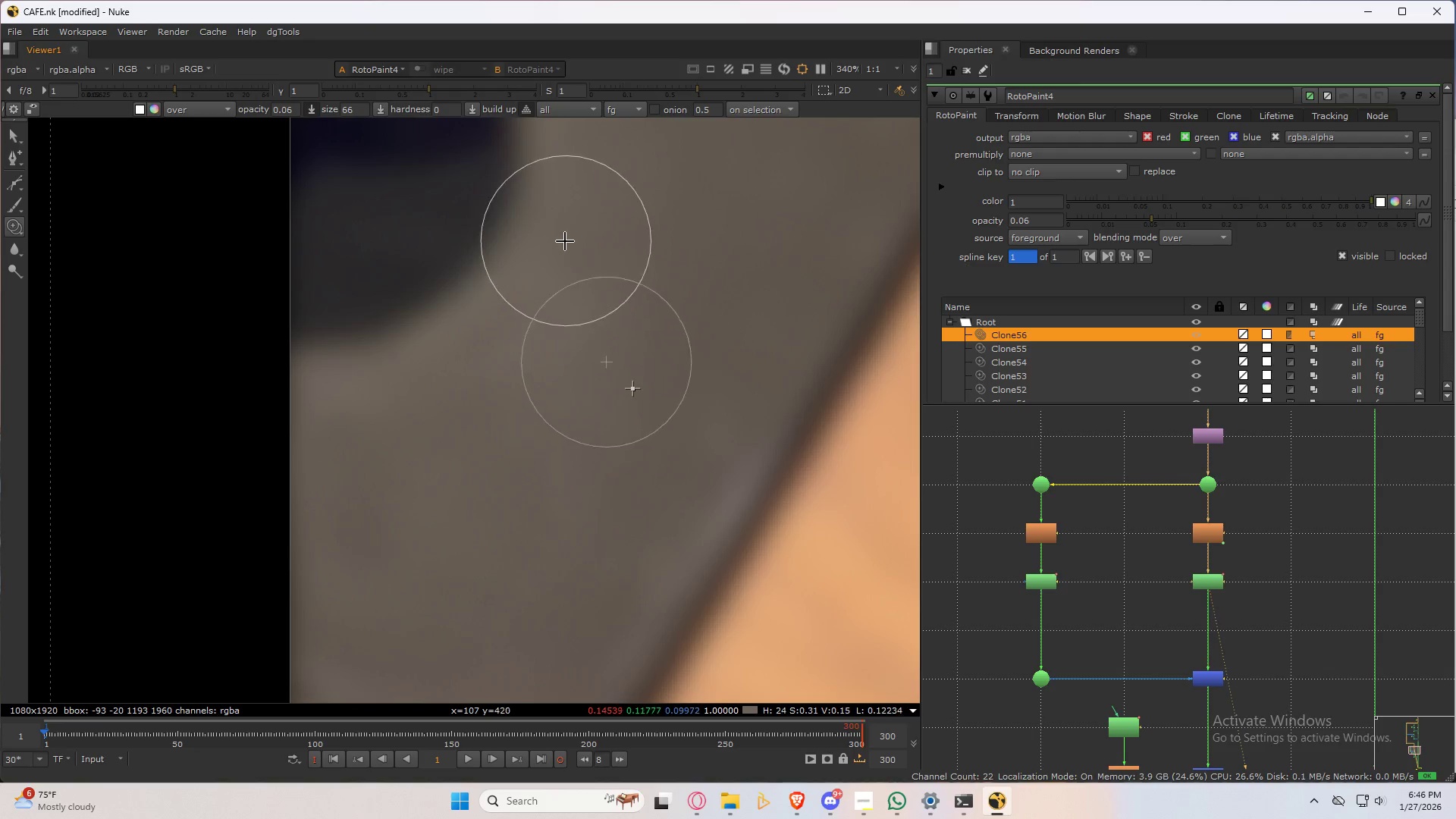 
left_click_drag(start_coordinate=[560, 243], to_coordinate=[373, 414])
 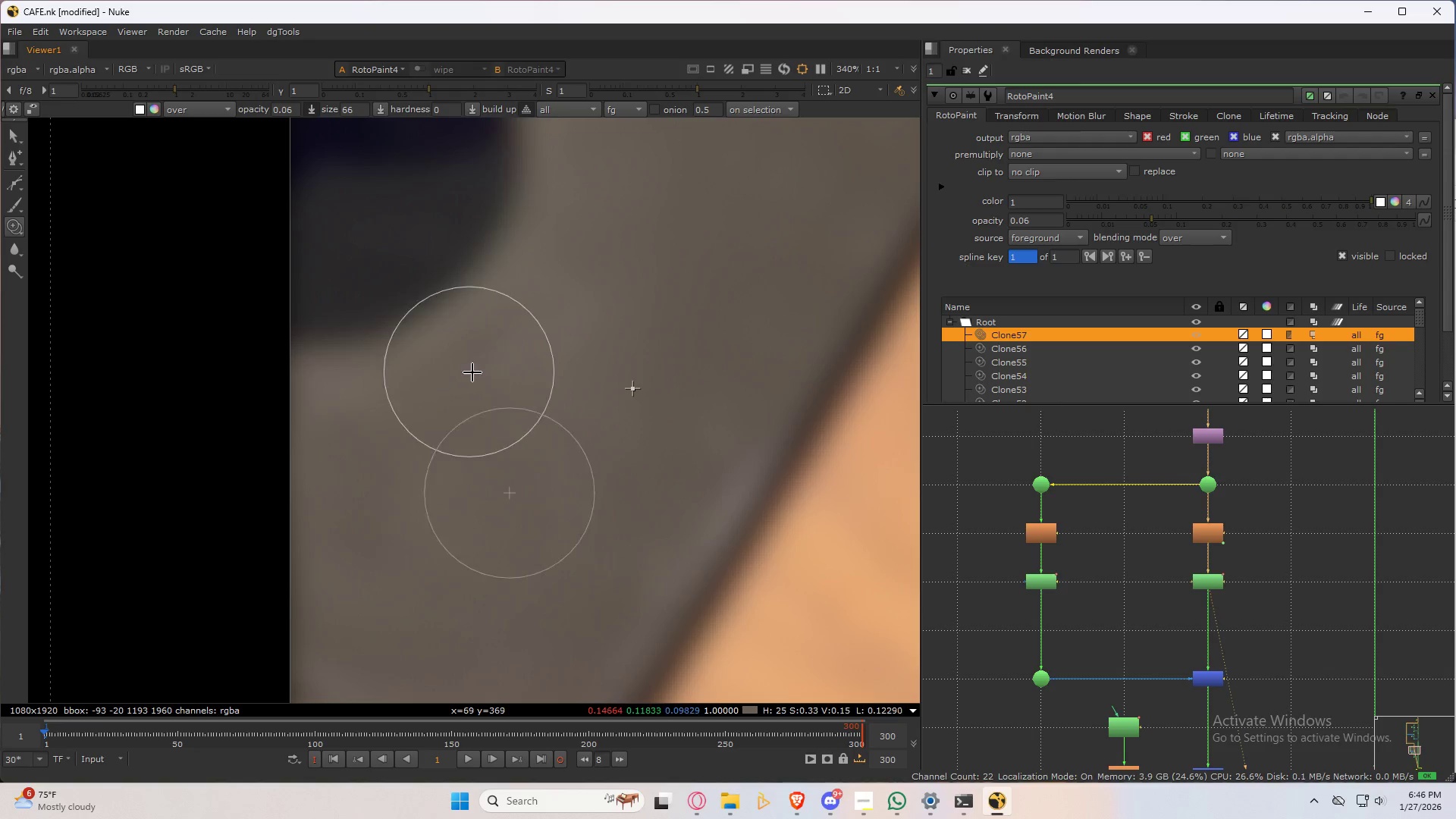 
hold_key(key=ControlLeft, duration=0.39)
left_click_drag(start_coordinate=[469, 394], to_coordinate=[378, 406])
 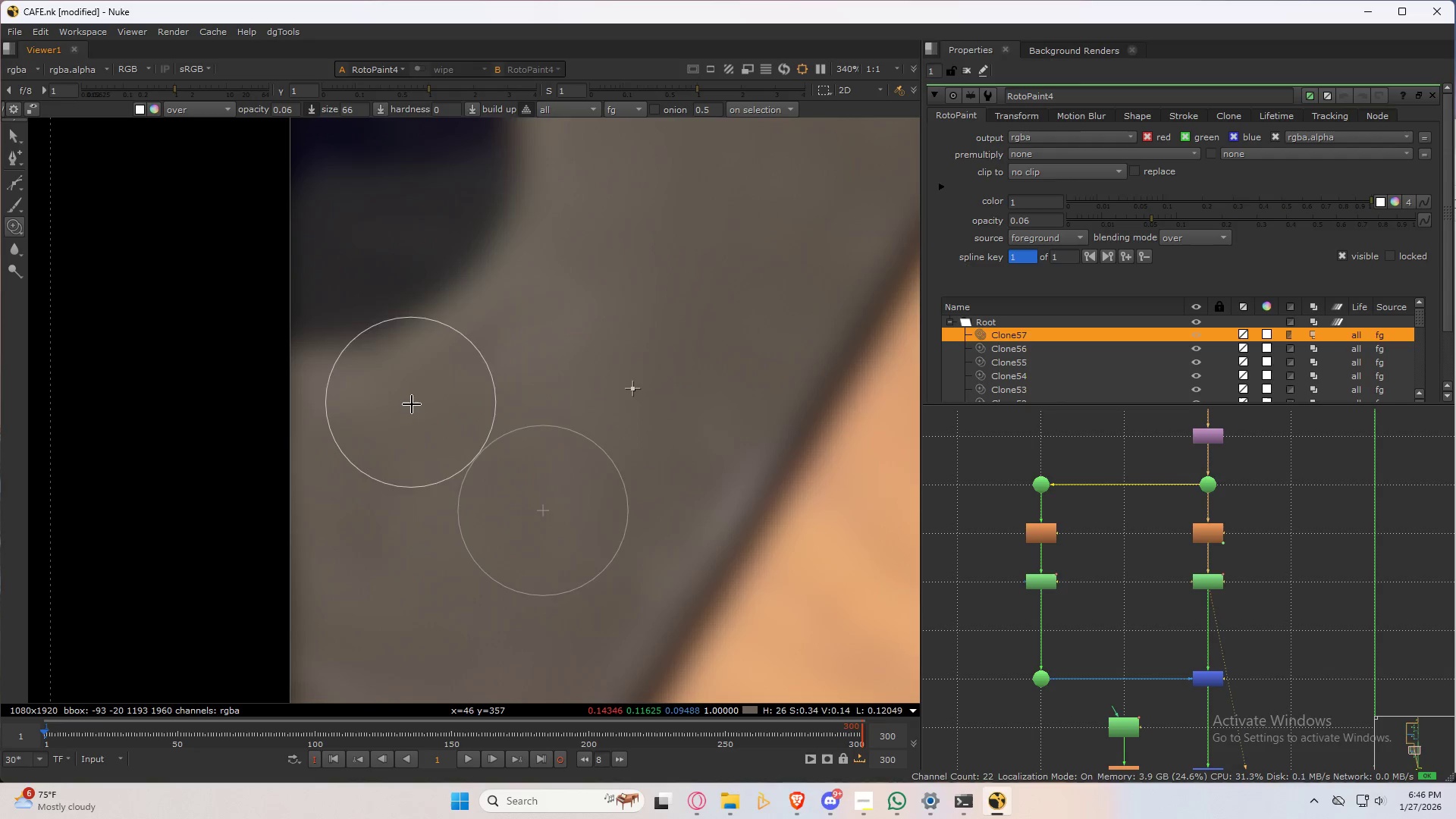 
left_click_drag(start_coordinate=[412, 405], to_coordinate=[474, 343])
 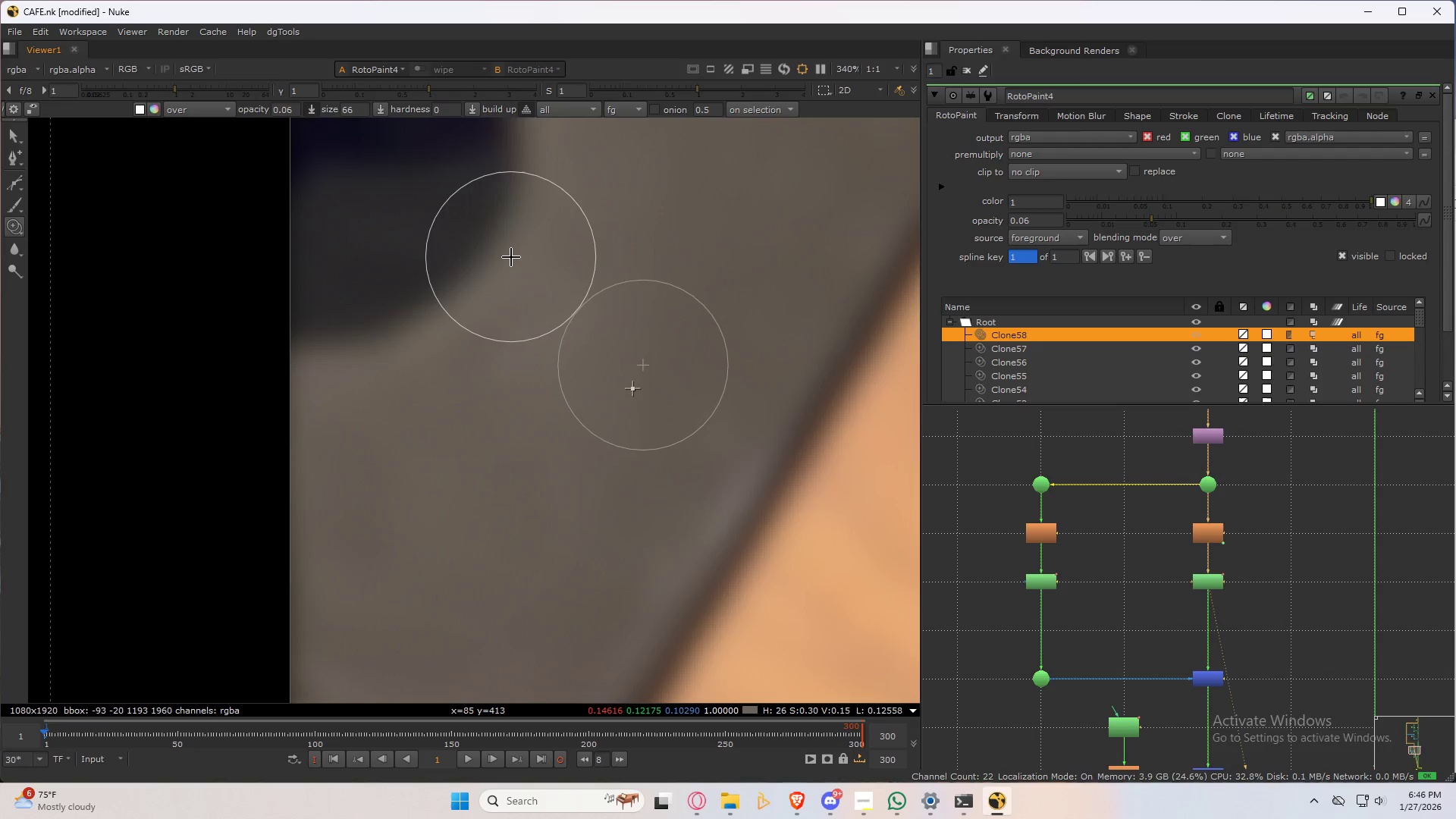 
left_click_drag(start_coordinate=[511, 257], to_coordinate=[353, 379])
 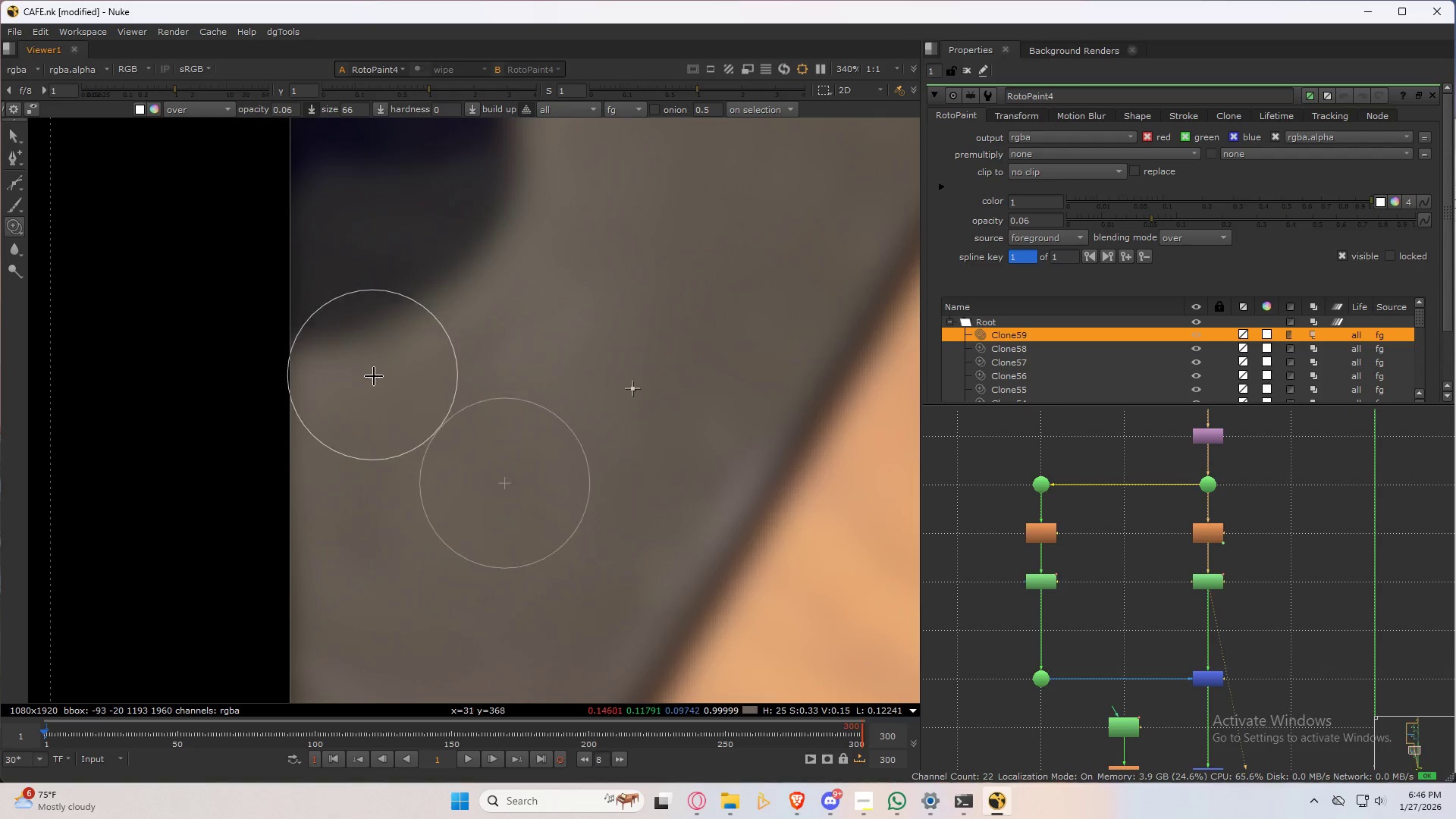 
left_click_drag(start_coordinate=[375, 381], to_coordinate=[546, 259])
 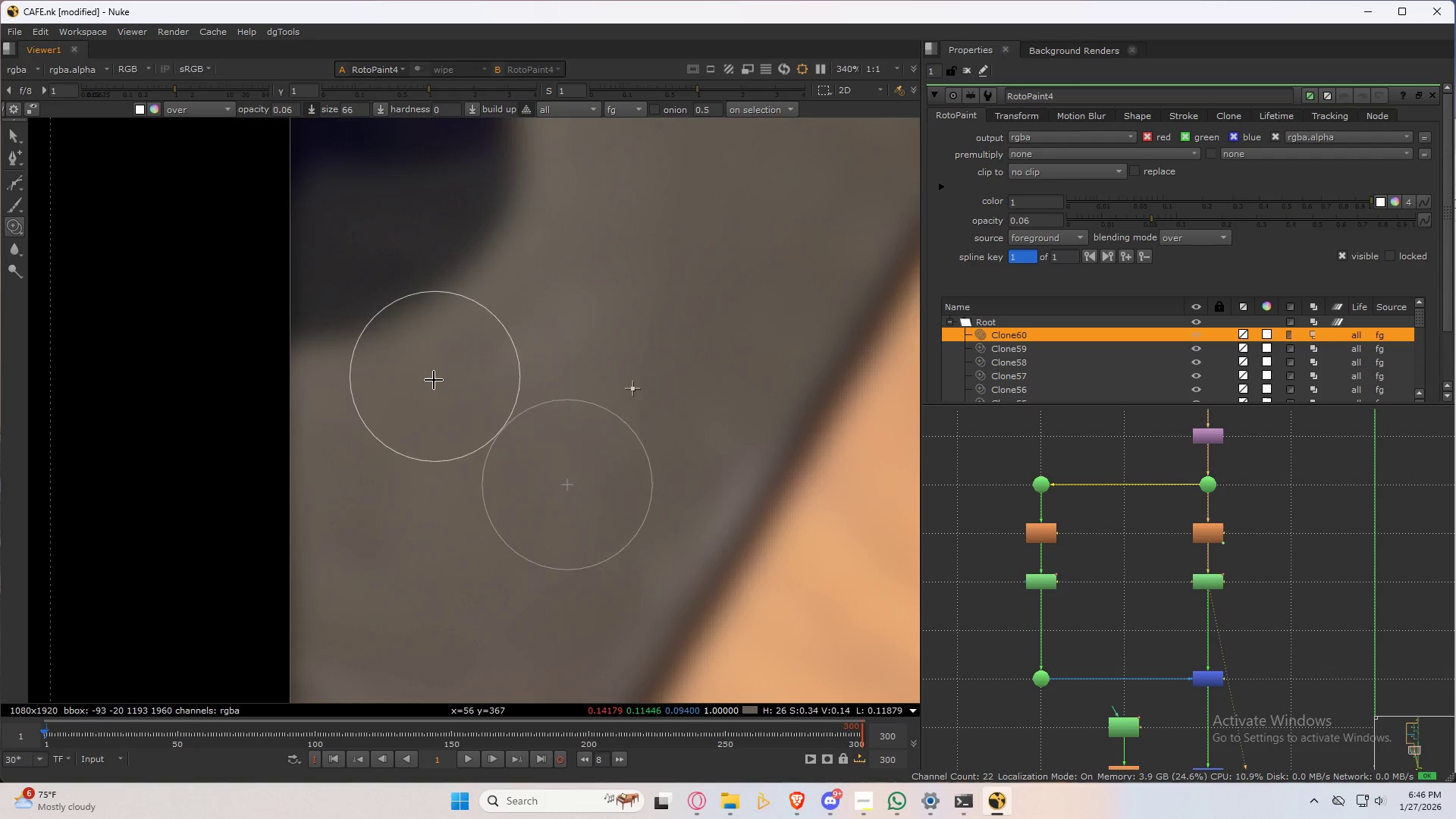 
hold_key(key=ControlLeft, duration=0.56)
left_click_drag(start_coordinate=[374, 473], to_coordinate=[465, 447])
 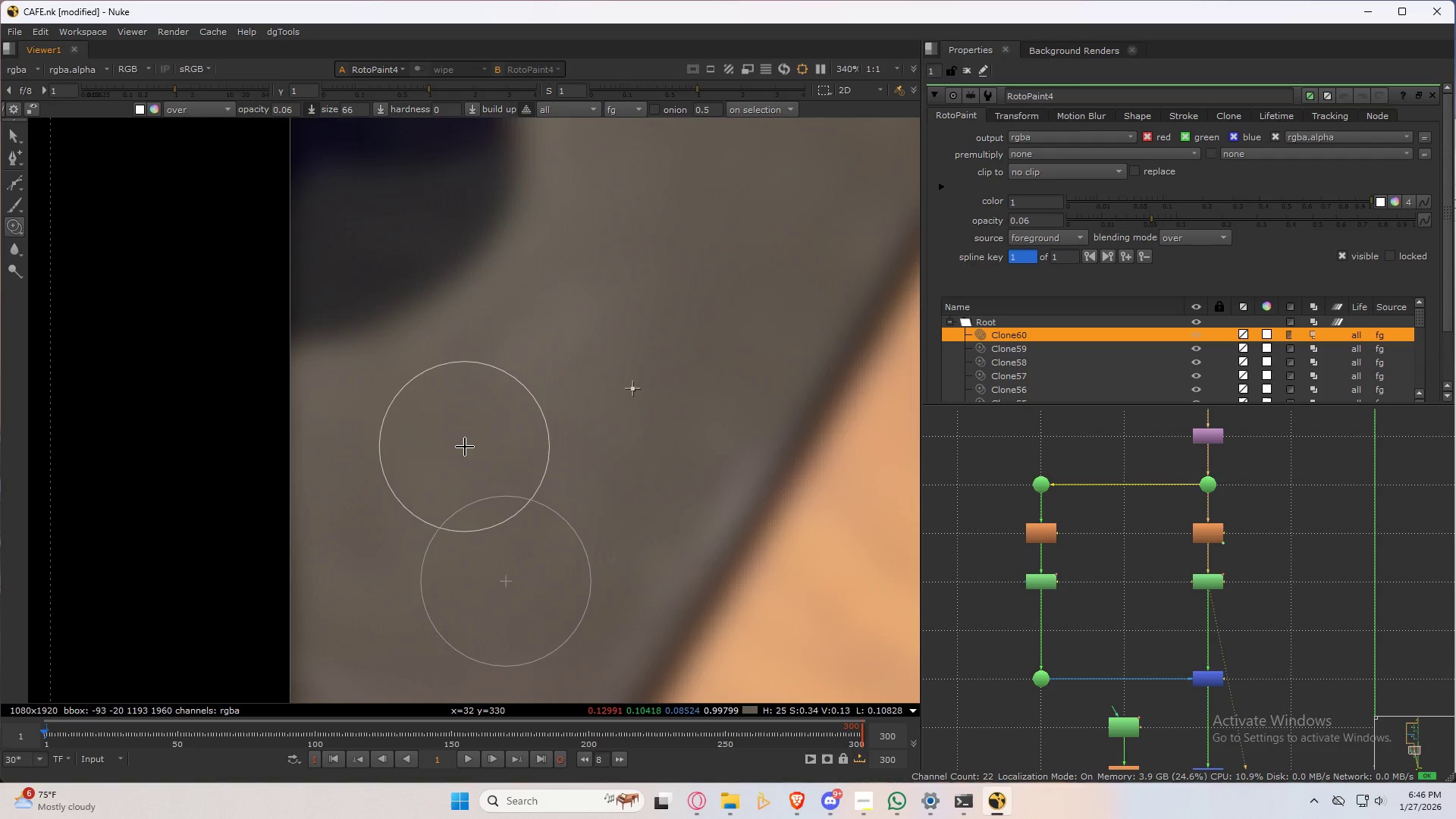 
hold_key(key=ControlLeft, duration=1.0)
left_click_drag(start_coordinate=[466, 449], to_coordinate=[427, 502])
 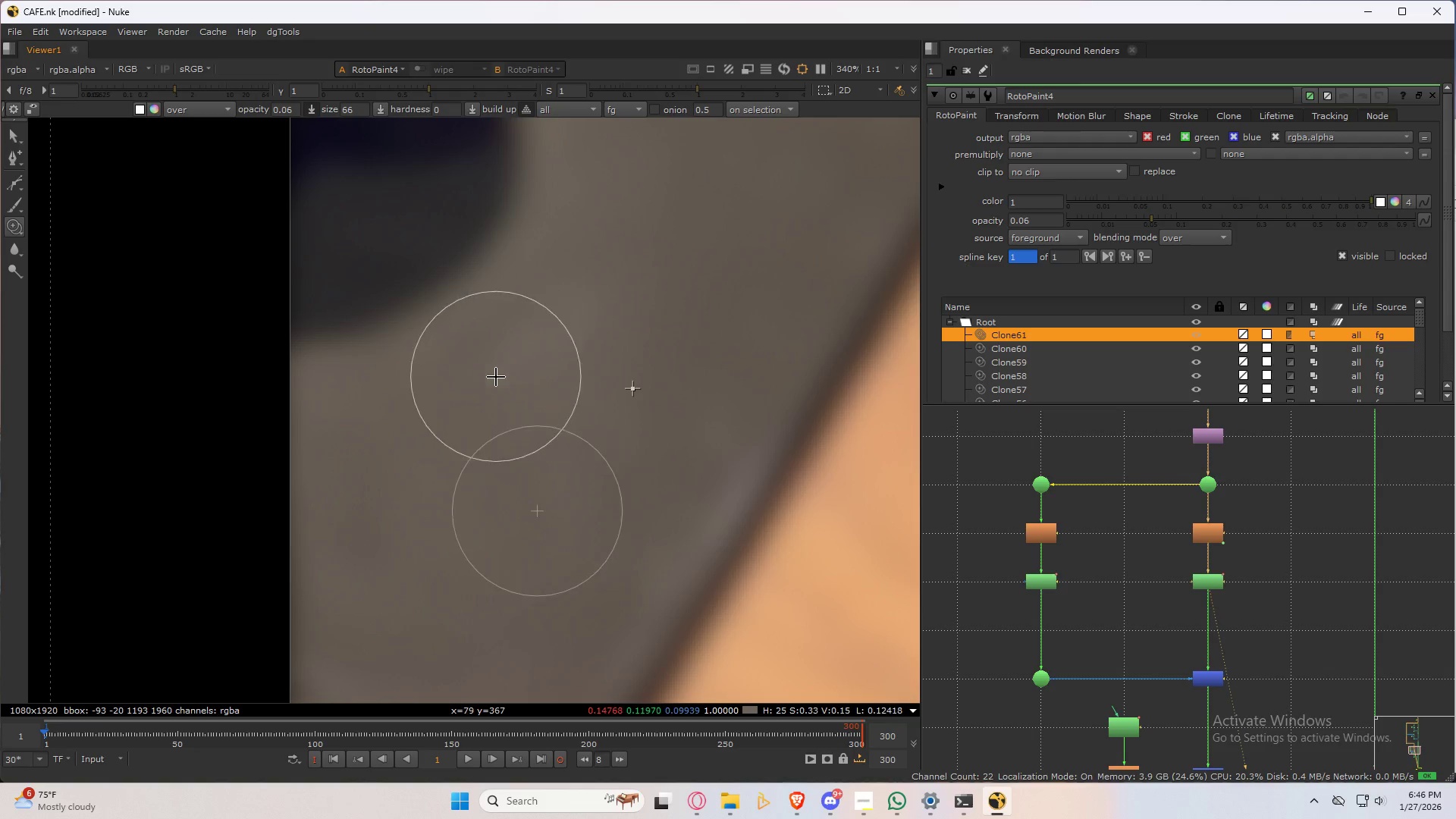 
left_click_drag(start_coordinate=[496, 376], to_coordinate=[549, 321])
 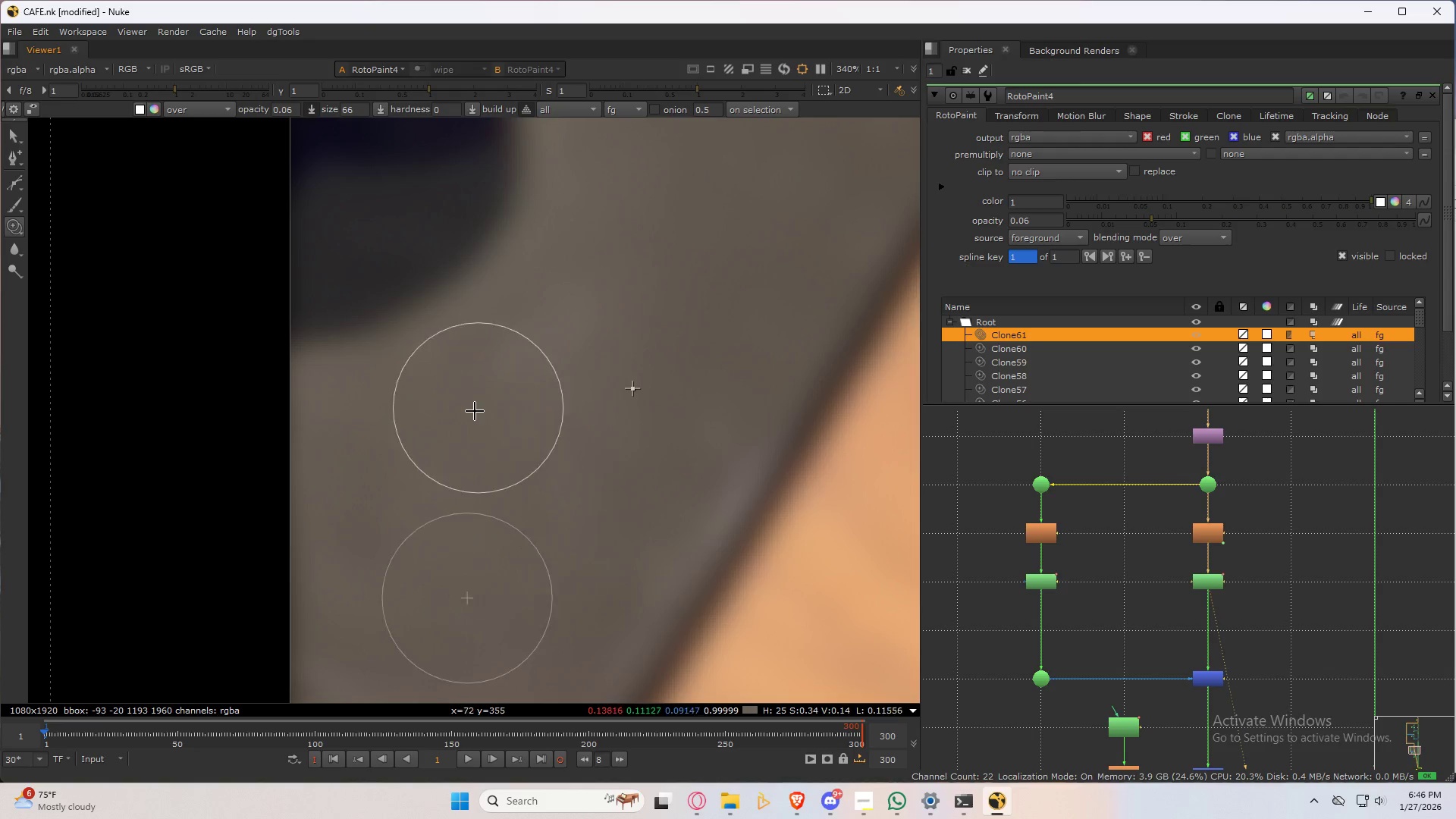 
left_click_drag(start_coordinate=[470, 414], to_coordinate=[438, 398])
 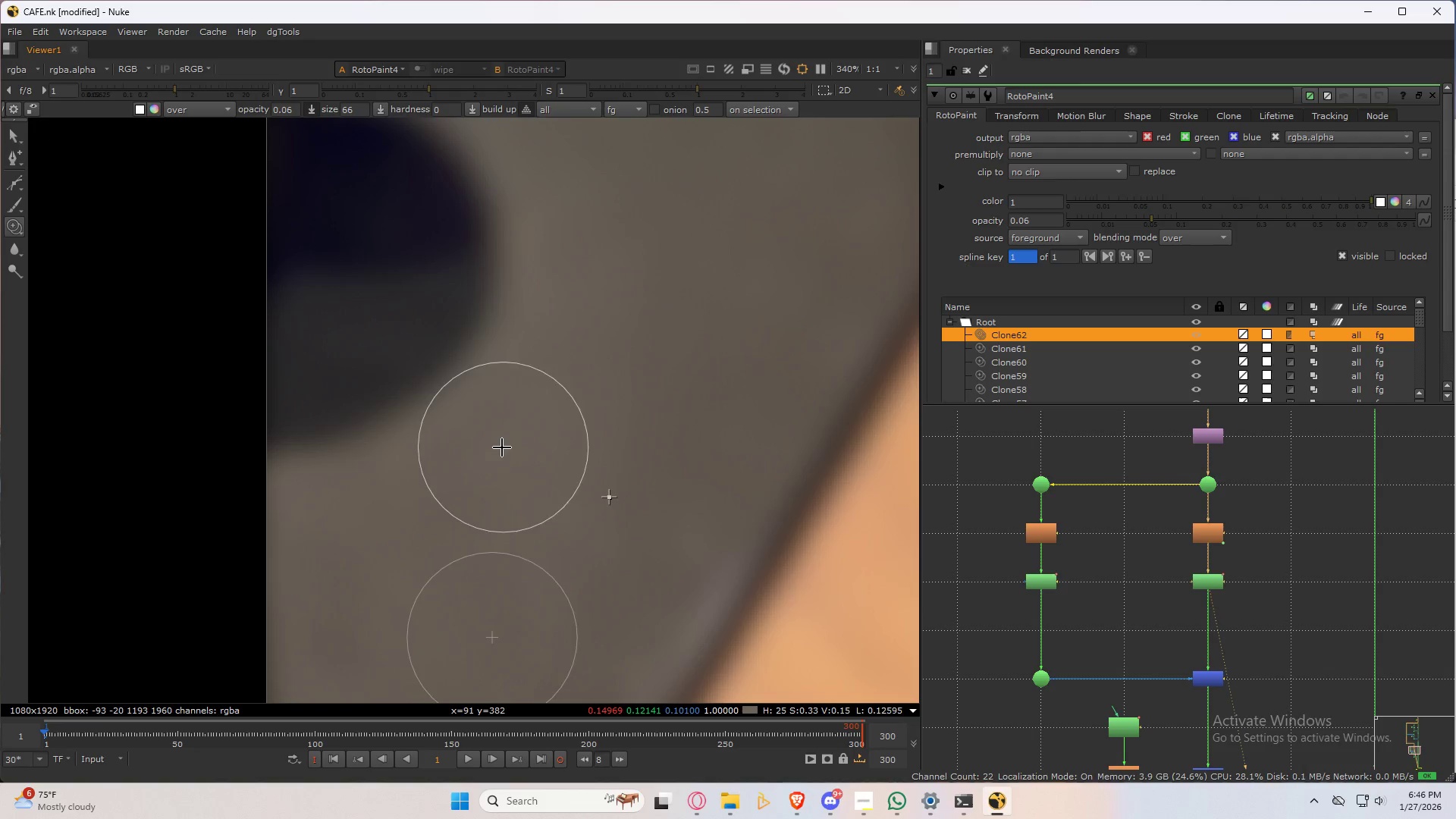 
left_click_drag(start_coordinate=[494, 452], to_coordinate=[541, 402])
 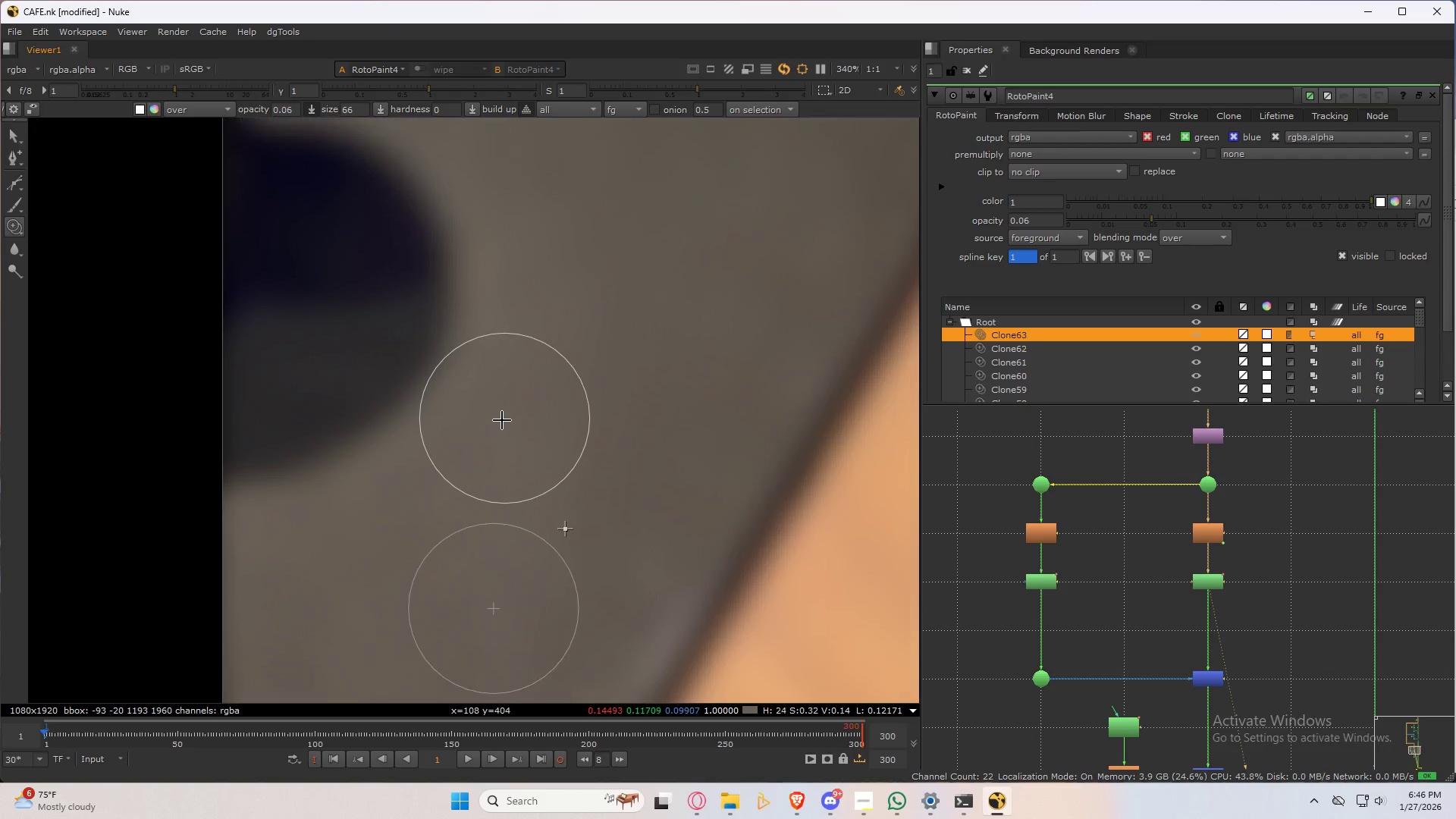 
scroll: coordinate [496, 424], scroll_direction: down, amount: 4.0
 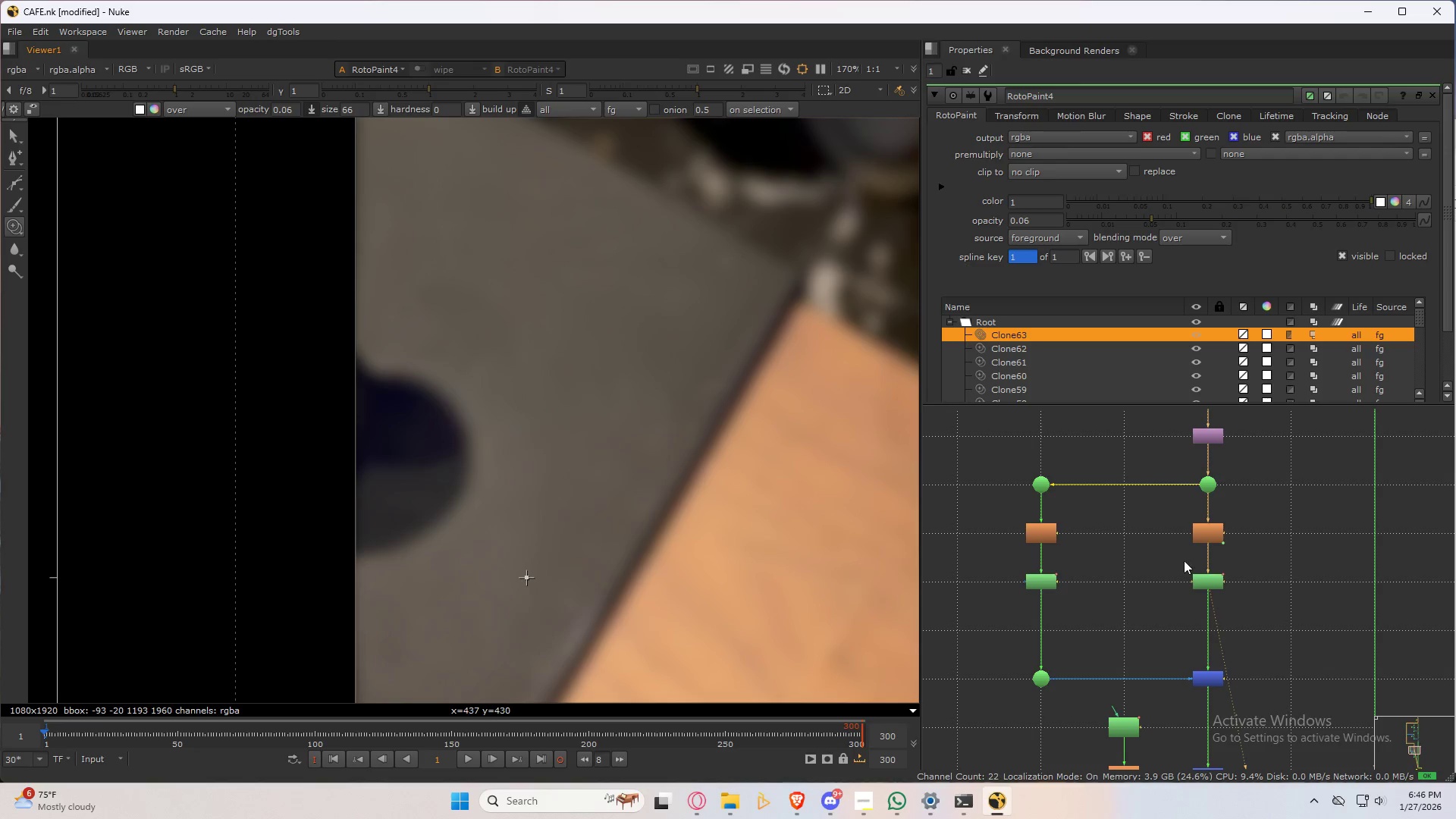 
left_click([1299, 575])
 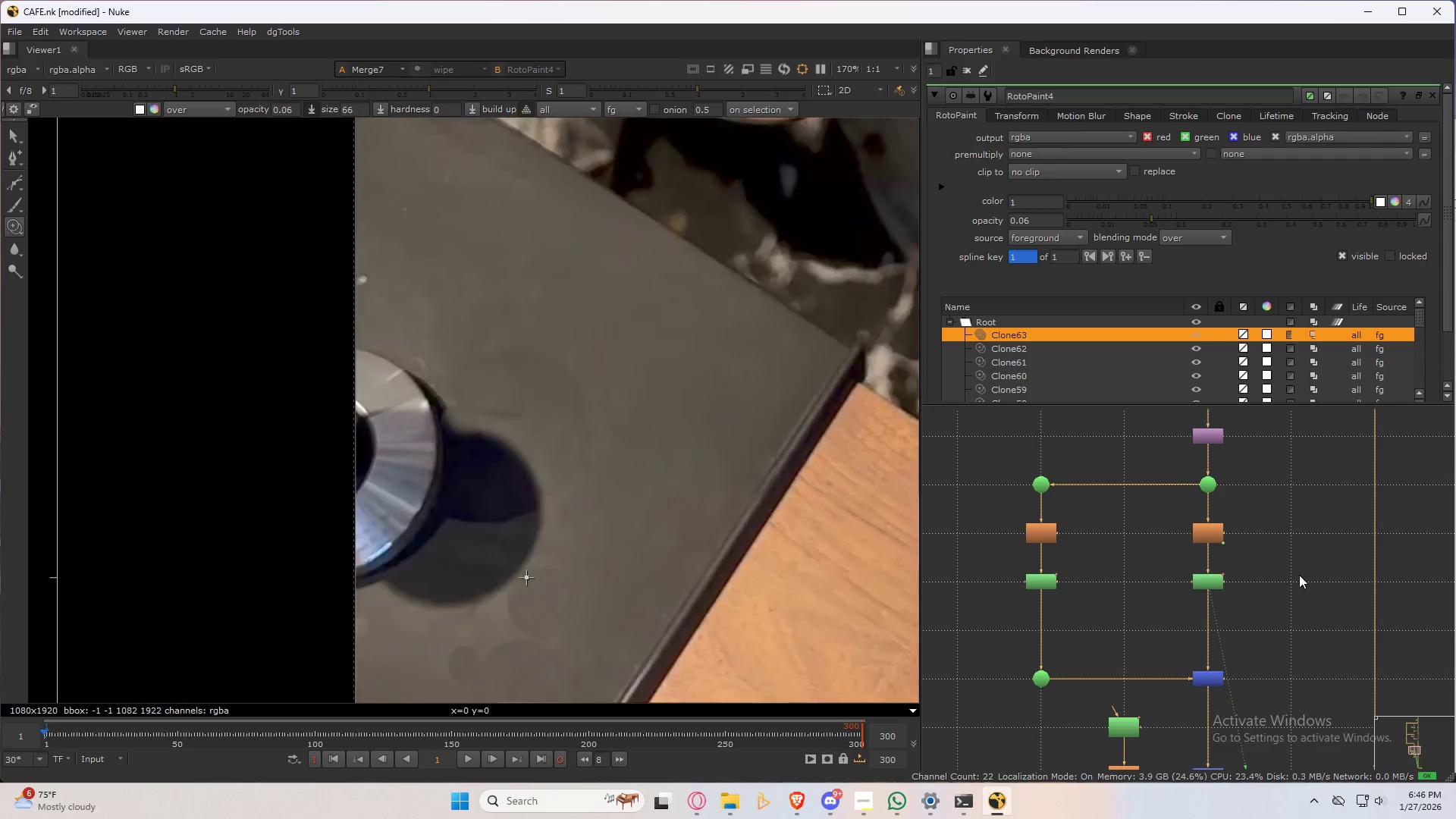 
key(2)
 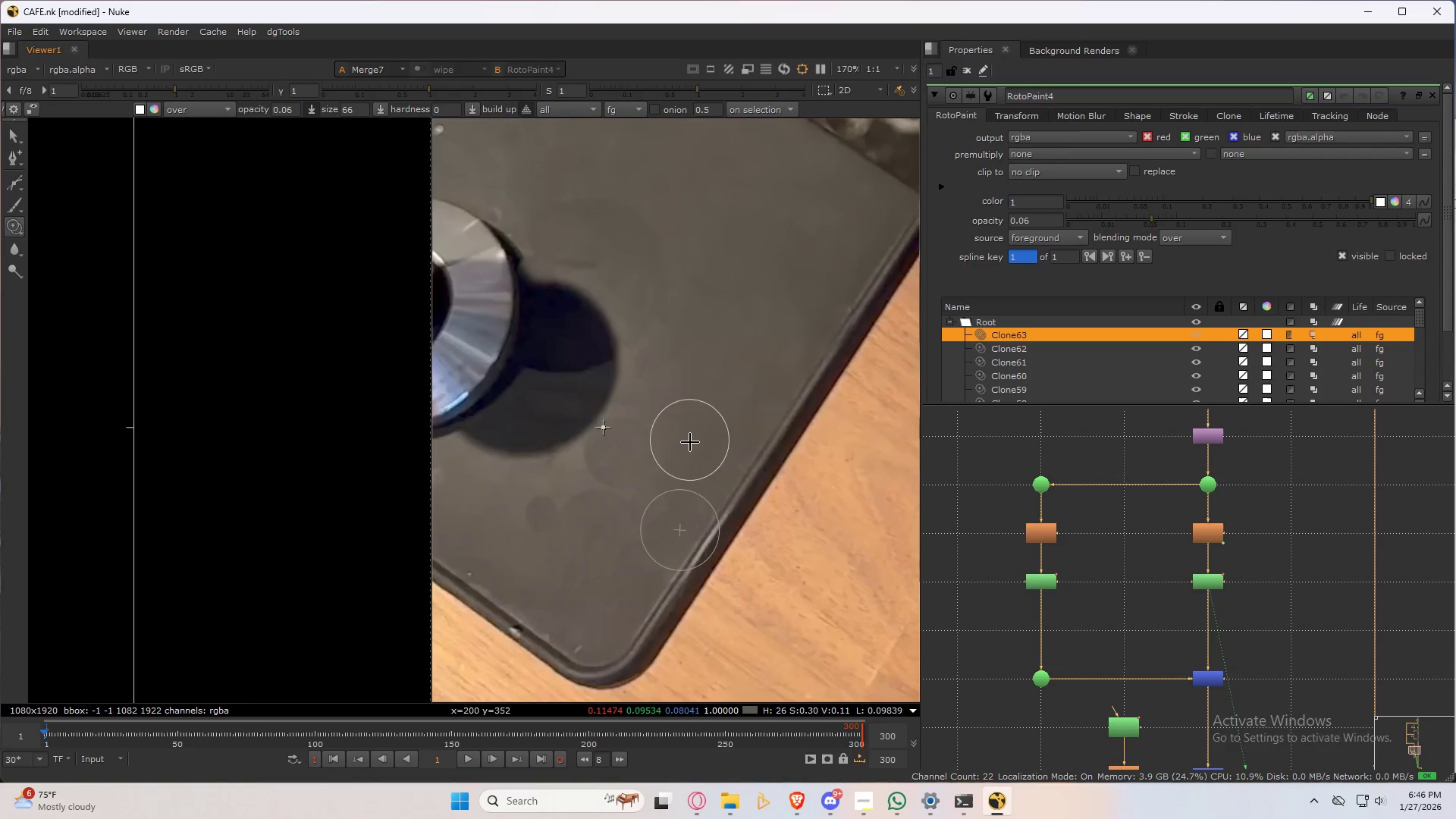 
scroll: coordinate [662, 462], scroll_direction: up, amount: 4.0
 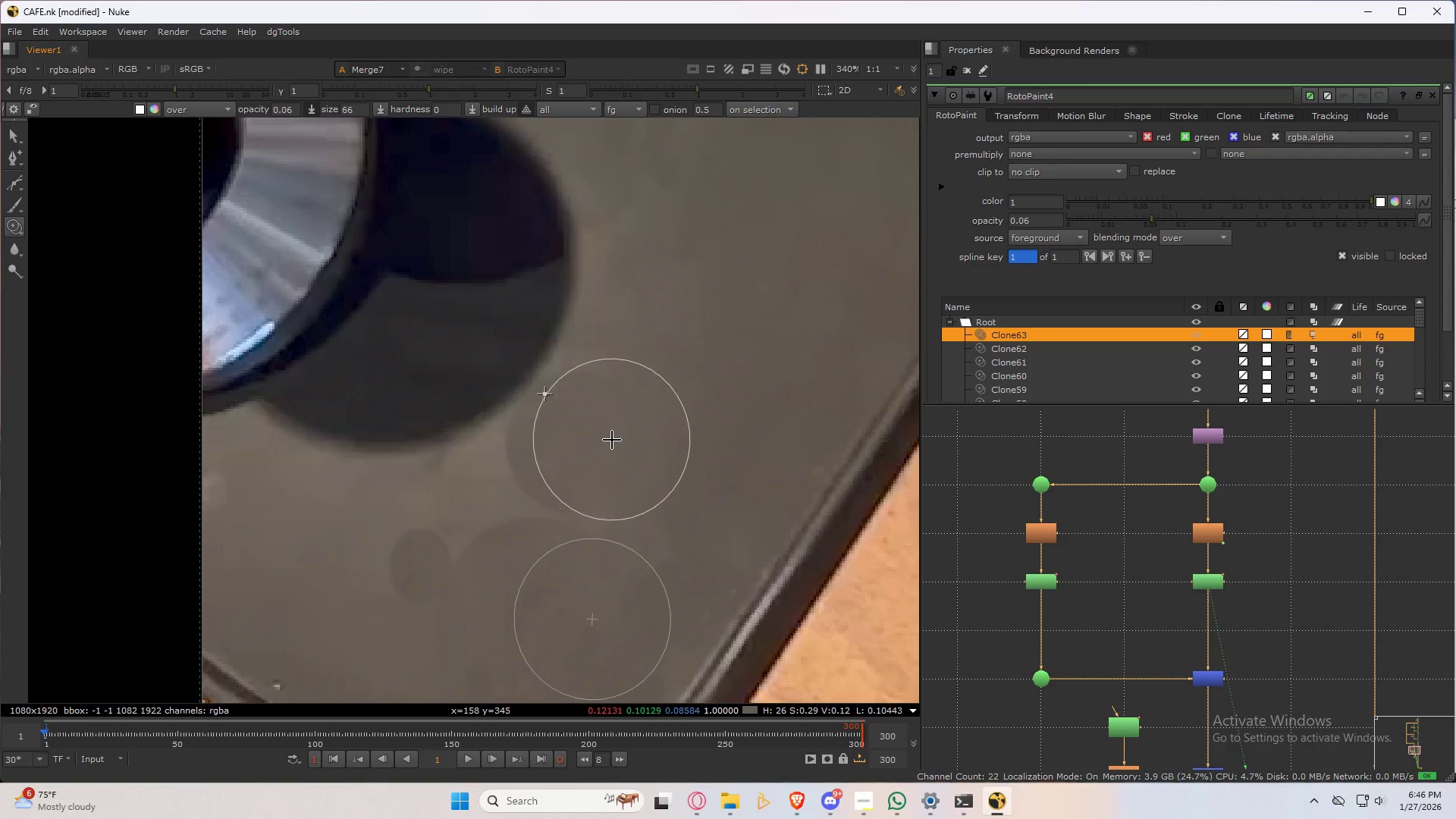 
hold_key(key=ControlLeft, duration=0.62)
 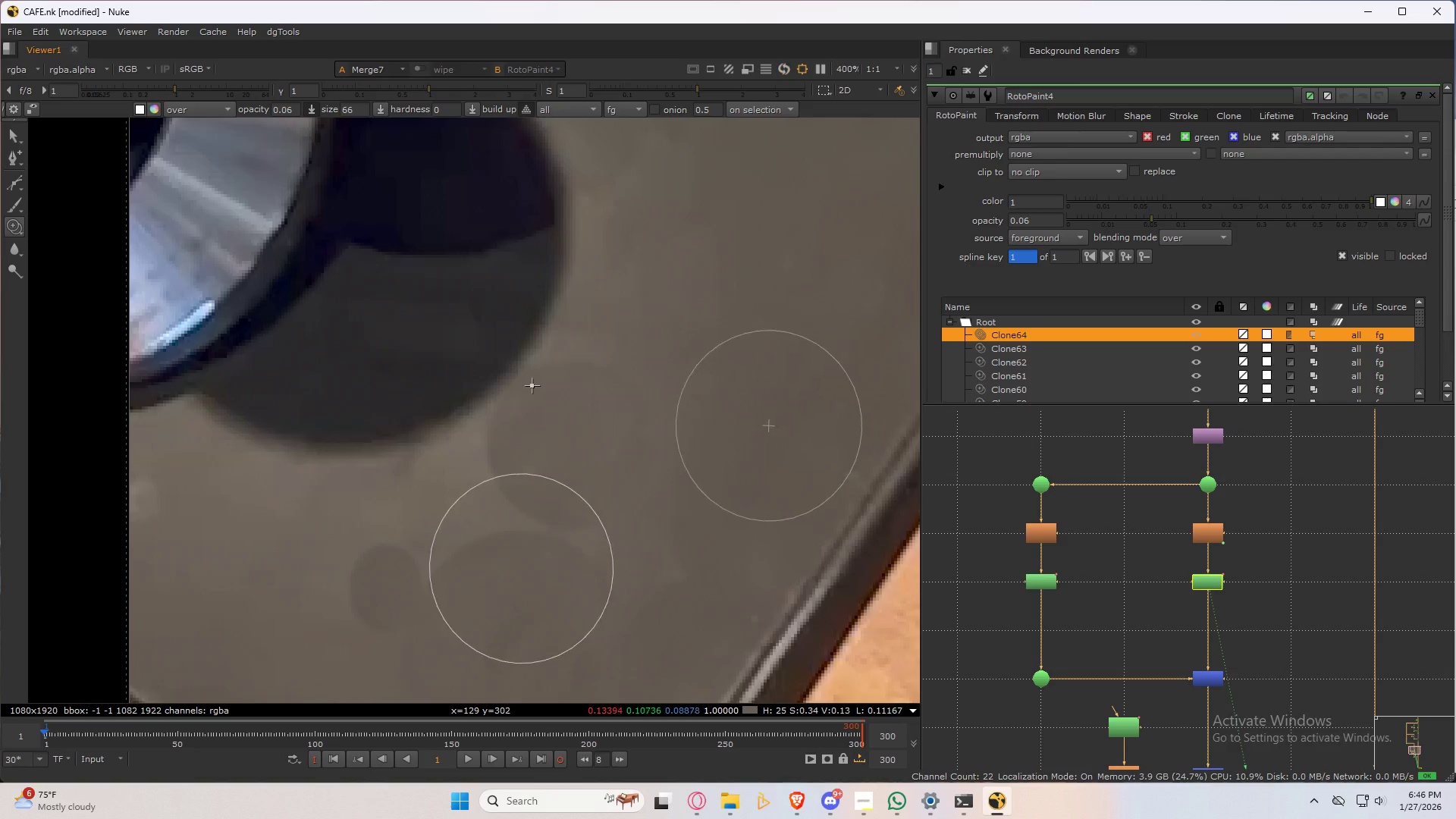 
scroll: coordinate [612, 440], scroll_direction: up, amount: 1.0
 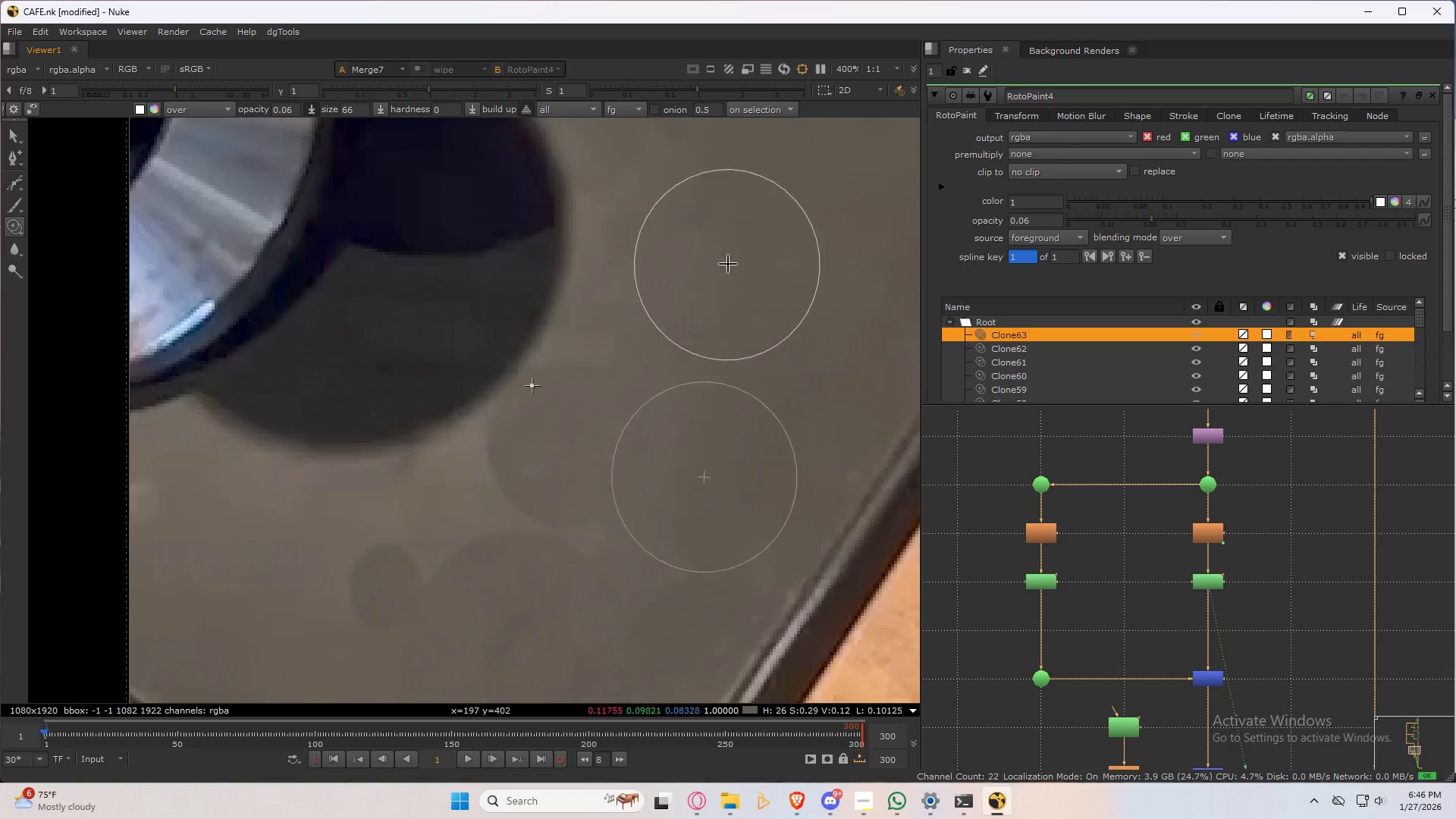 
left_click_drag(start_coordinate=[748, 210], to_coordinate=[478, 565])
 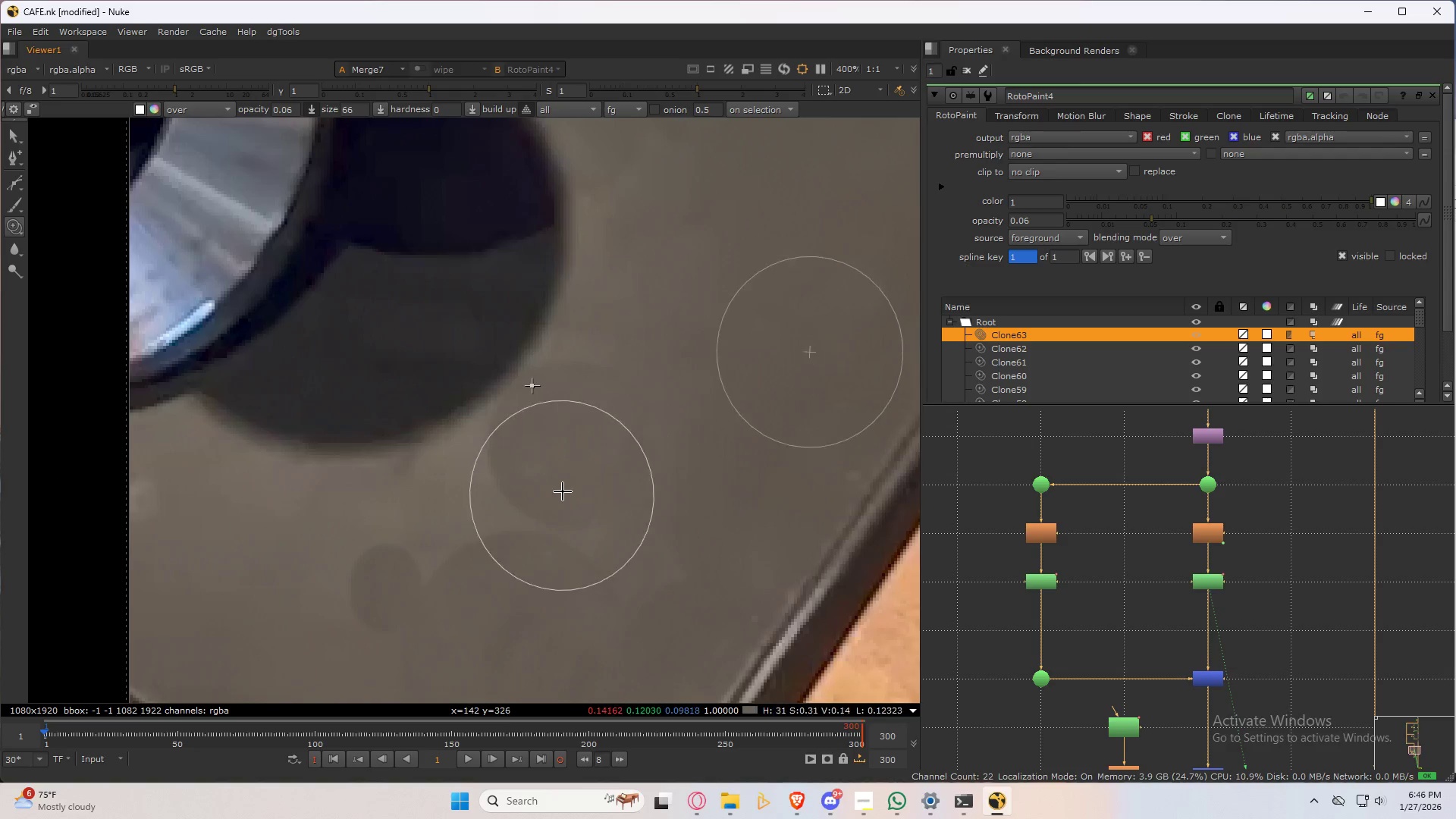 
left_click_drag(start_coordinate=[565, 482], to_coordinate=[521, 541])
 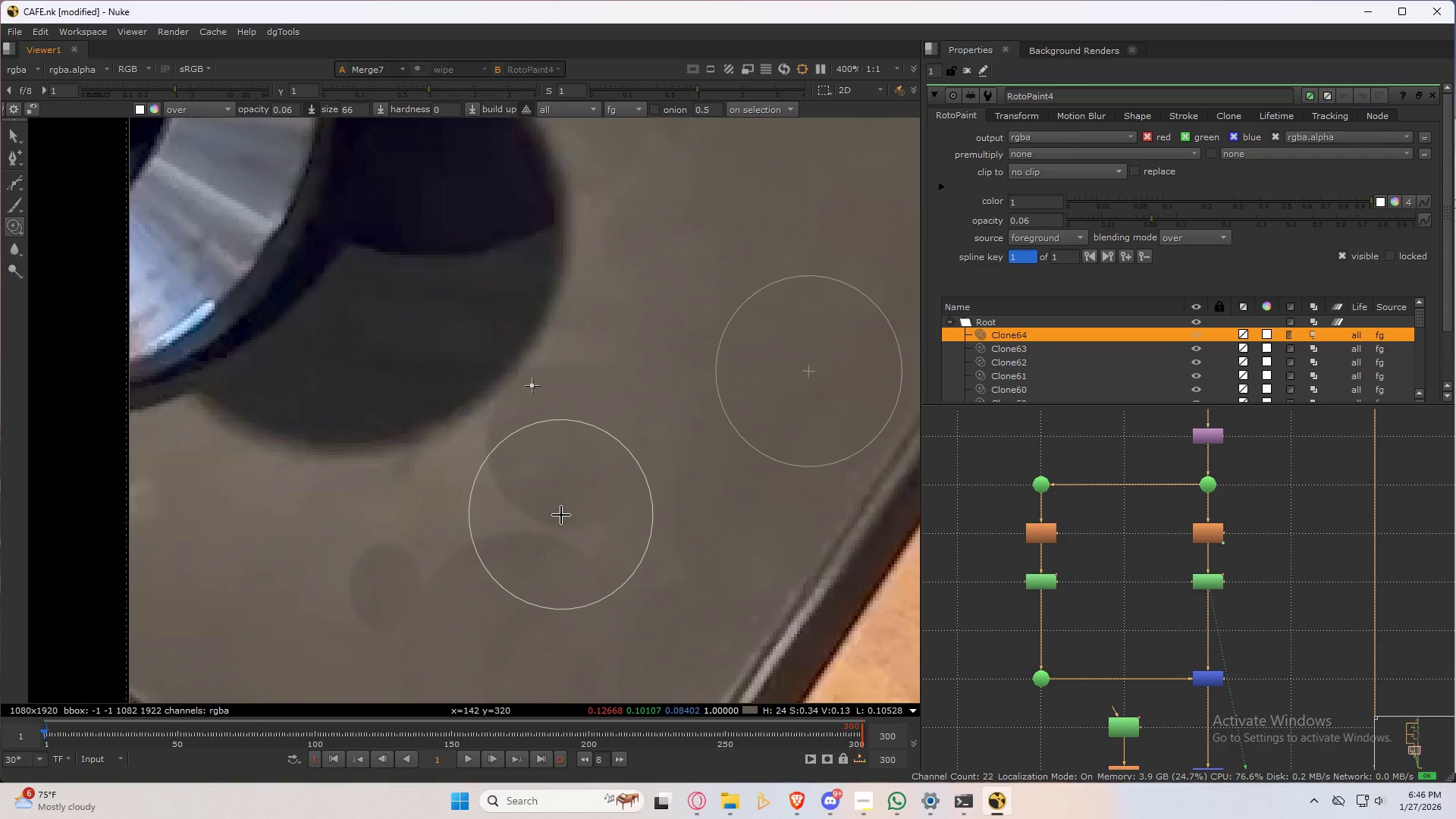 
key(Control+Z)
 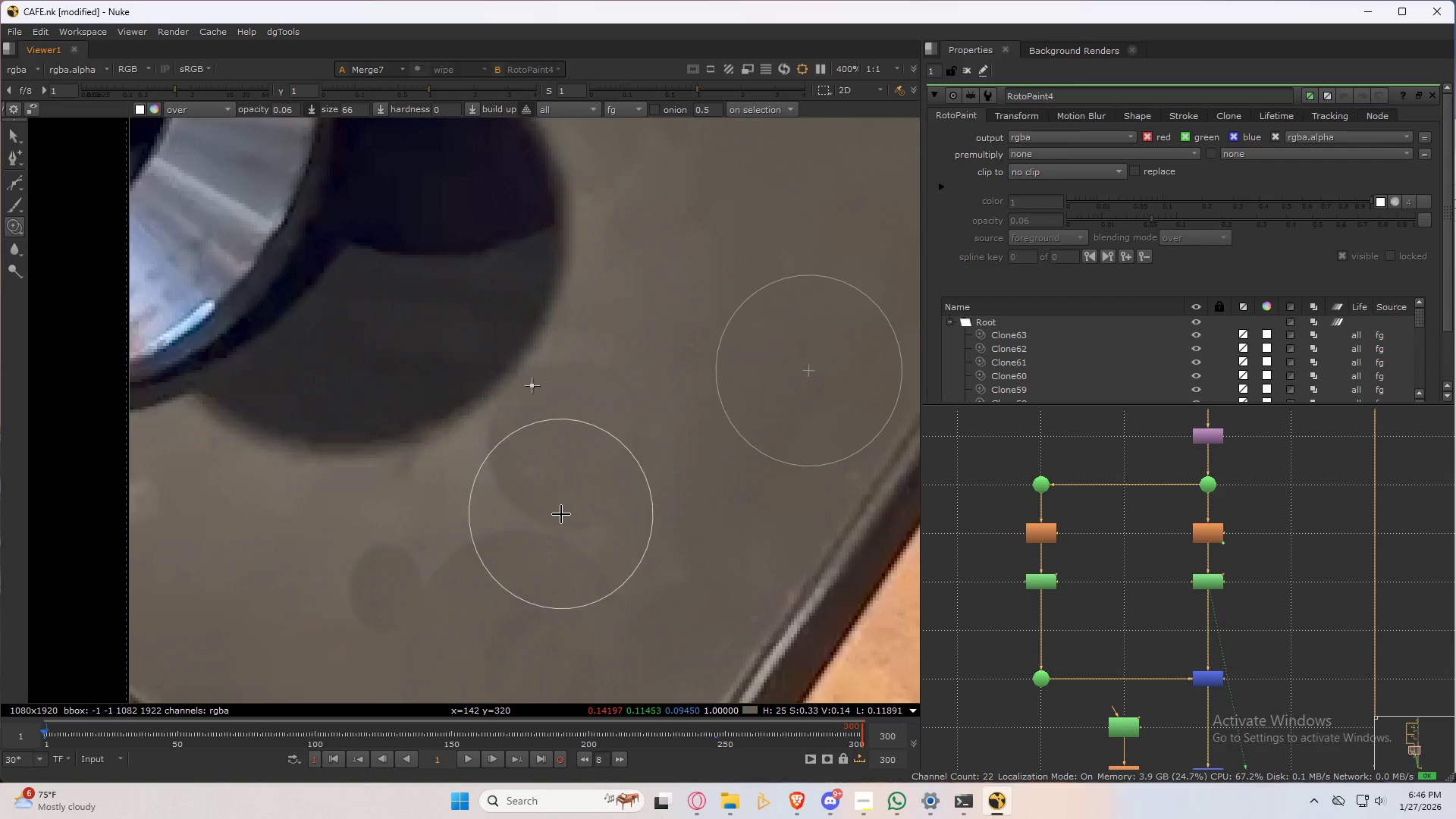 
key(Control+Z)
 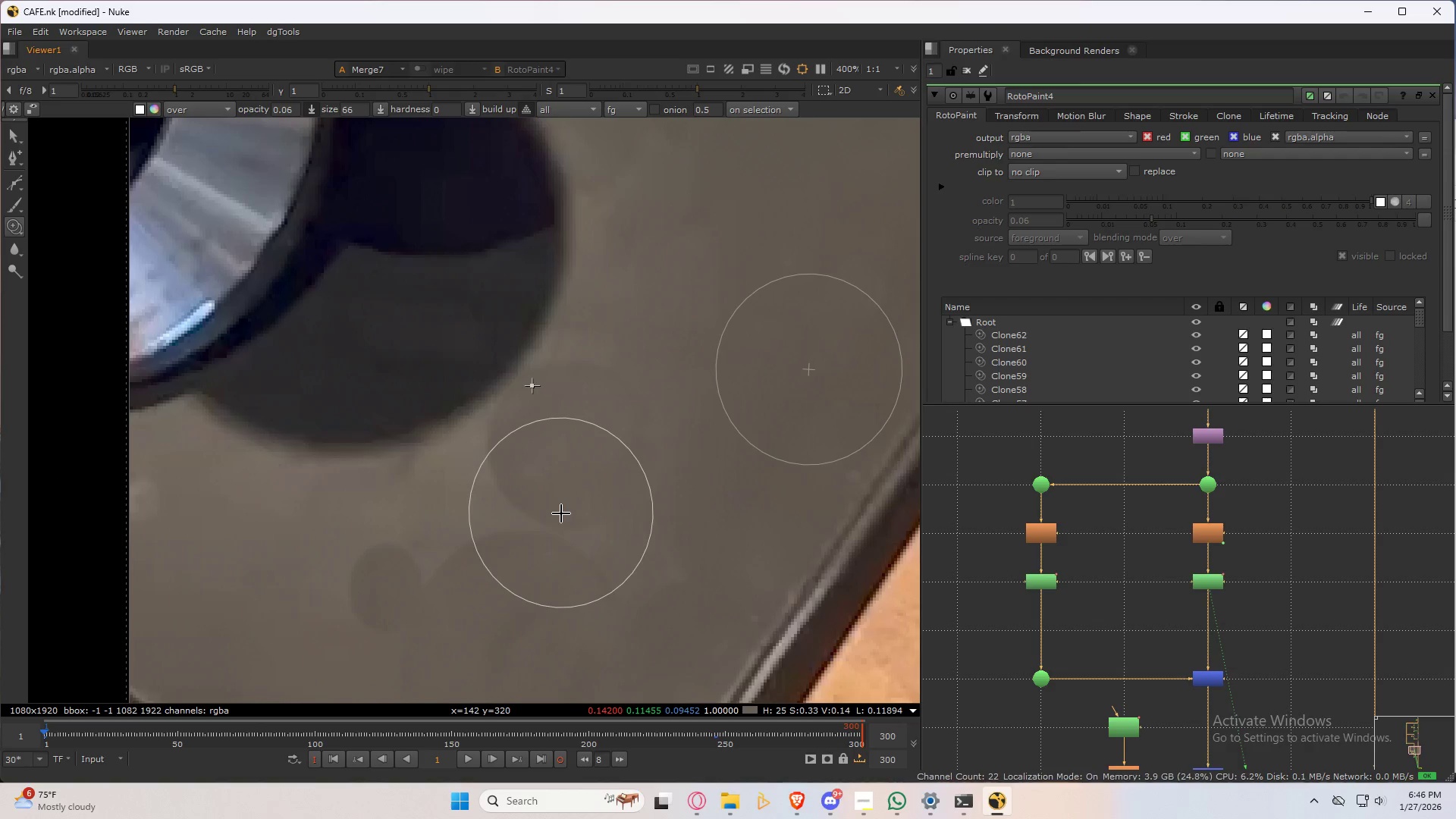 
key(Control+Z)
 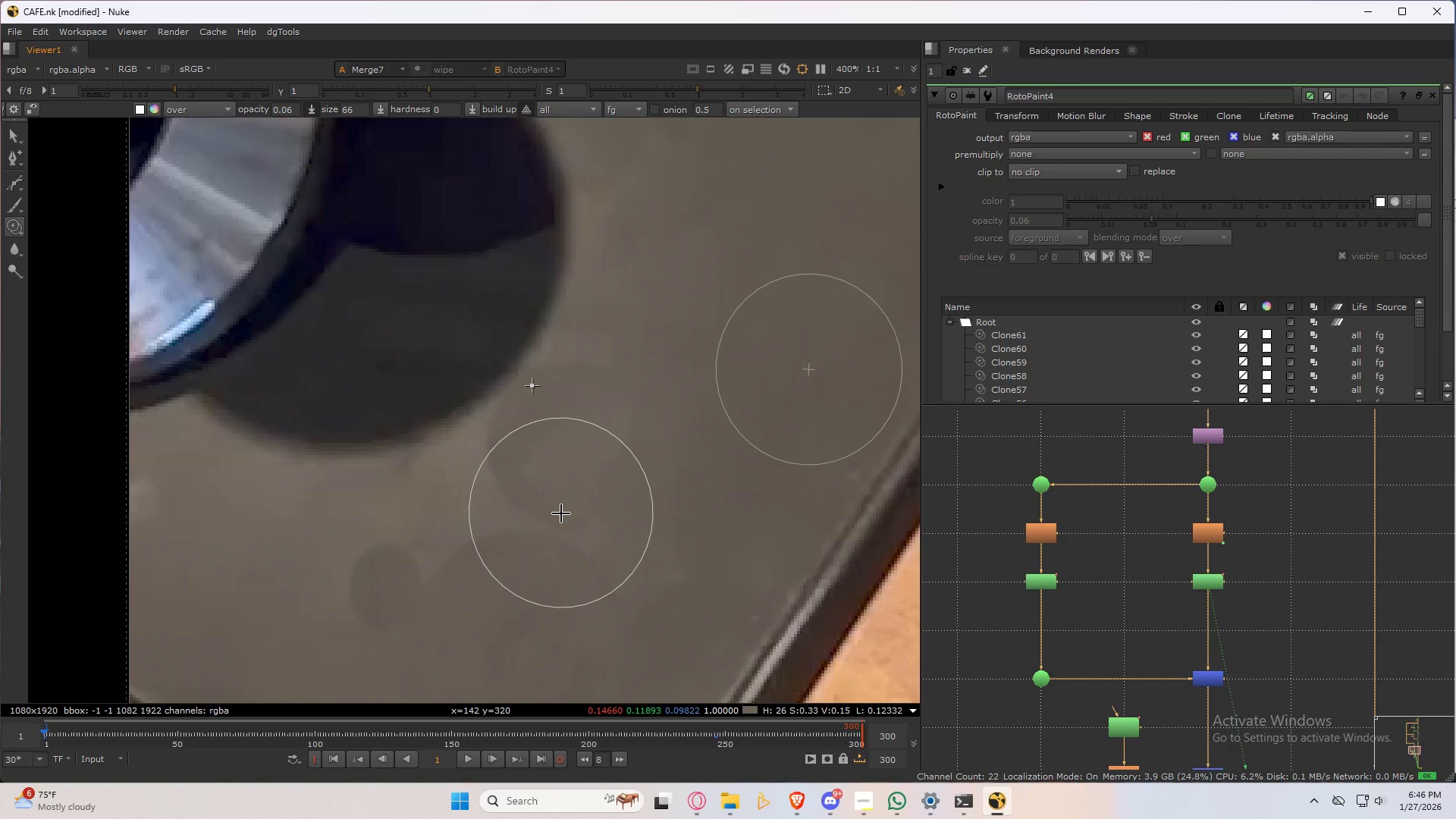 
key(Control+Z)
 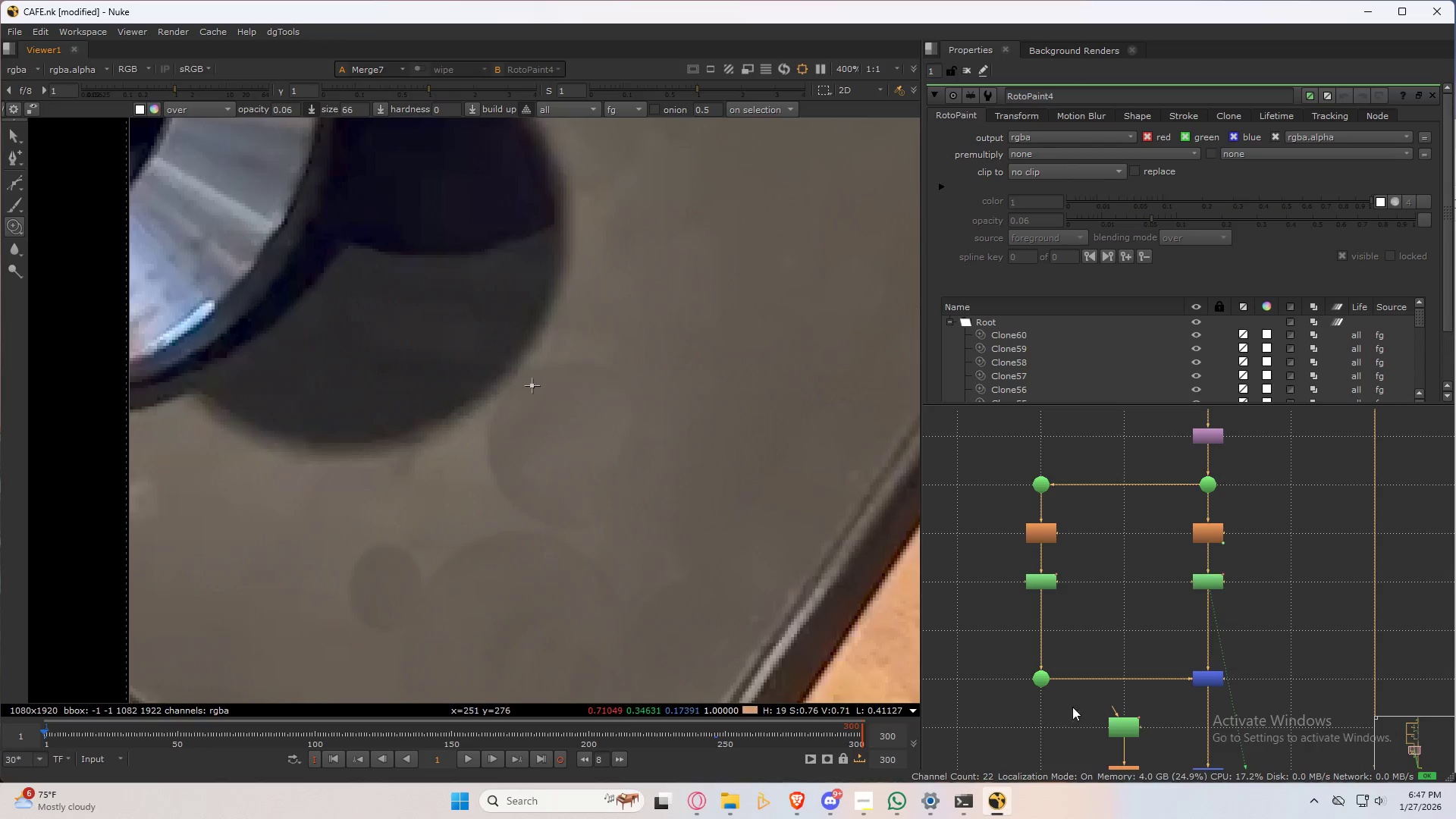 
scroll: coordinate [1183, 657], scroll_direction: down, amount: 5.0
 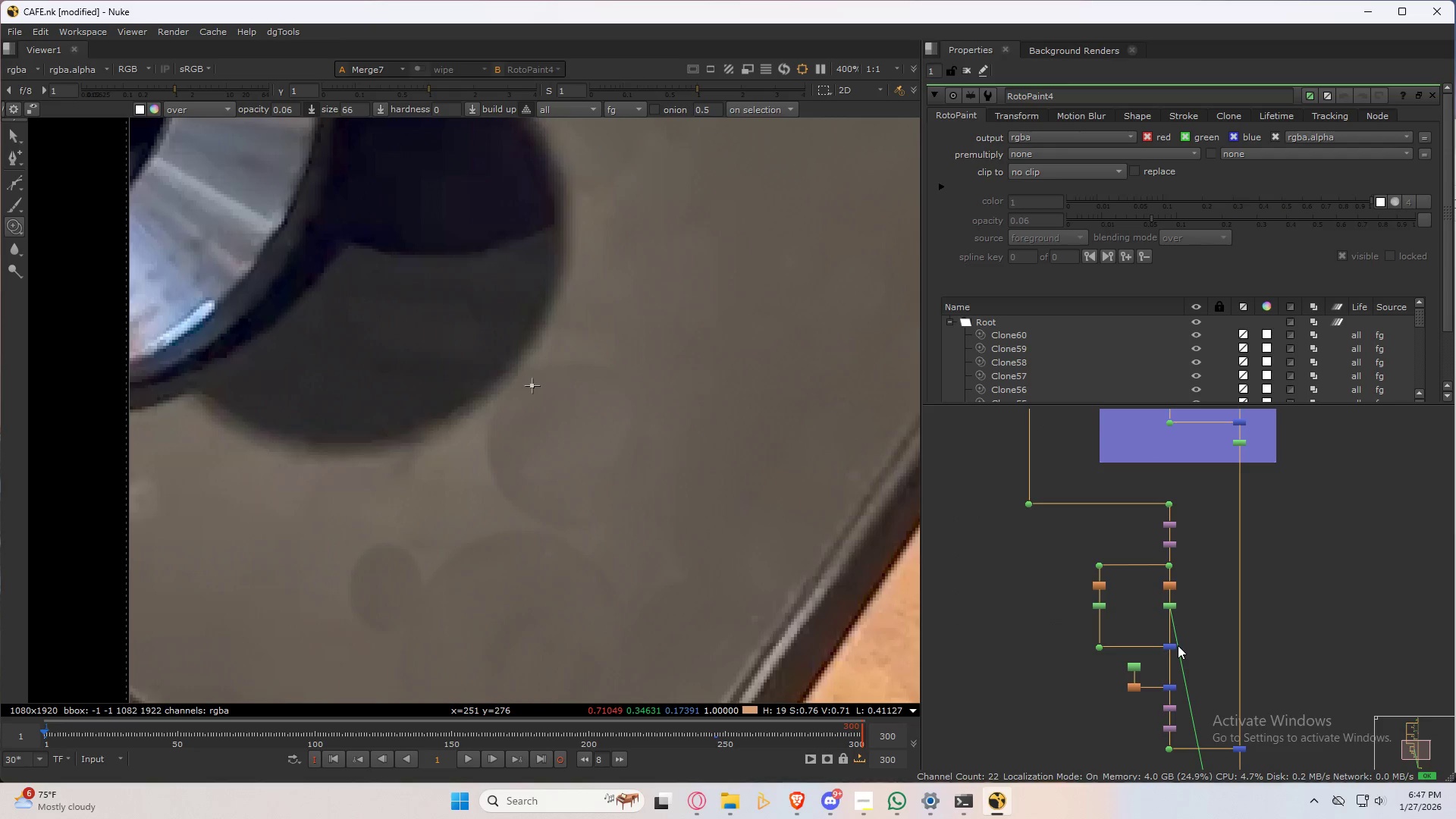 
scroll: coordinate [1174, 614], scroll_direction: up, amount: 3.0
 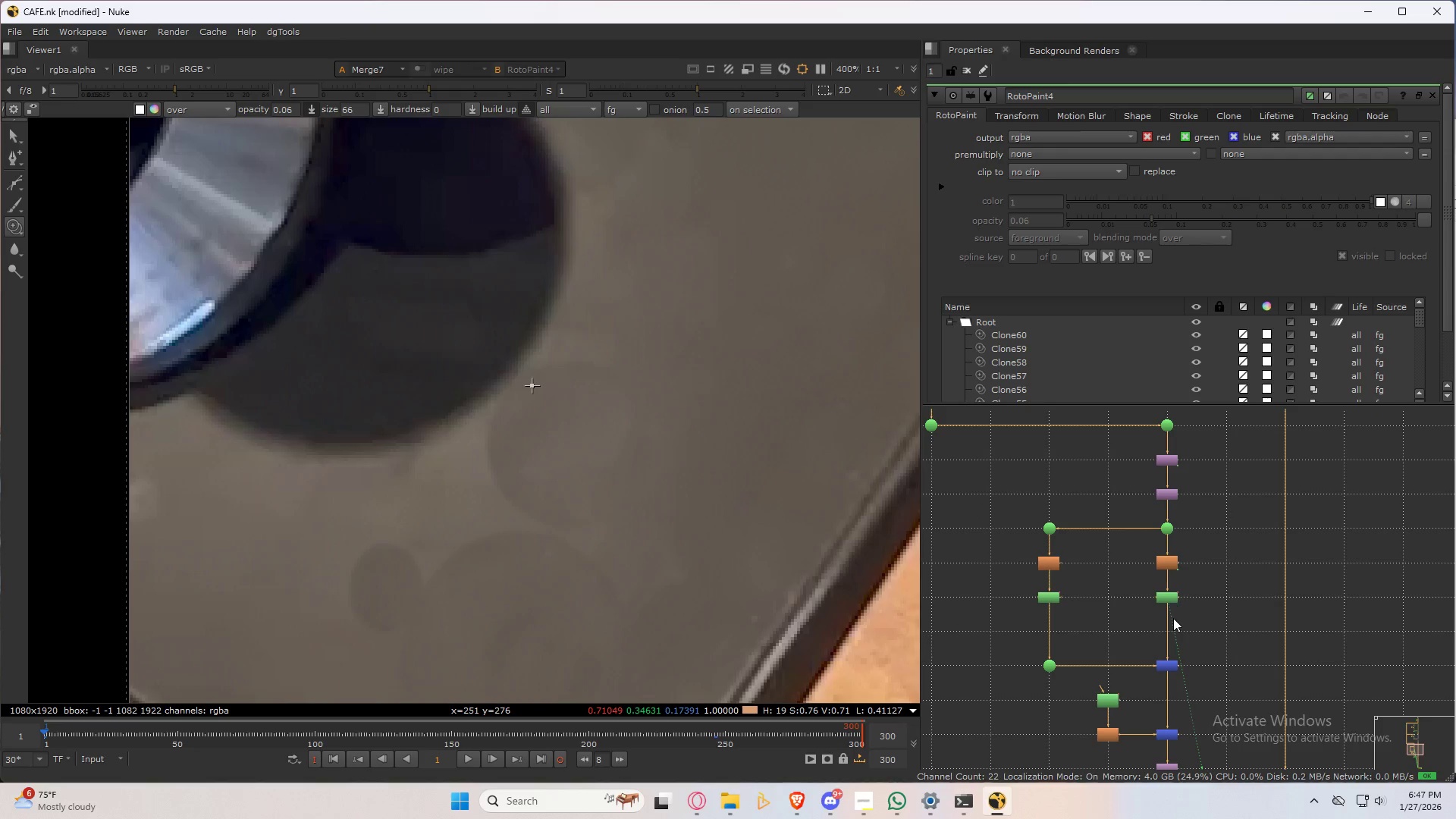 
left_click_drag(start_coordinate=[1173, 616], to_coordinate=[1203, 620])
 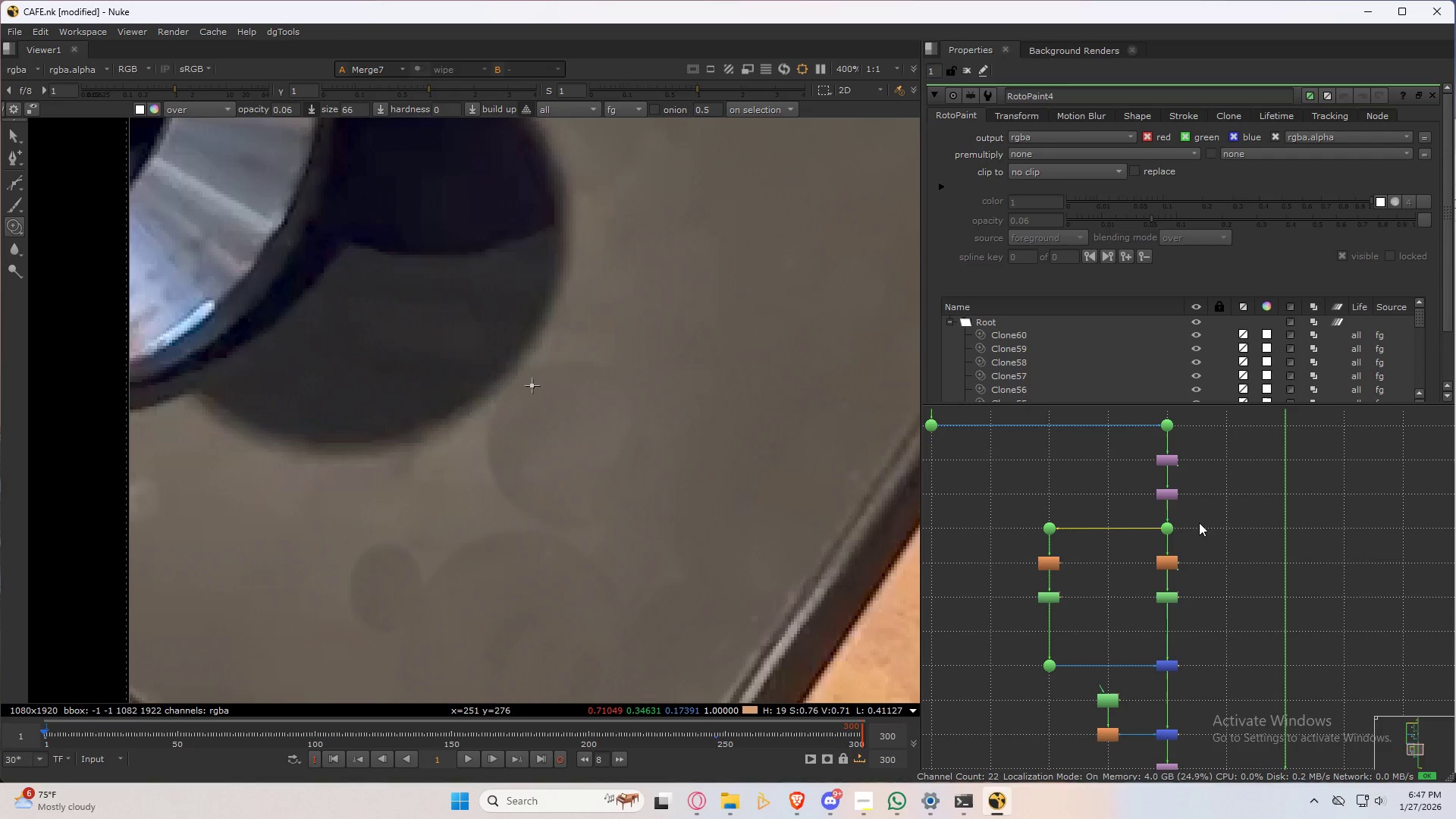 
left_click_drag(start_coordinate=[1203, 504], to_coordinate=[1006, 673])
 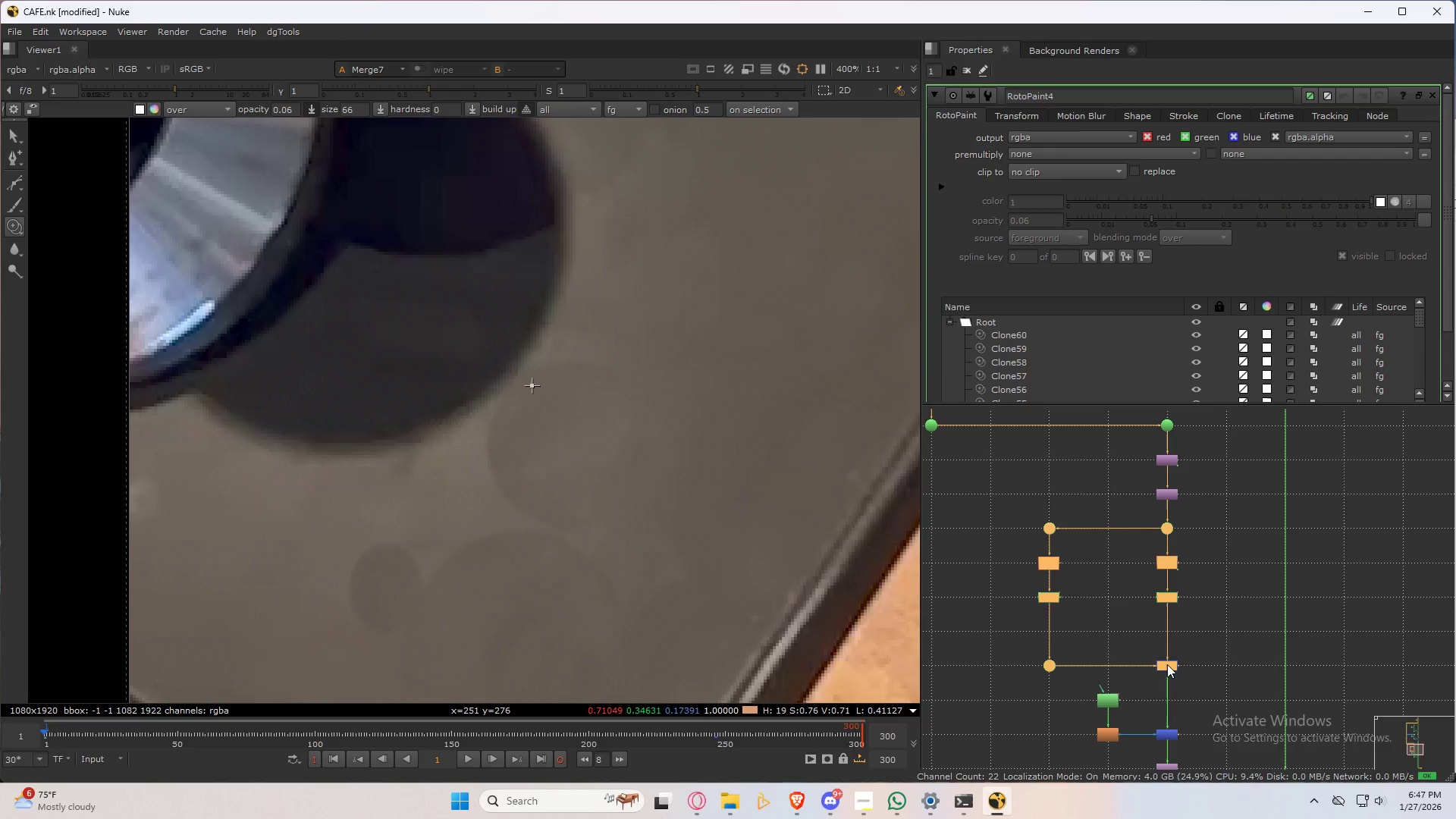 
left_click_drag(start_coordinate=[1167, 664], to_coordinate=[987, 662])
 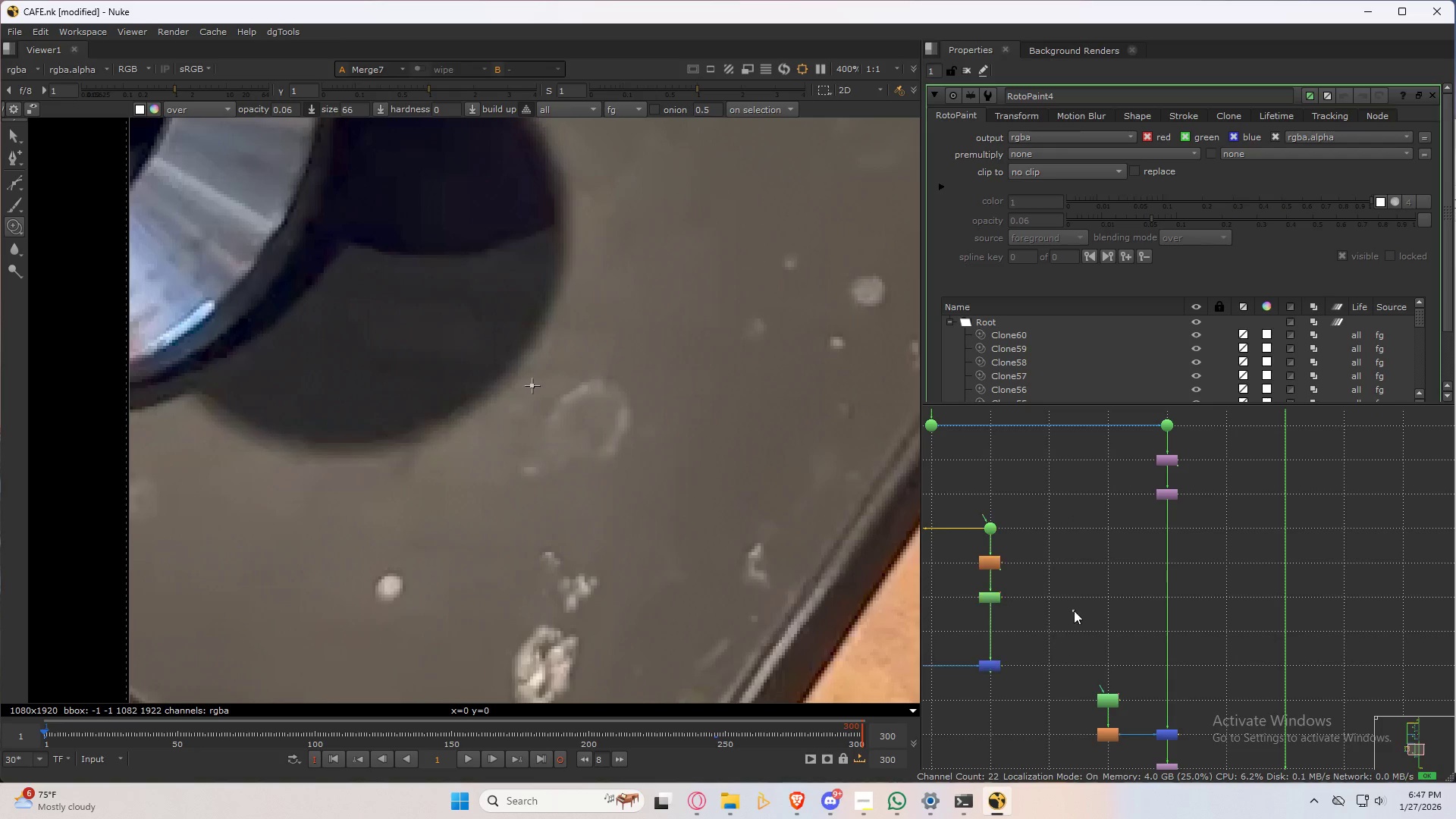 
left_click([1074, 610])
 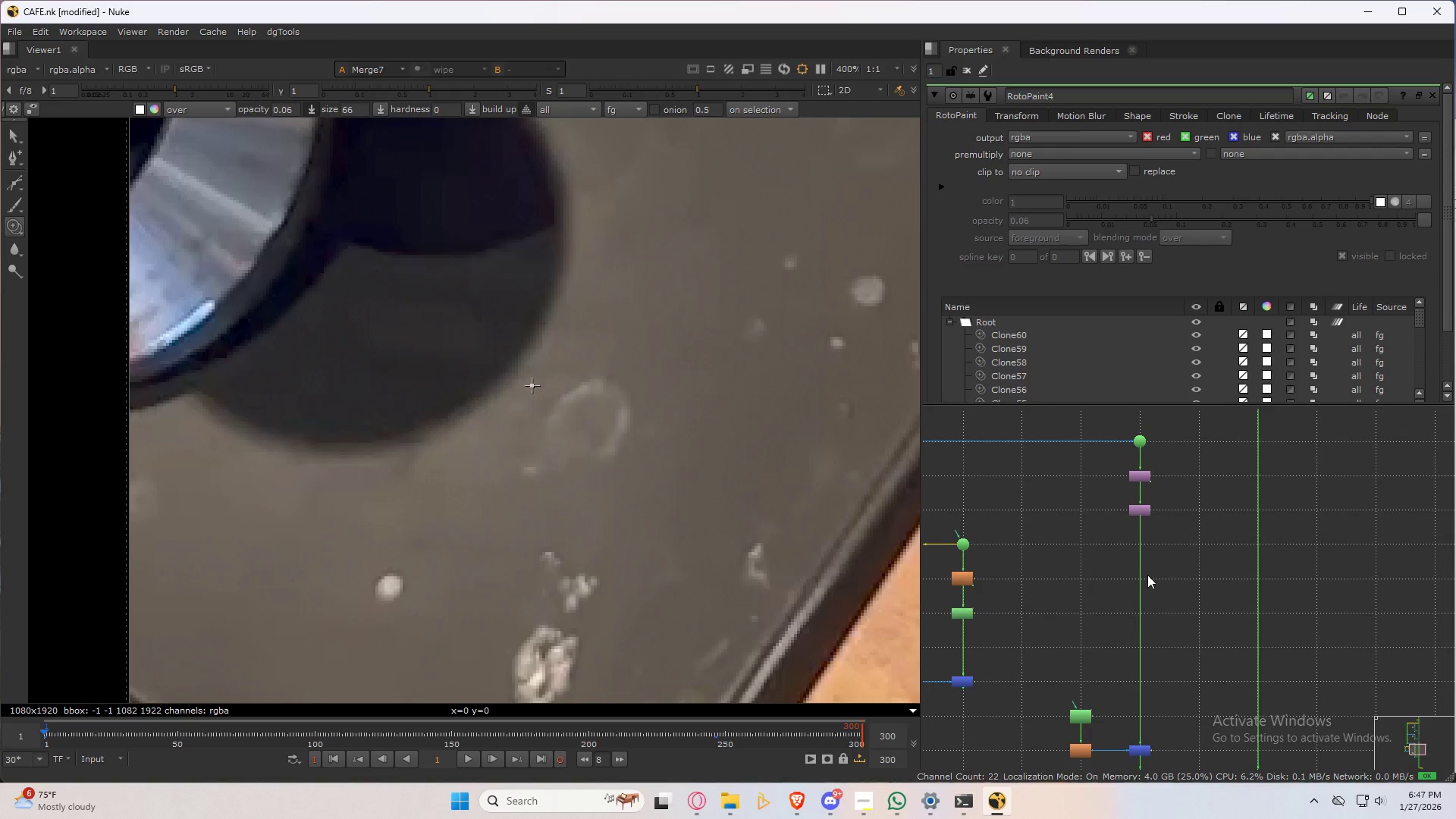 
left_click([1181, 554])
 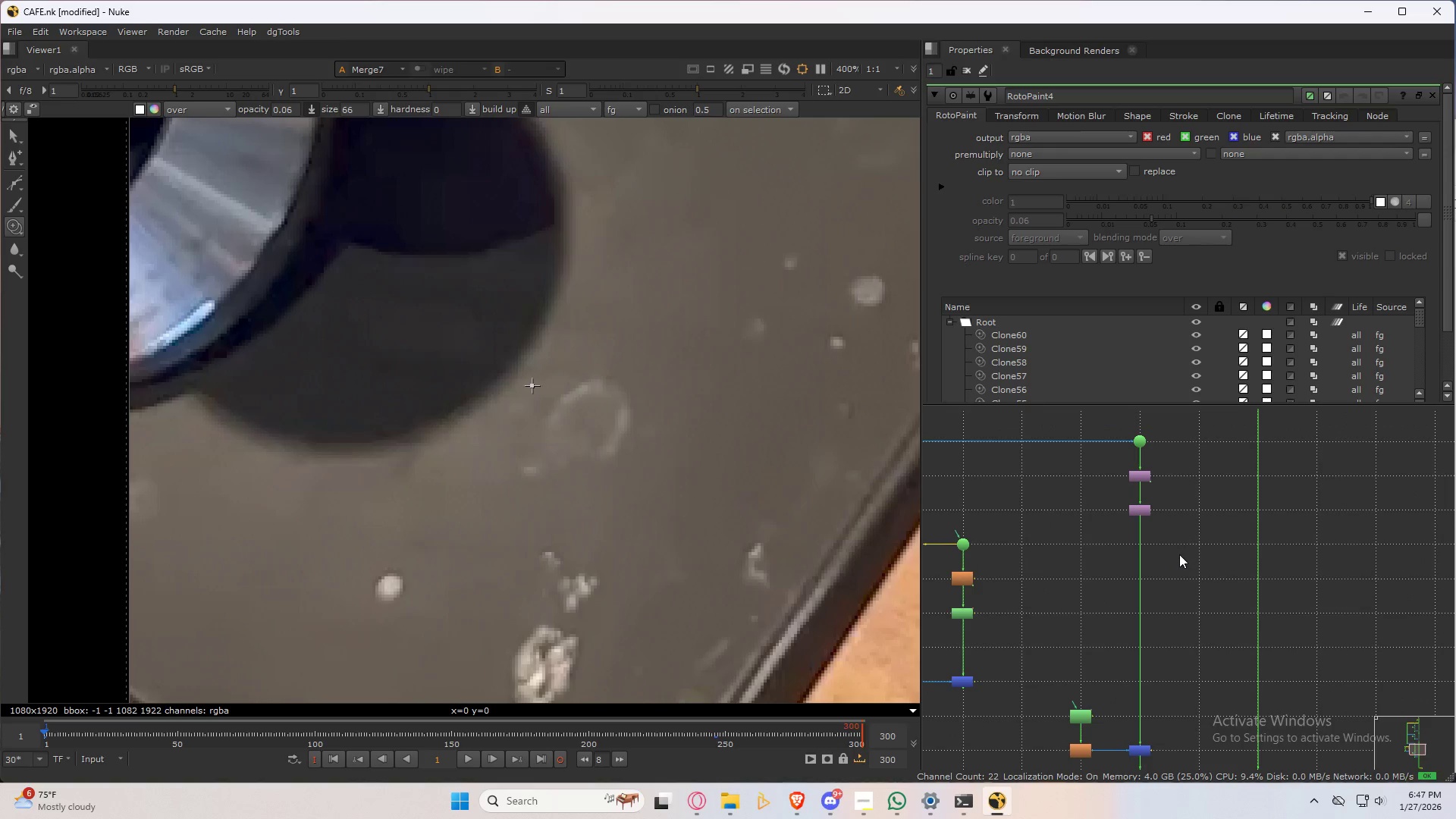 
key(Tab)
 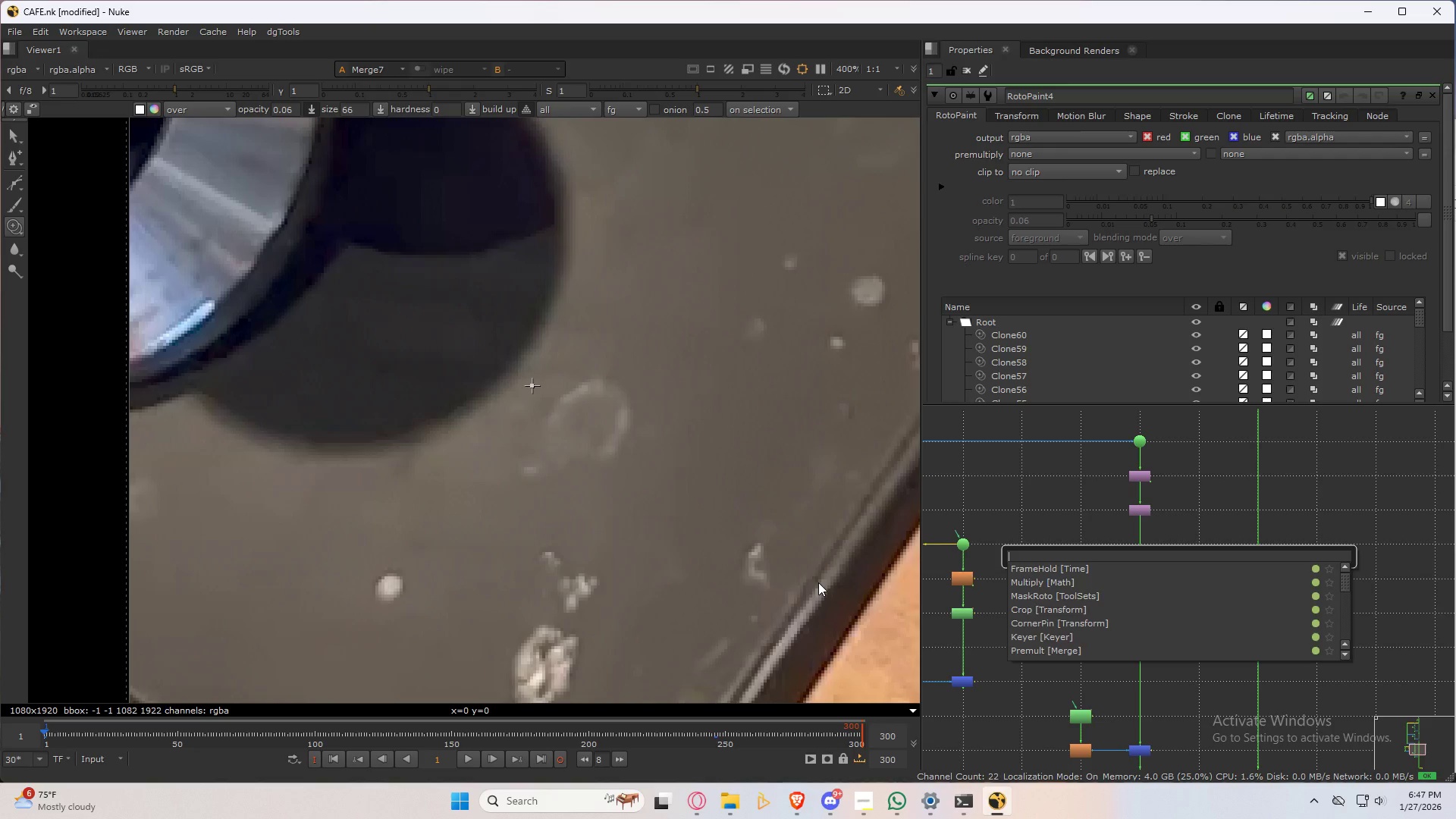 
left_click([1117, 659])
 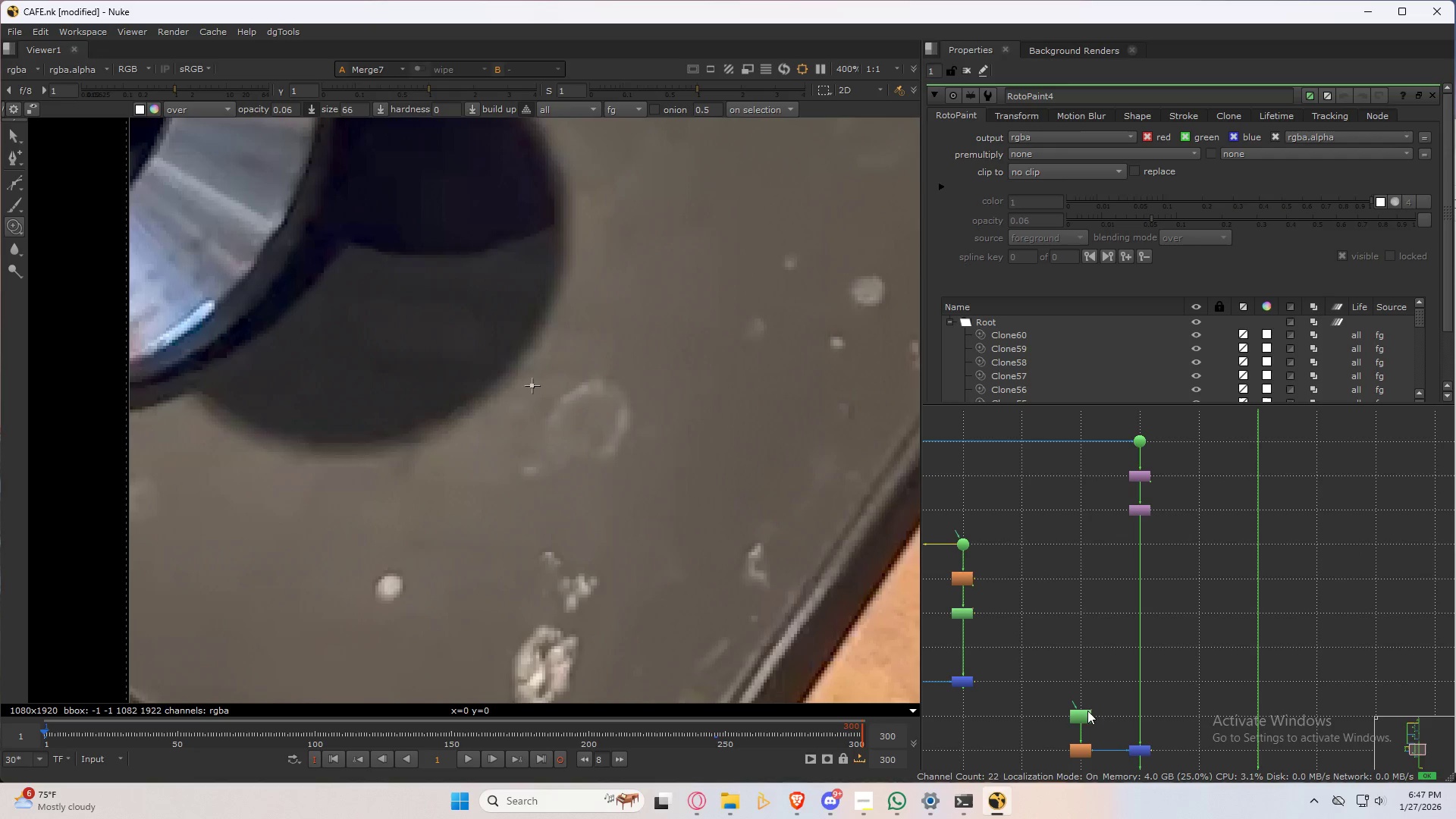 
left_click_drag(start_coordinate=[1087, 709], to_coordinate=[1084, 713])
 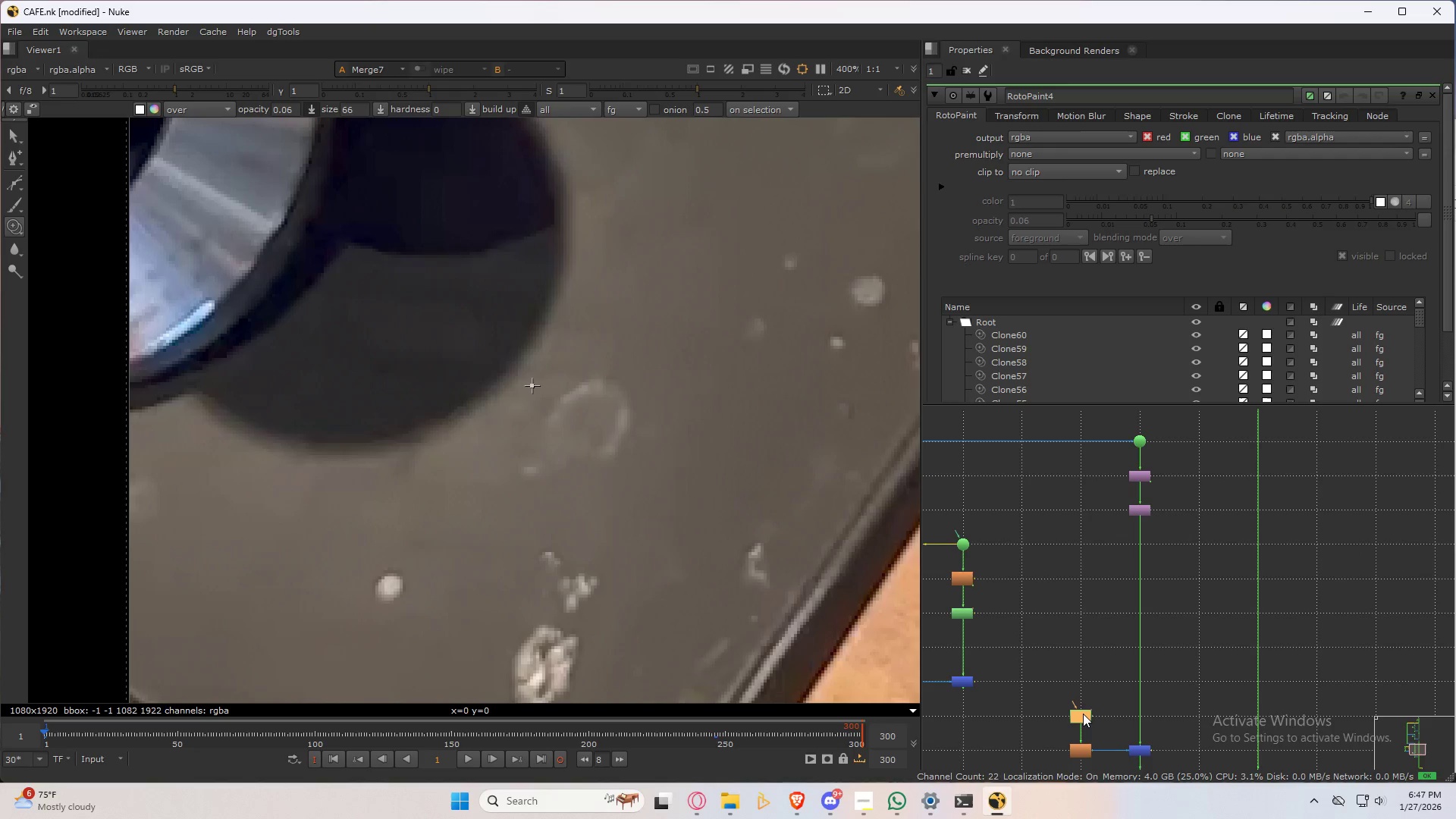 
triple_click([1083, 714])
 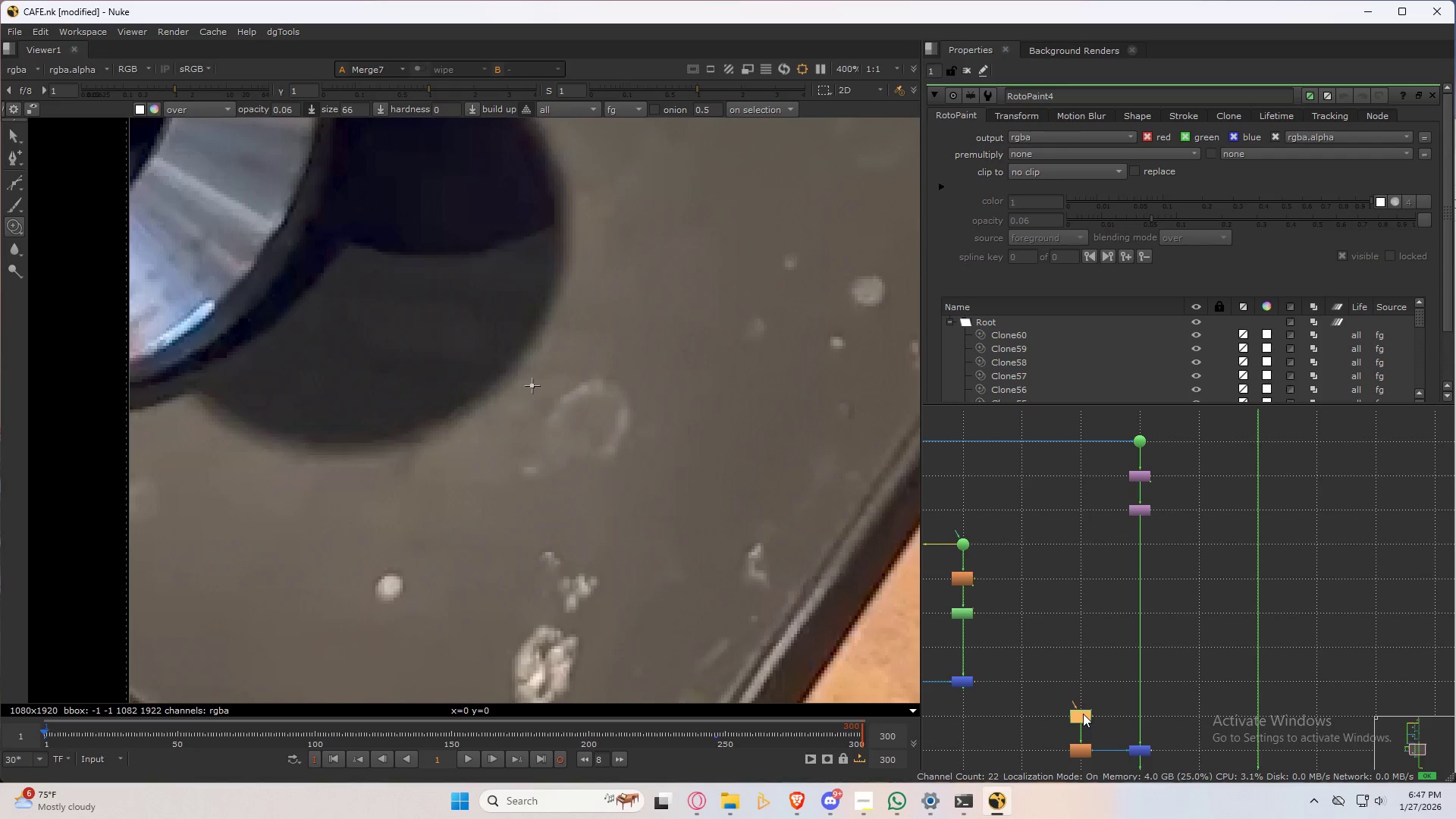 
triple_click([1083, 714])
 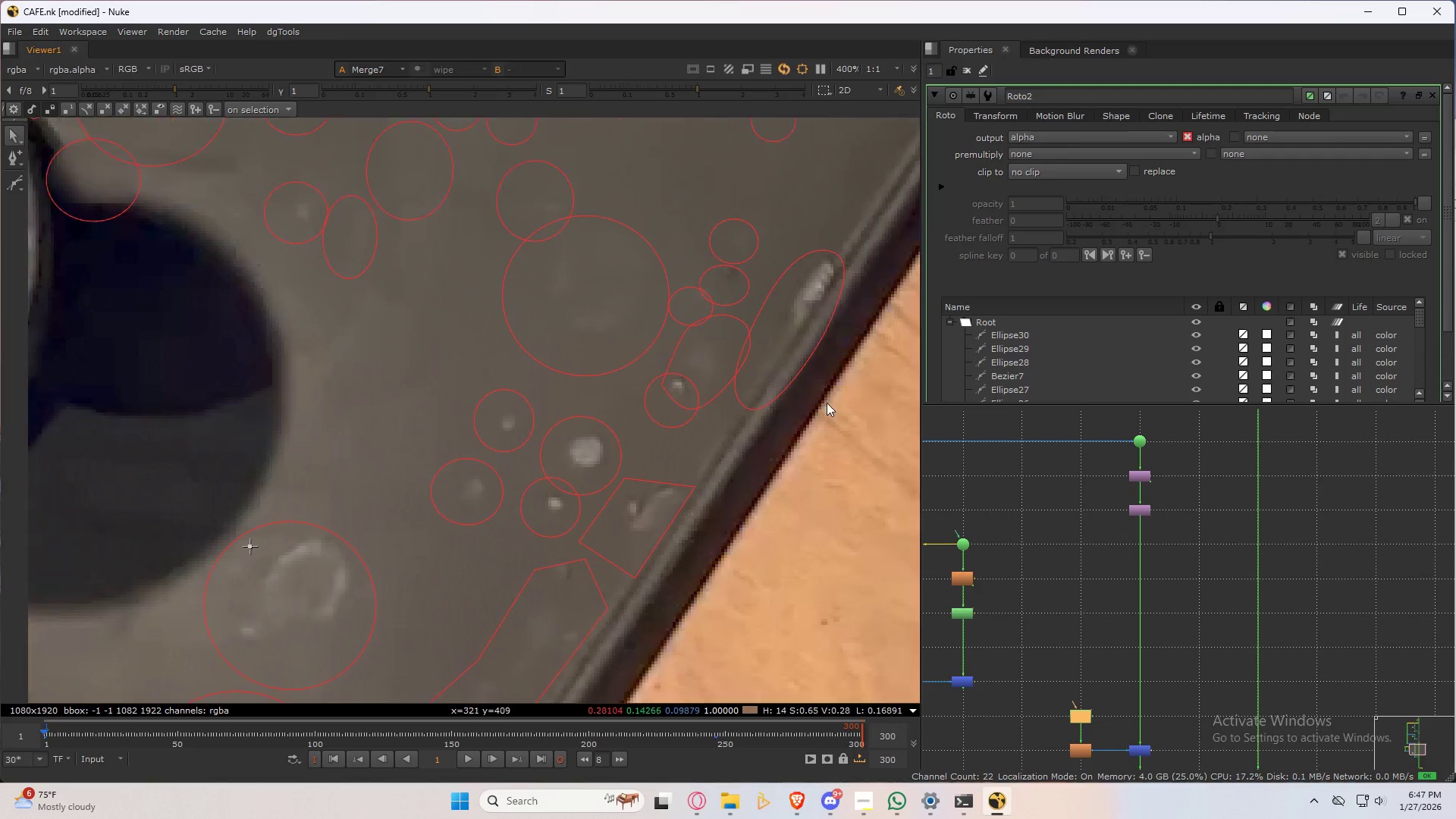 
left_click([804, 356])
 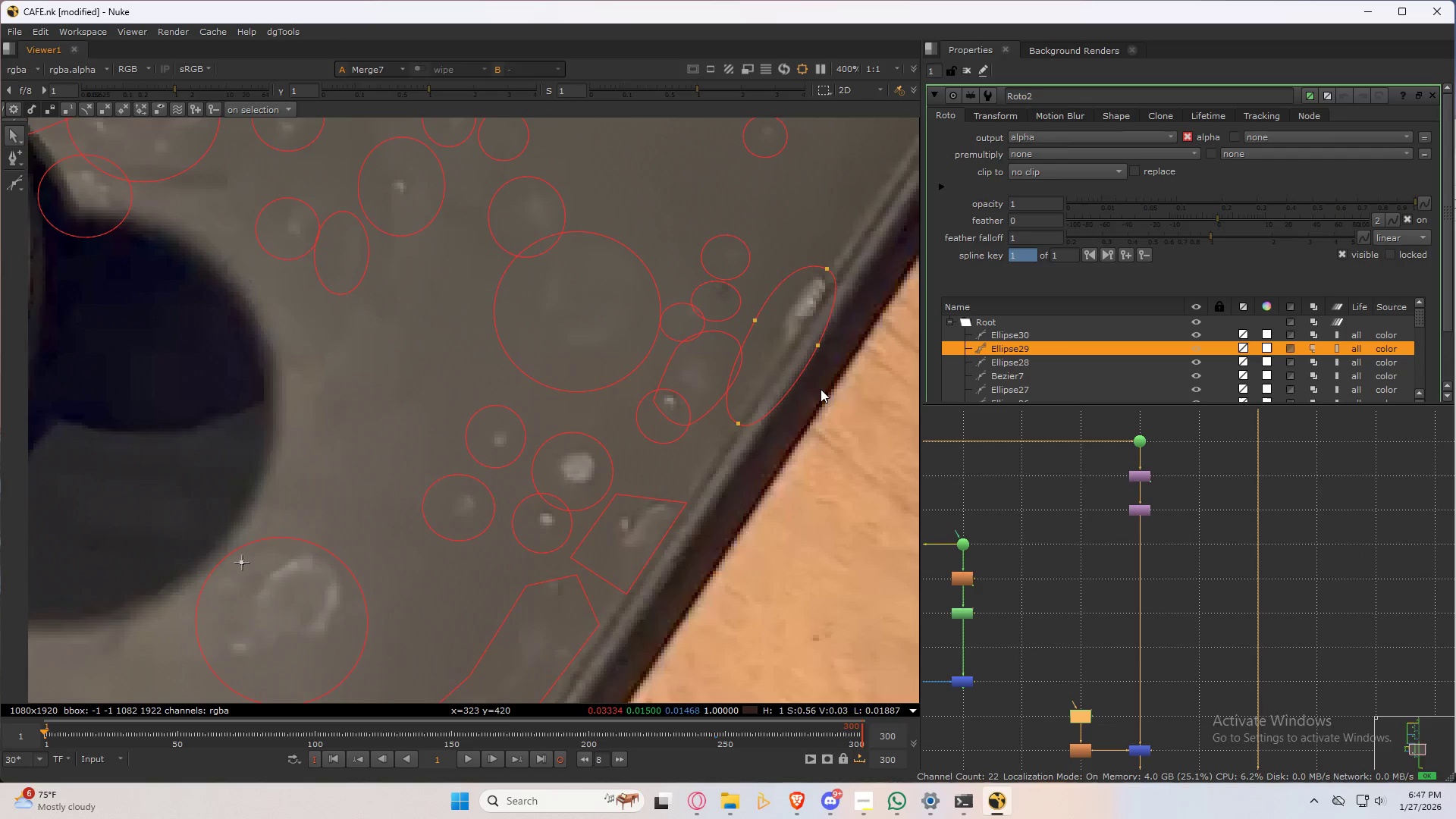 
key(Delete)
 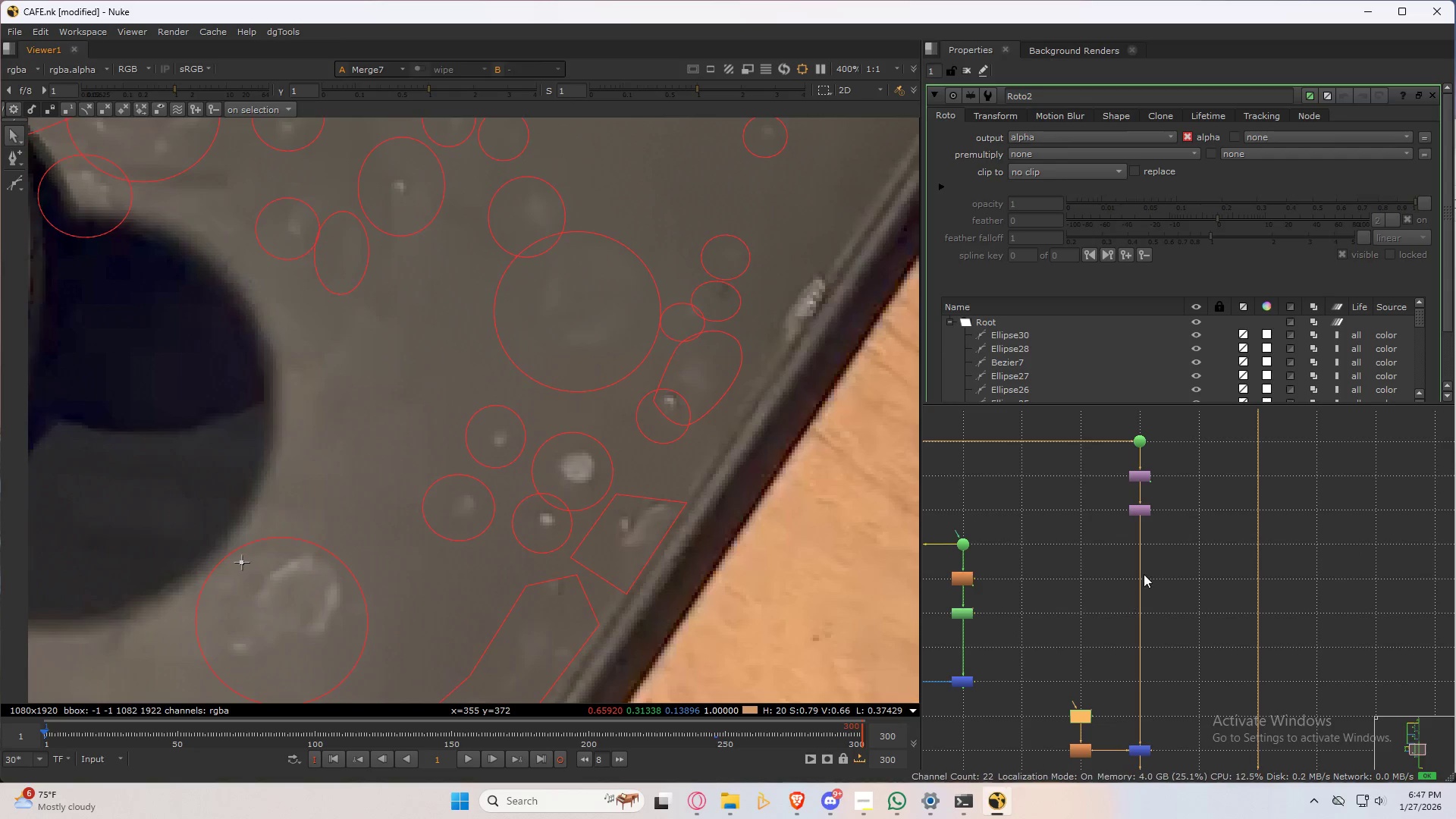 
scroll: coordinate [1144, 573], scroll_direction: up, amount: 1.0
 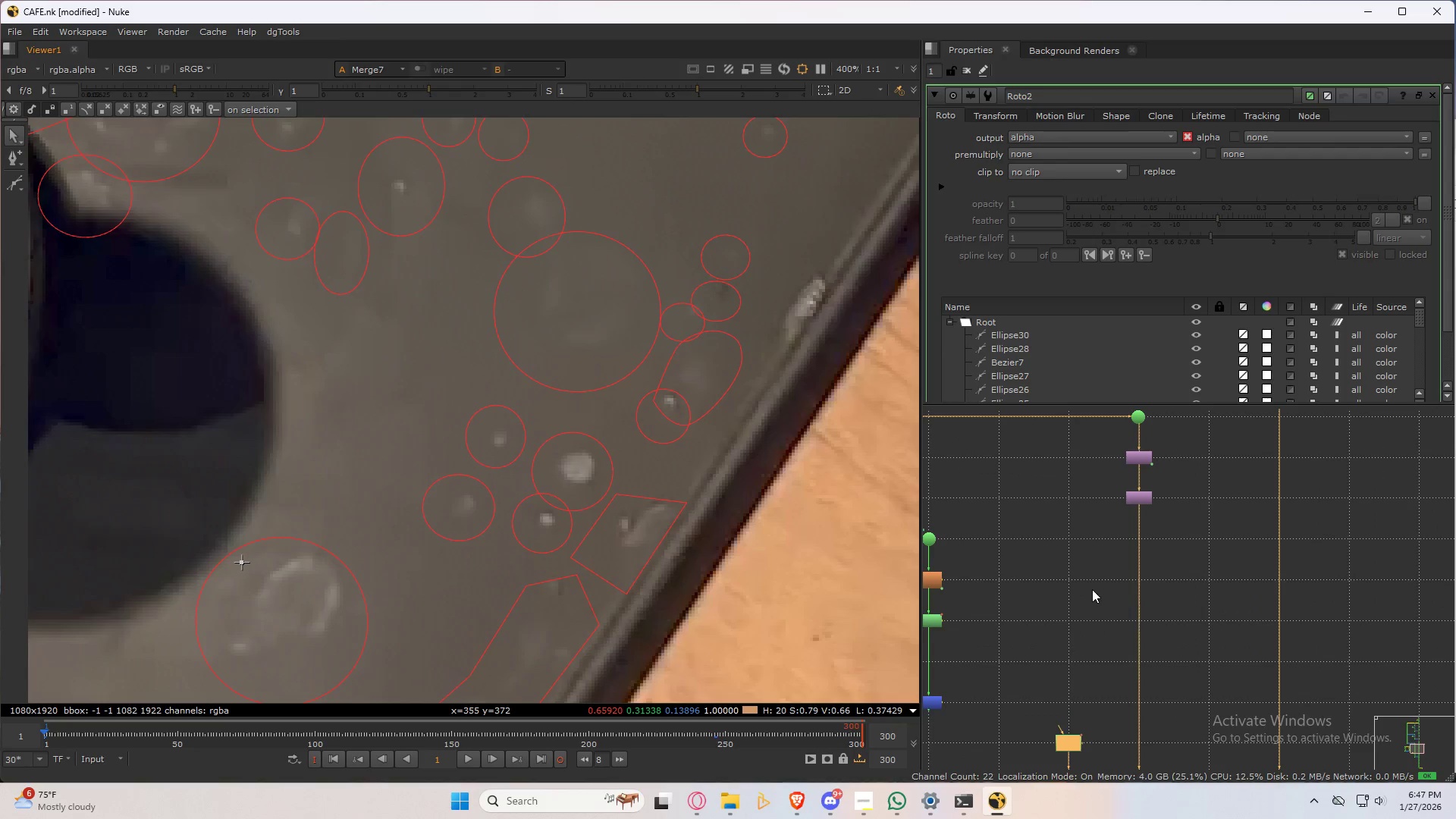 
left_click([1092, 588])
 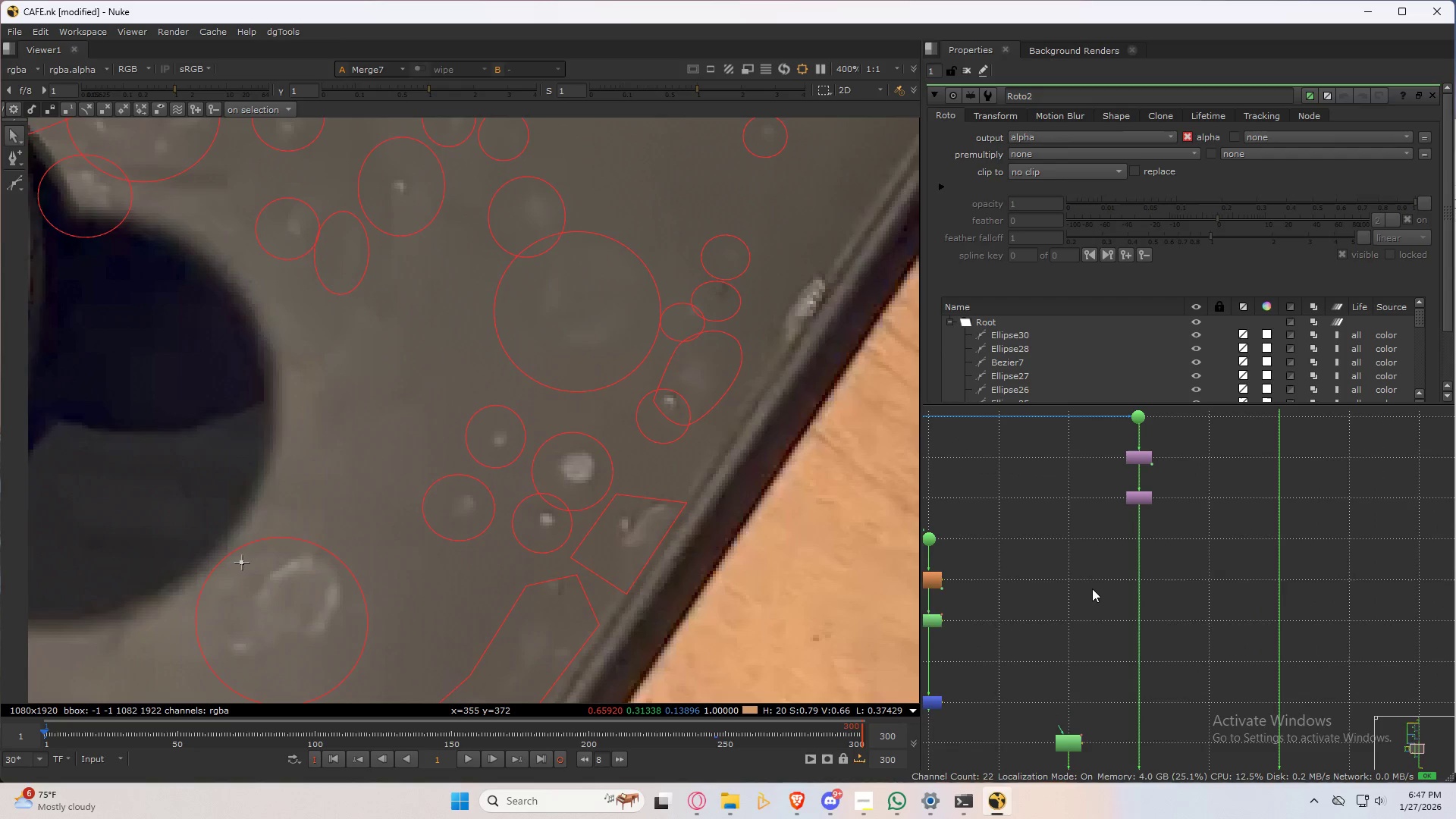 
key(Tab)
type(inpa)
 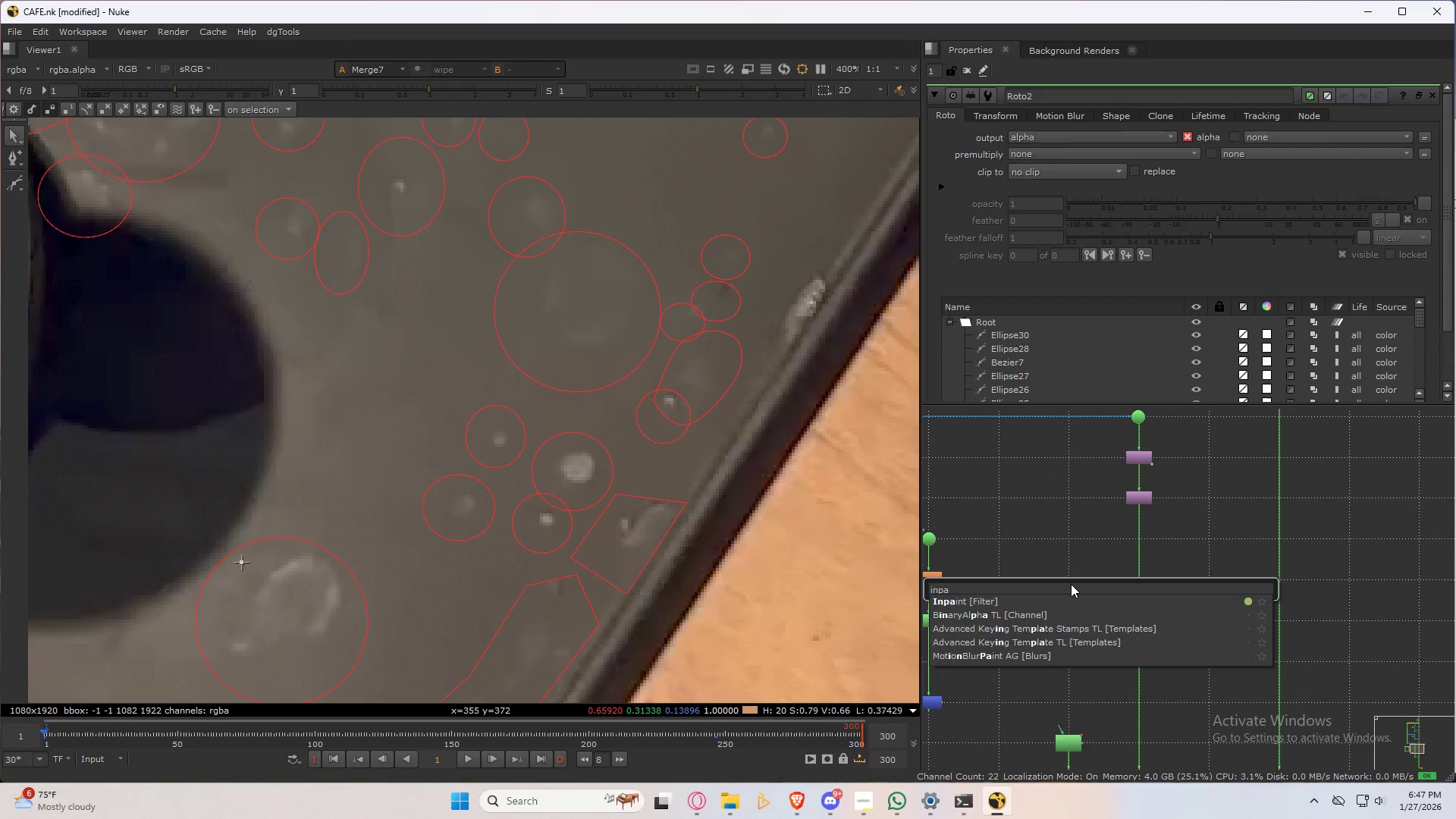 
type(int)
 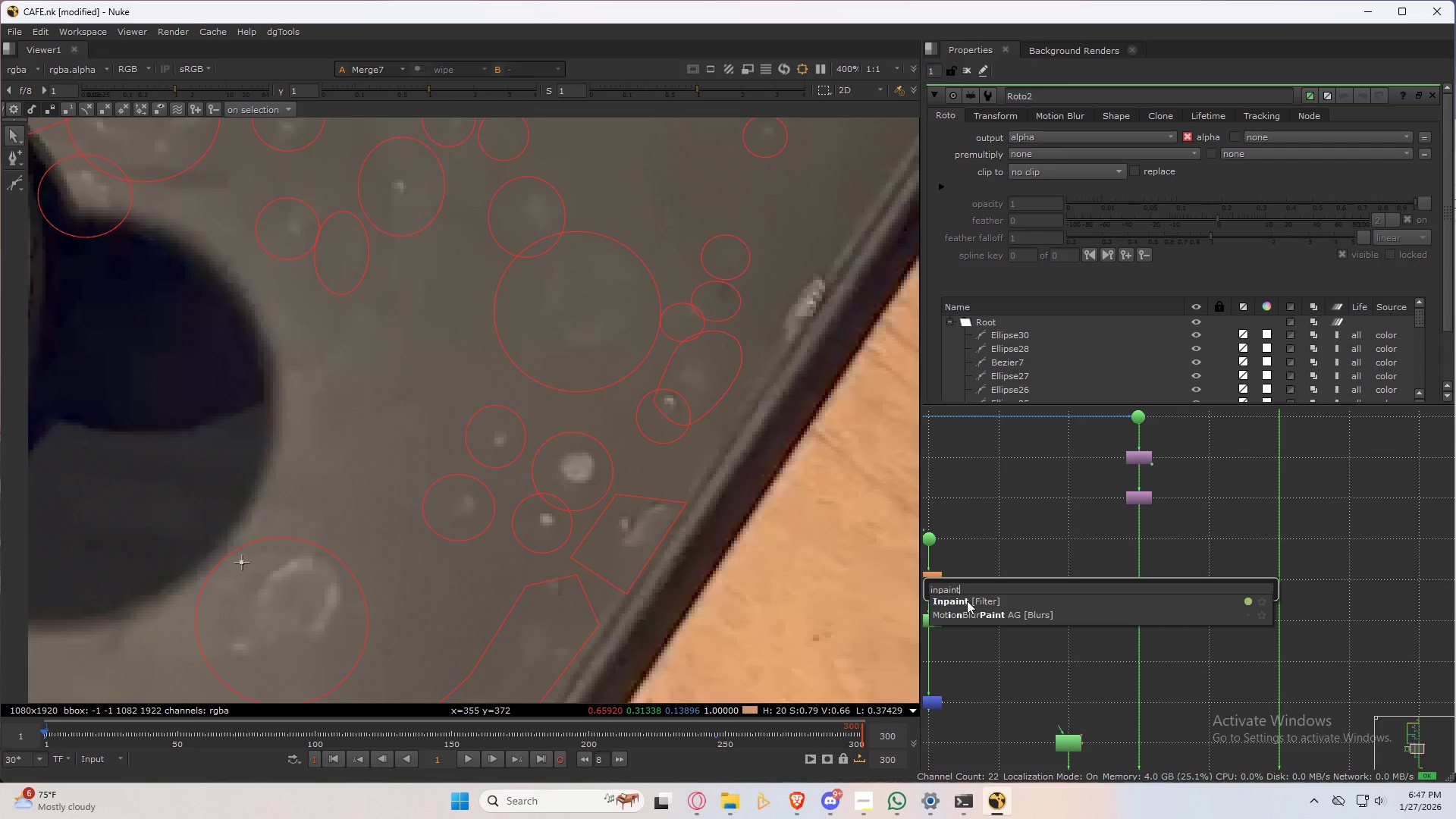 
left_click([967, 601])
 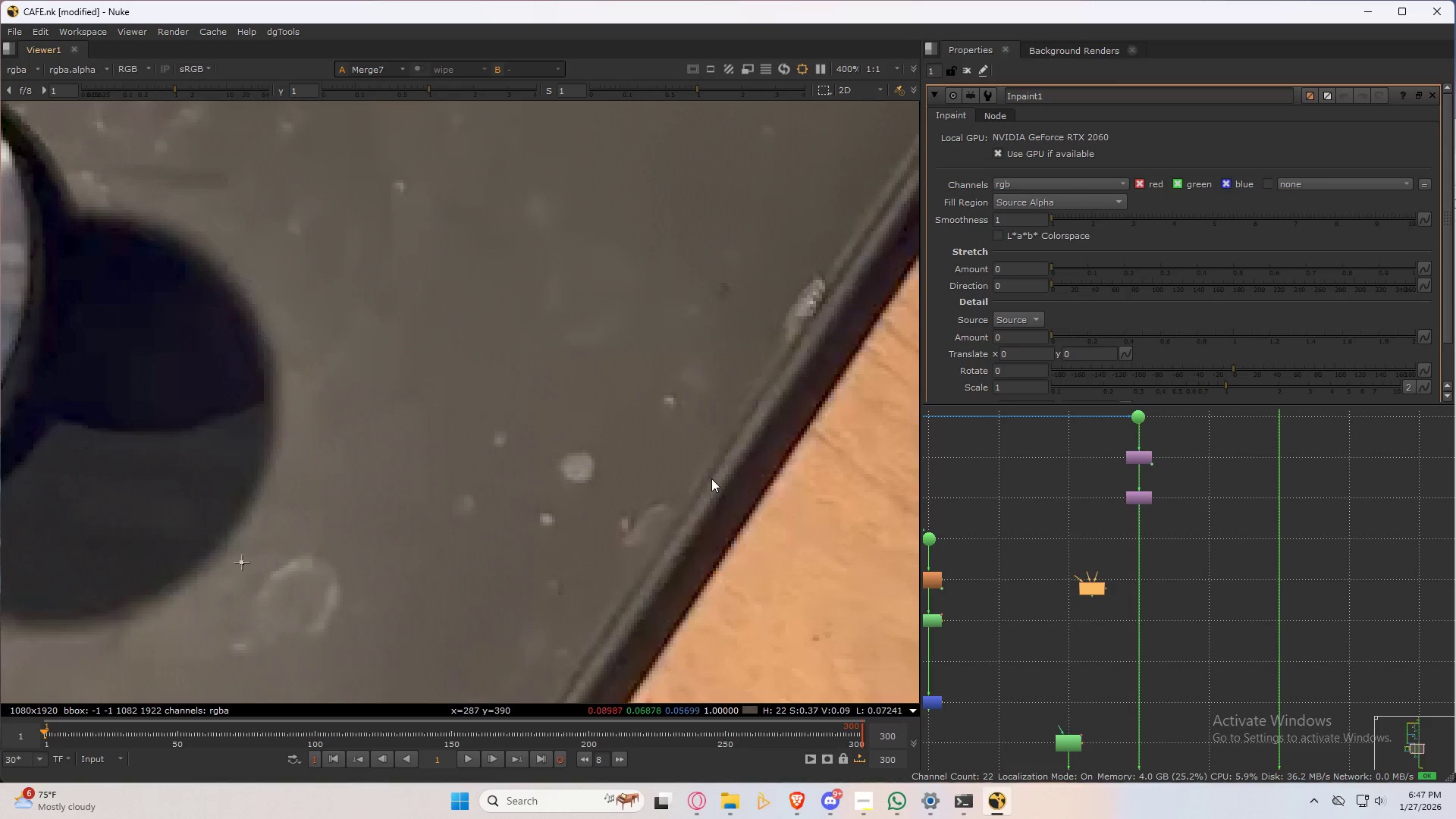 
key(Control+S)
 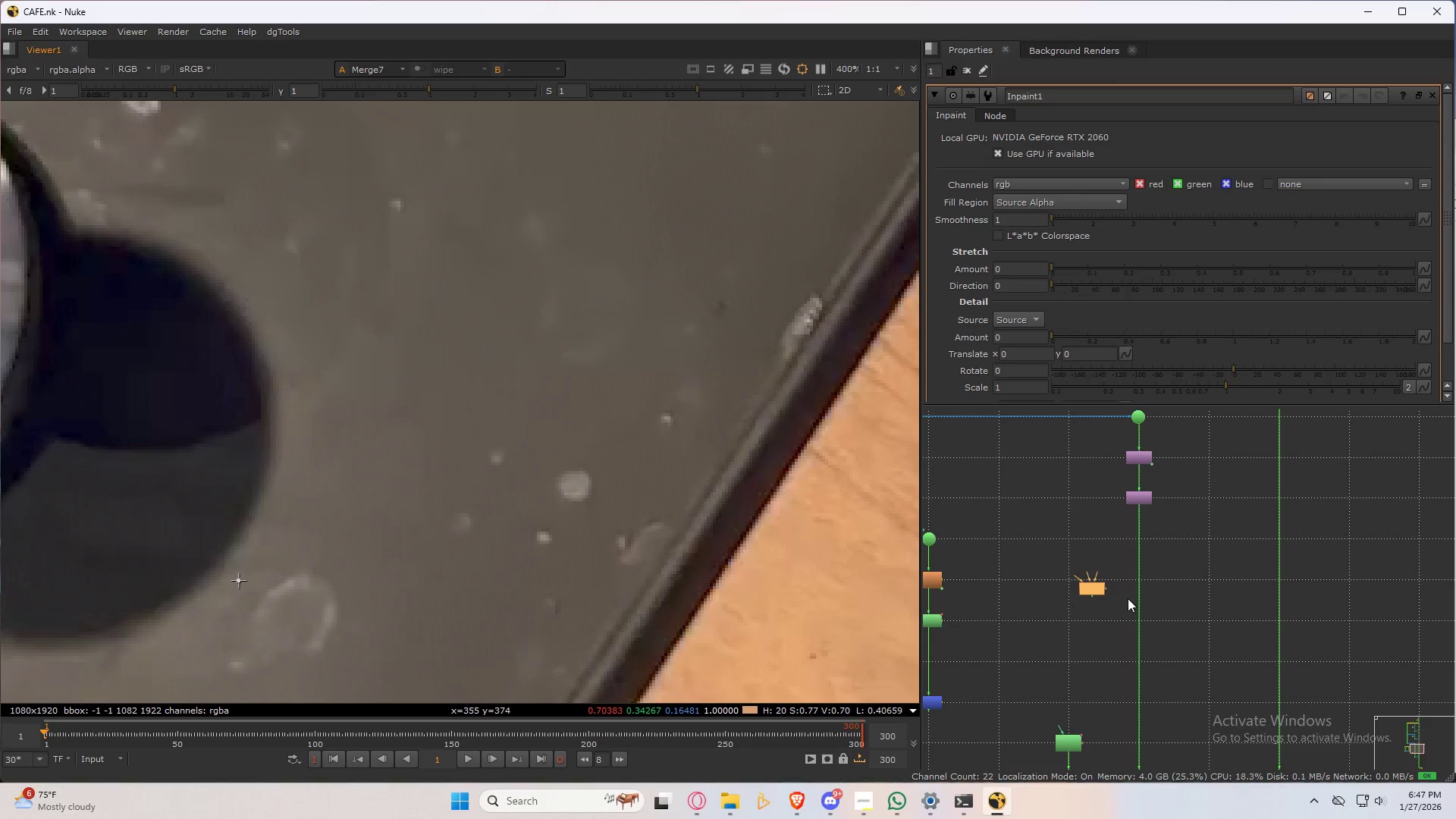 
left_click_drag(start_coordinate=[1050, 580], to_coordinate=[1160, 560])
 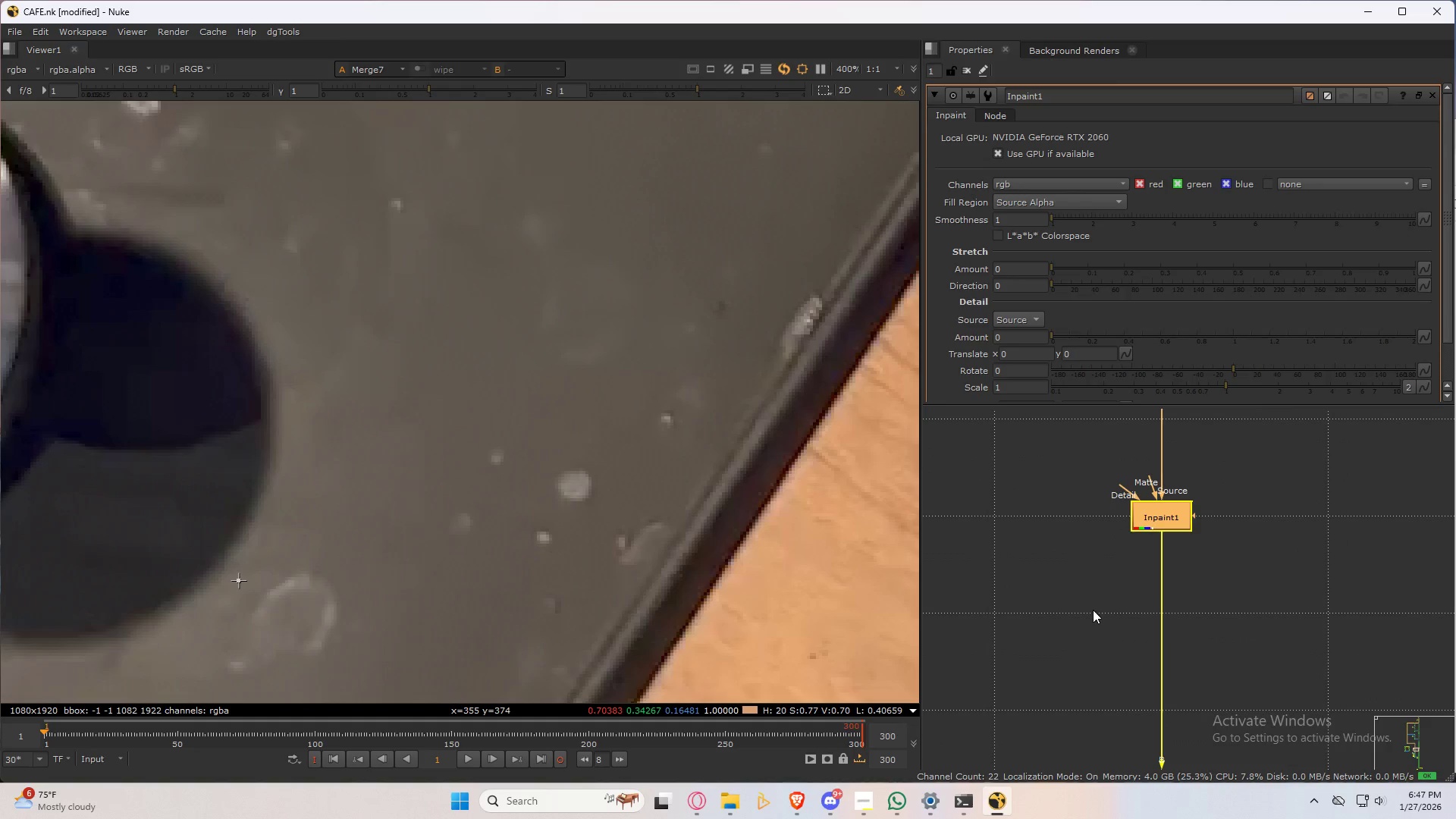 
scroll: coordinate [1116, 592], scroll_direction: up, amount: 5.0
 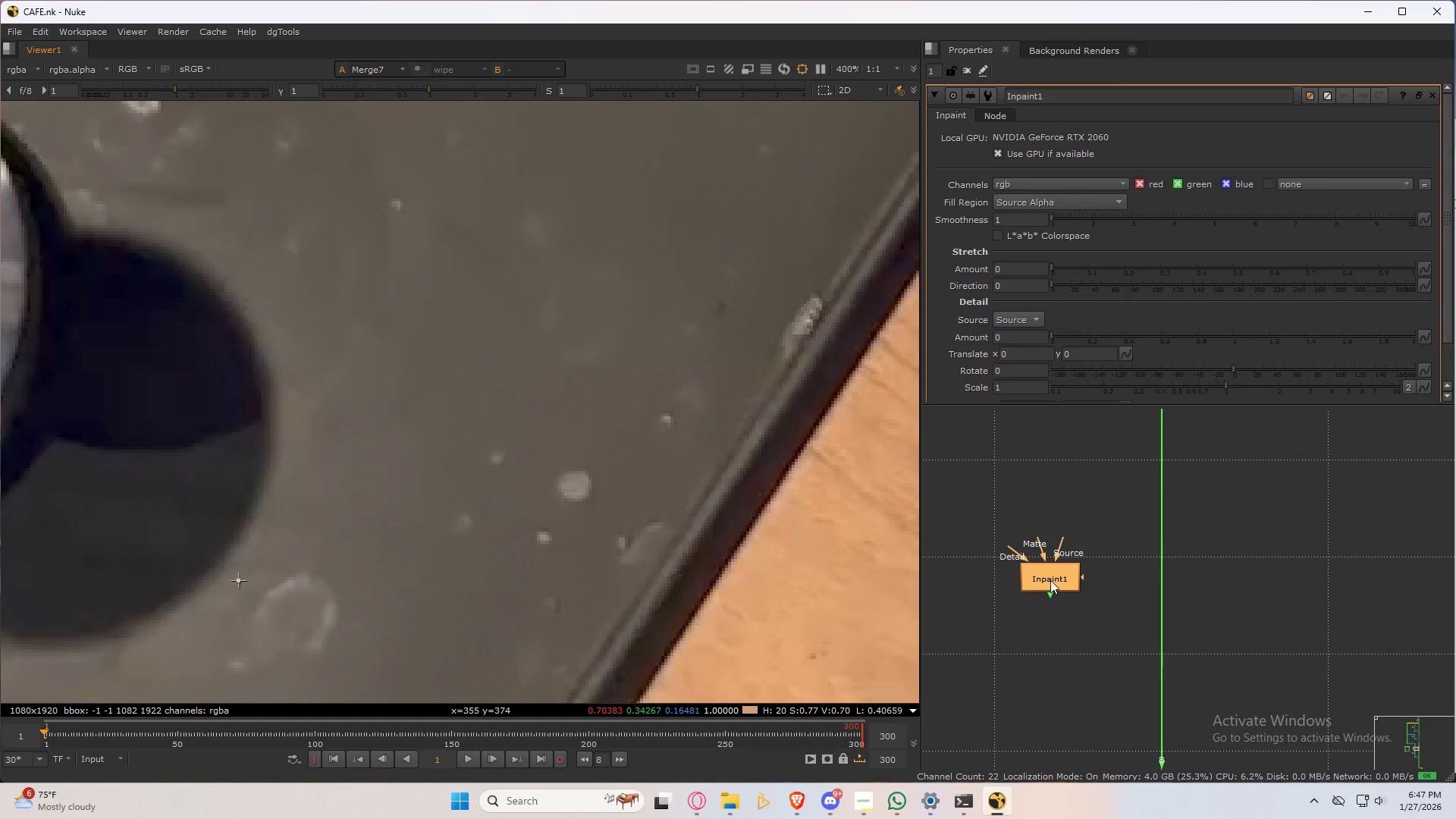 
scroll: coordinate [1090, 617], scroll_direction: down, amount: 2.0
 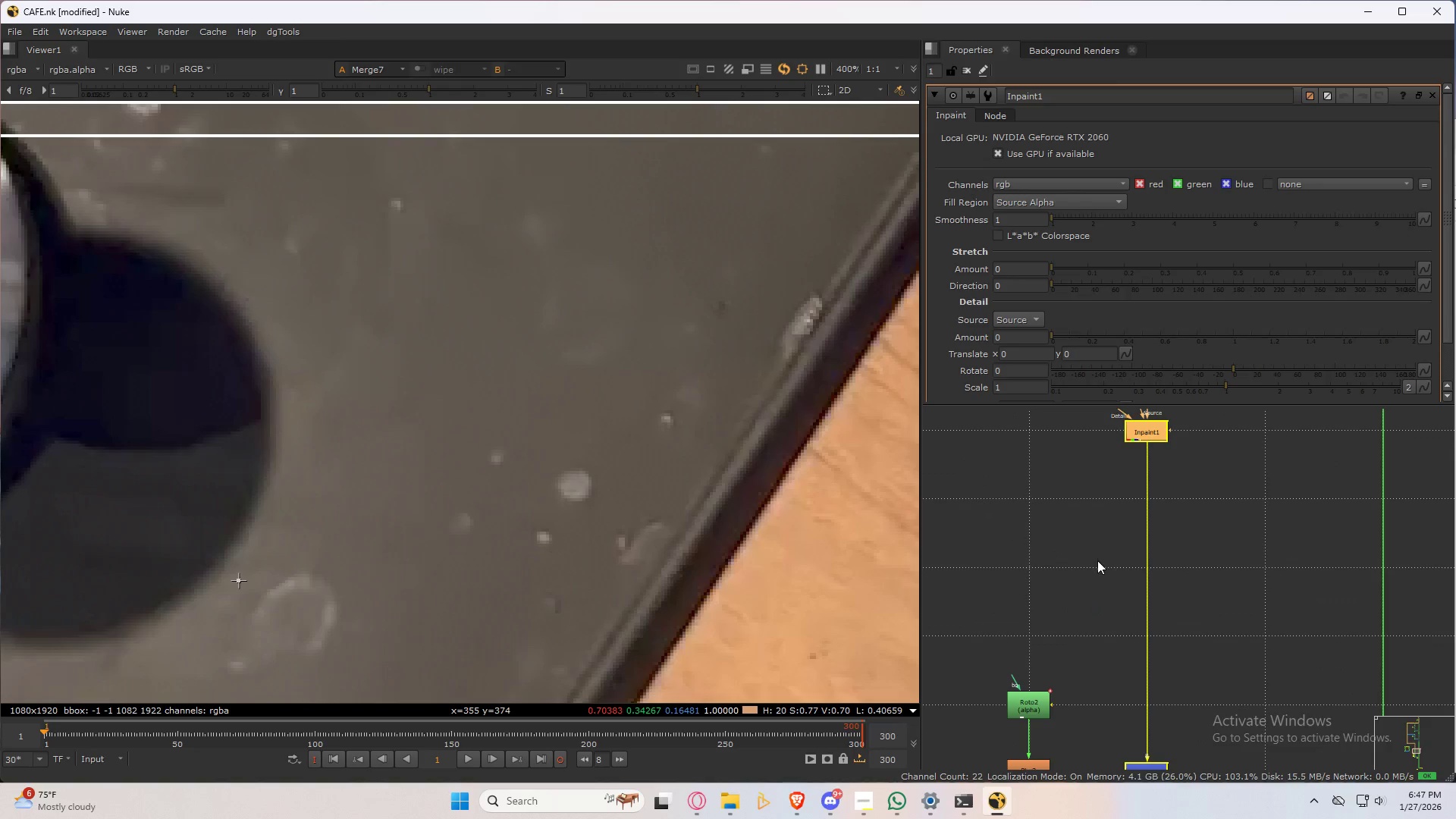 
left_click_drag(start_coordinate=[1087, 657], to_coordinate=[1006, 767])
 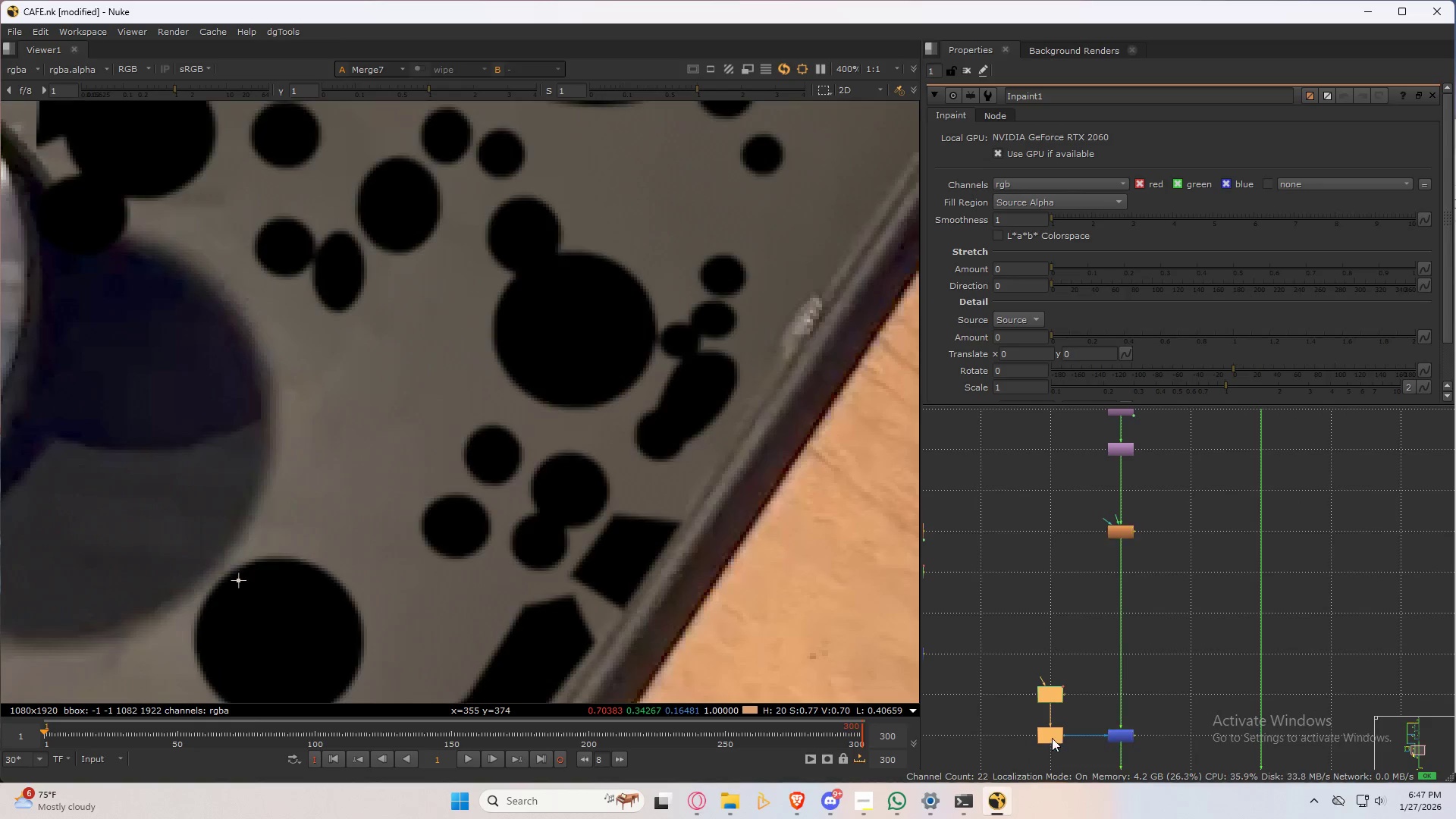 
scroll: coordinate [1082, 690], scroll_direction: down, amount: 3.0
 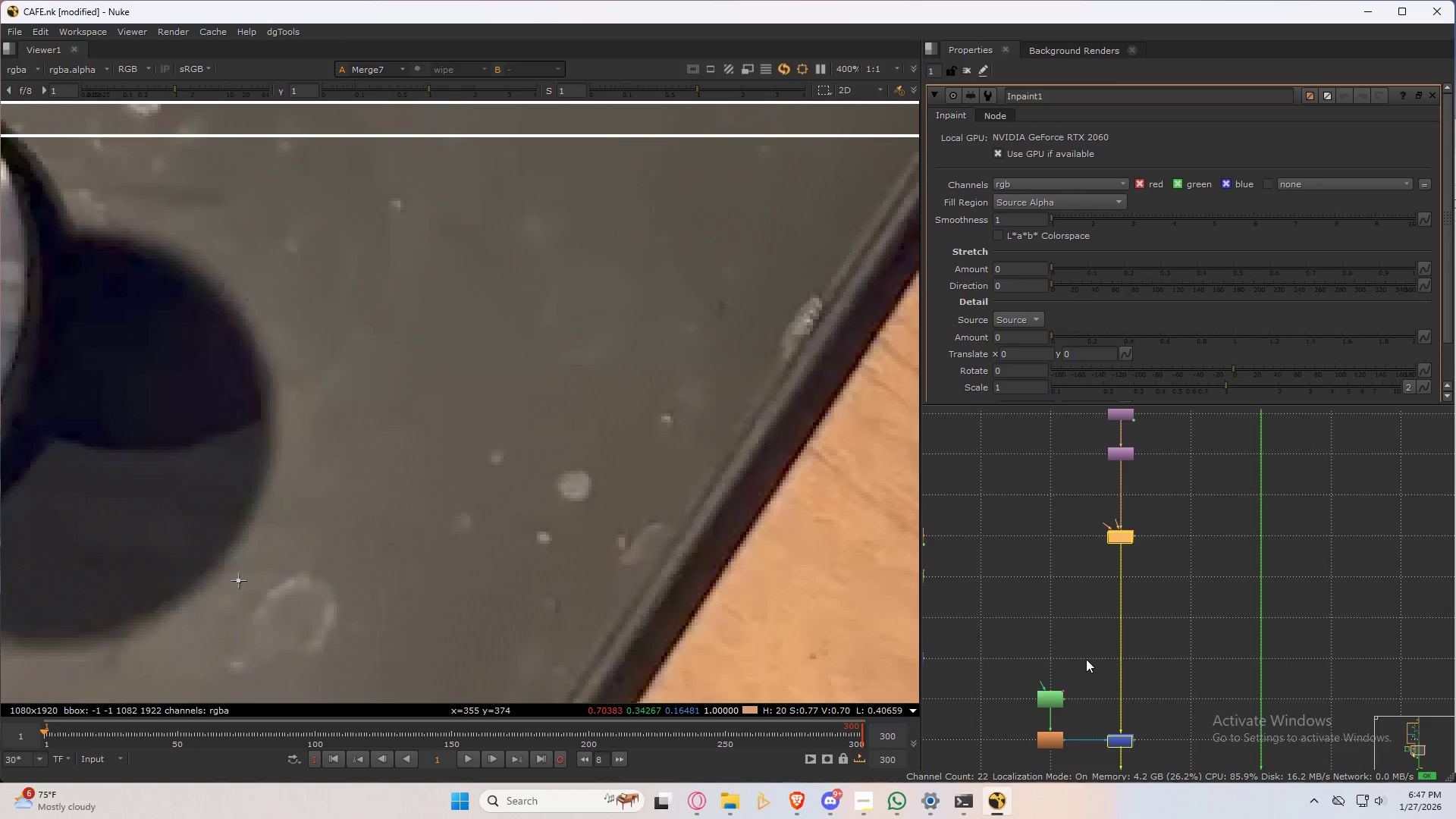 
left_click_drag(start_coordinate=[1052, 738], to_coordinate=[1051, 535])
 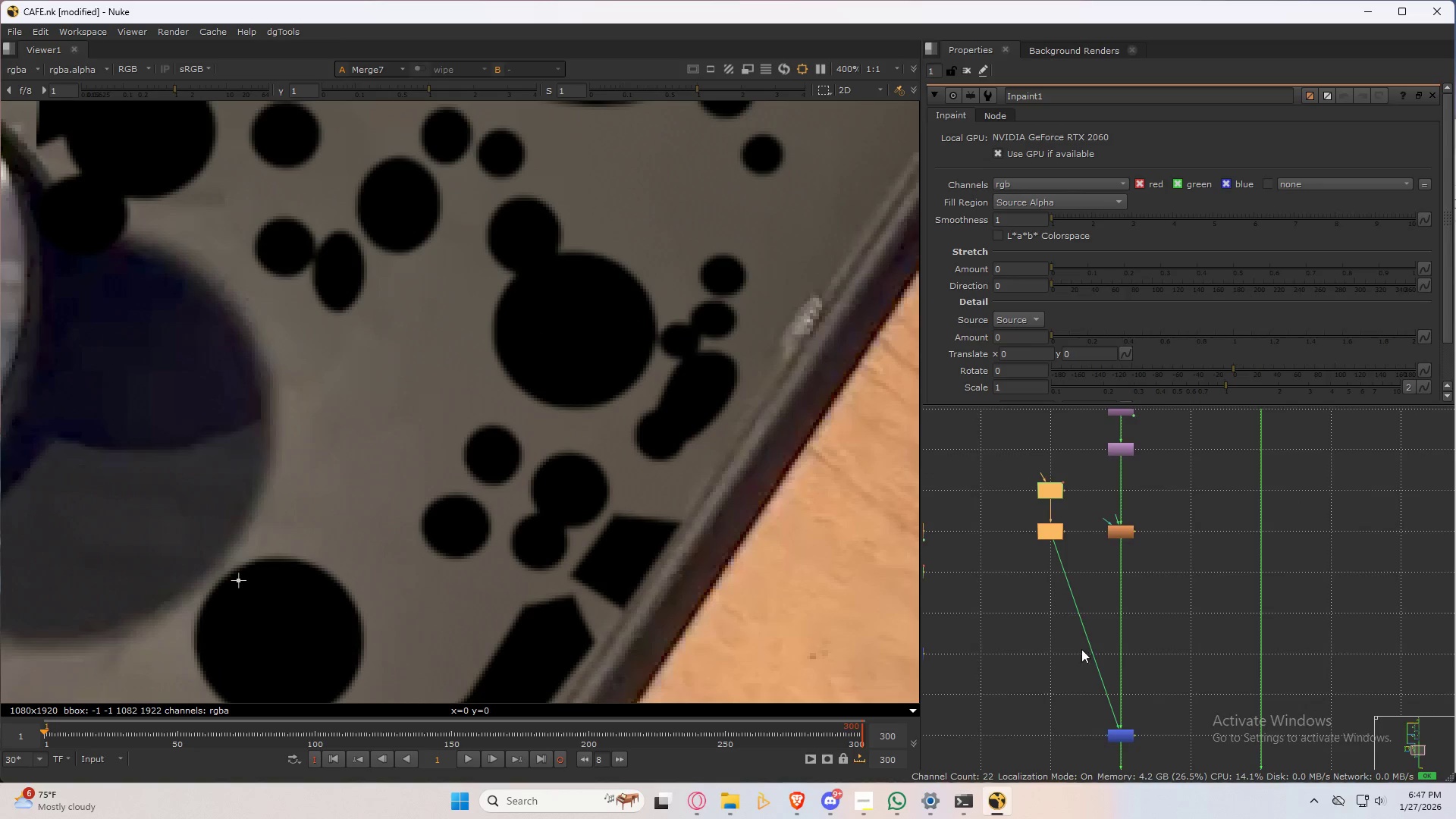 
hold_key(key=ControlLeft, duration=1.27)
 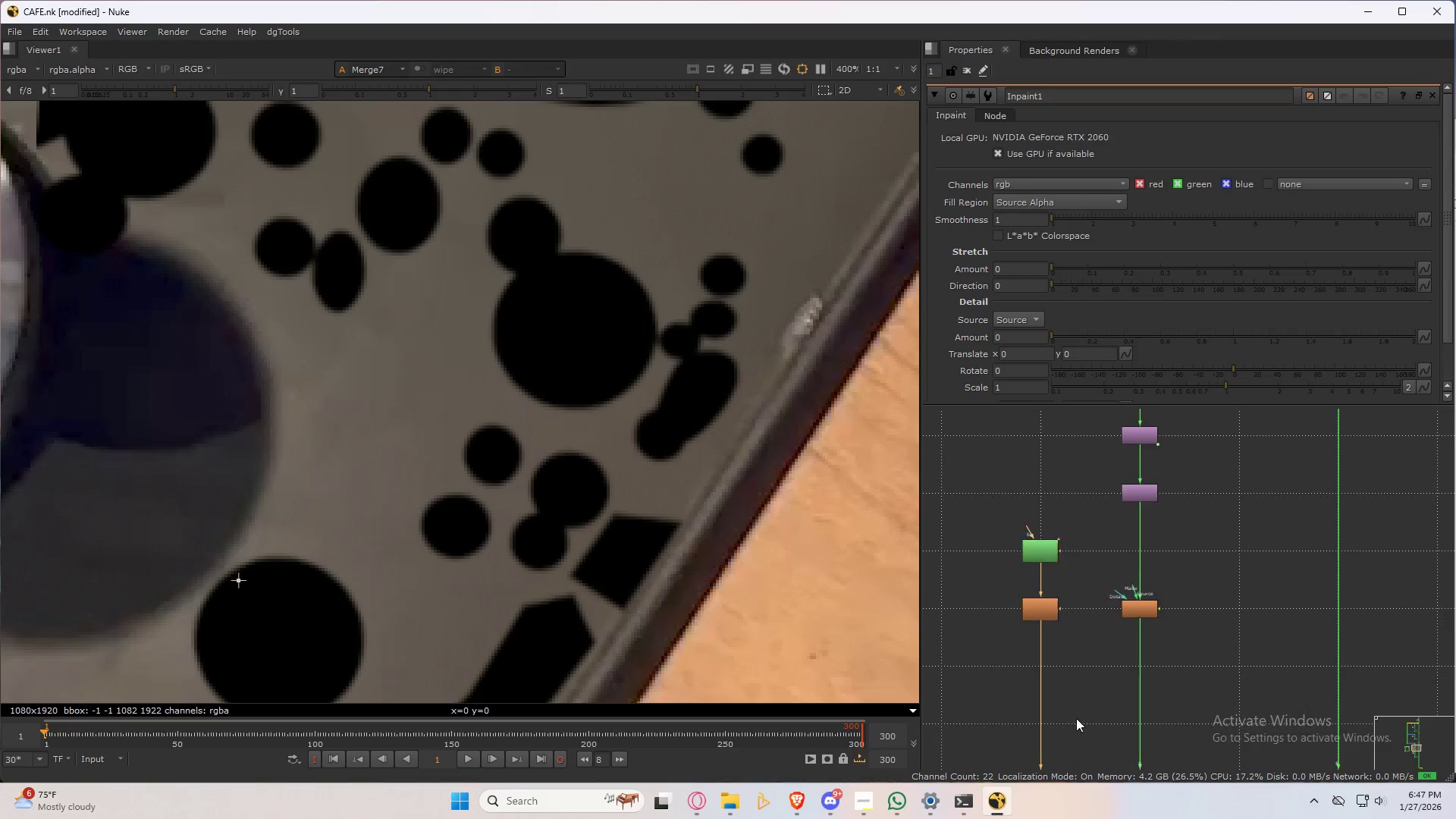 
scroll: coordinate [1081, 649], scroll_direction: up, amount: 2.0
 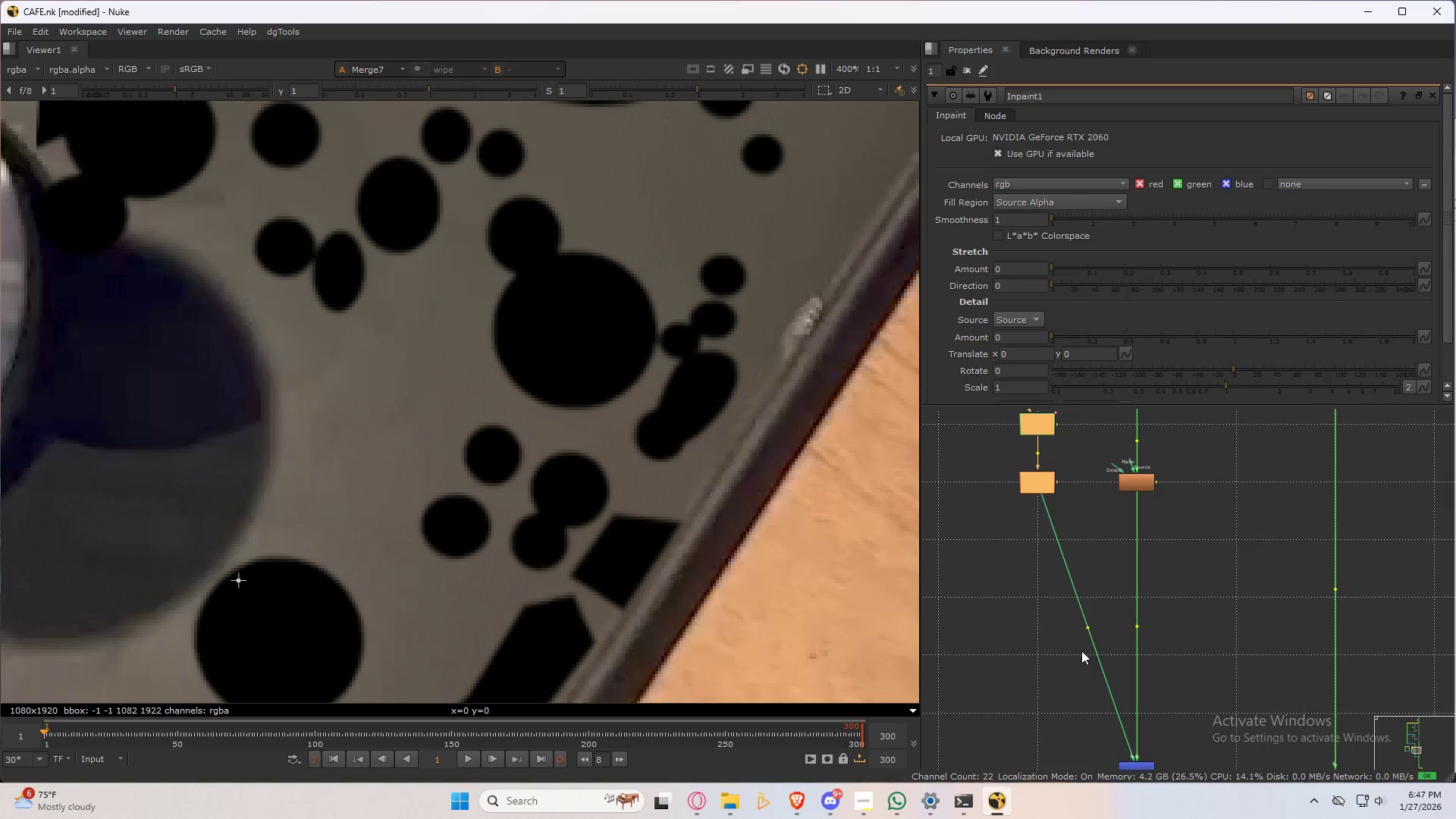 
left_click_drag(start_coordinate=[1087, 627], to_coordinate=[1034, 774])
 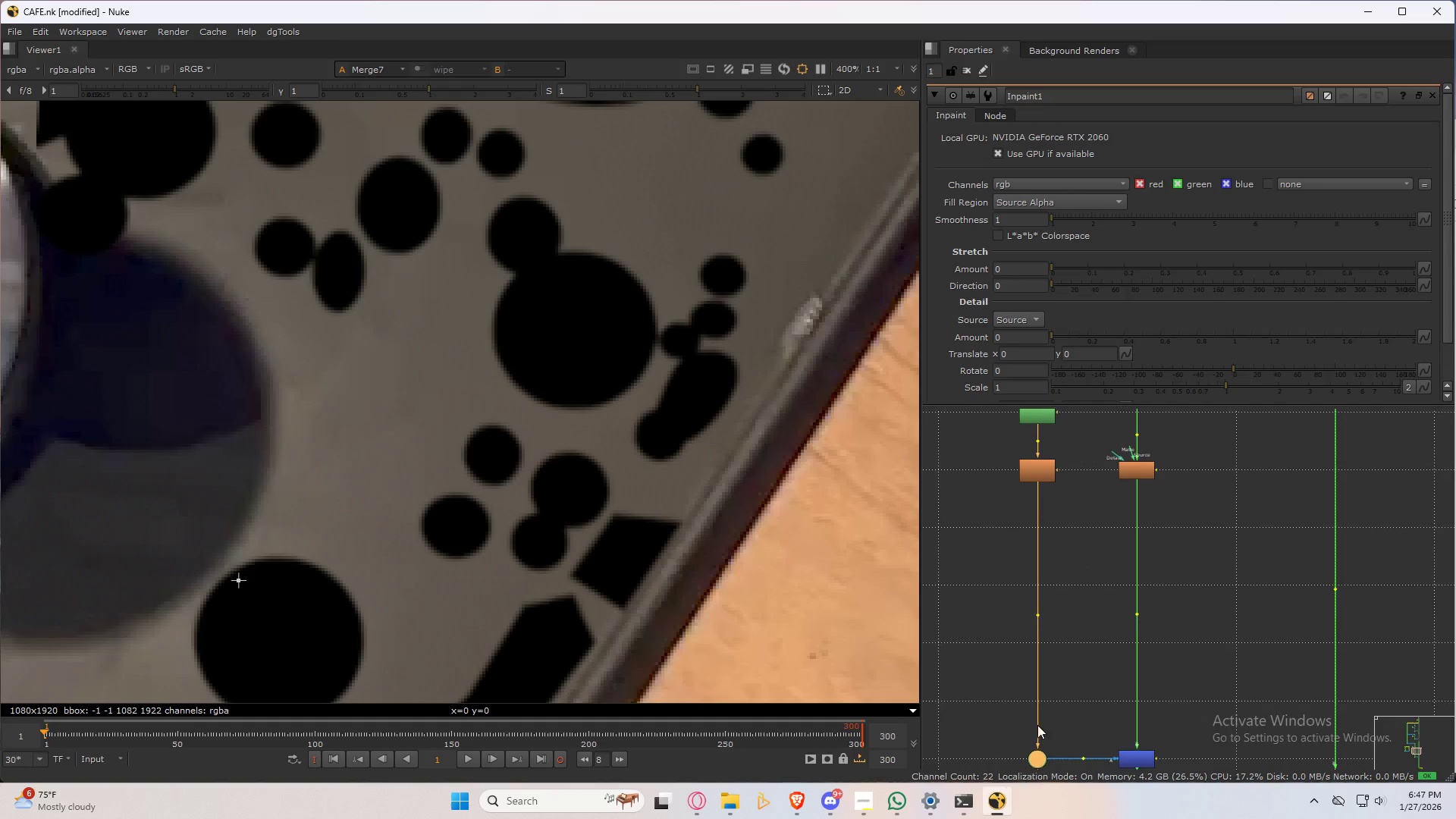 
scroll: coordinate [1126, 568], scroll_direction: up, amount: 3.0
 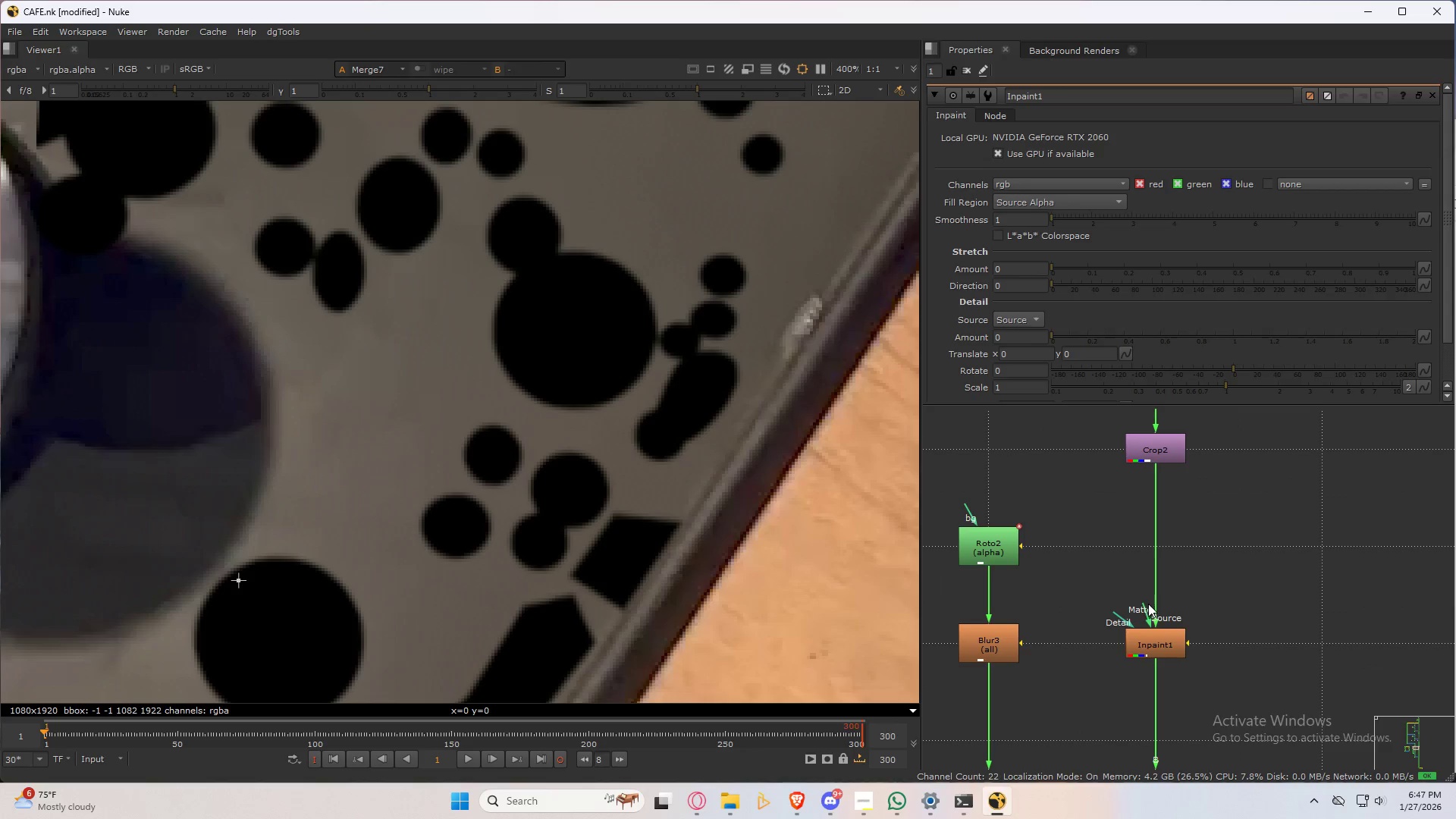 
left_click_drag(start_coordinate=[1145, 604], to_coordinate=[993, 638])
 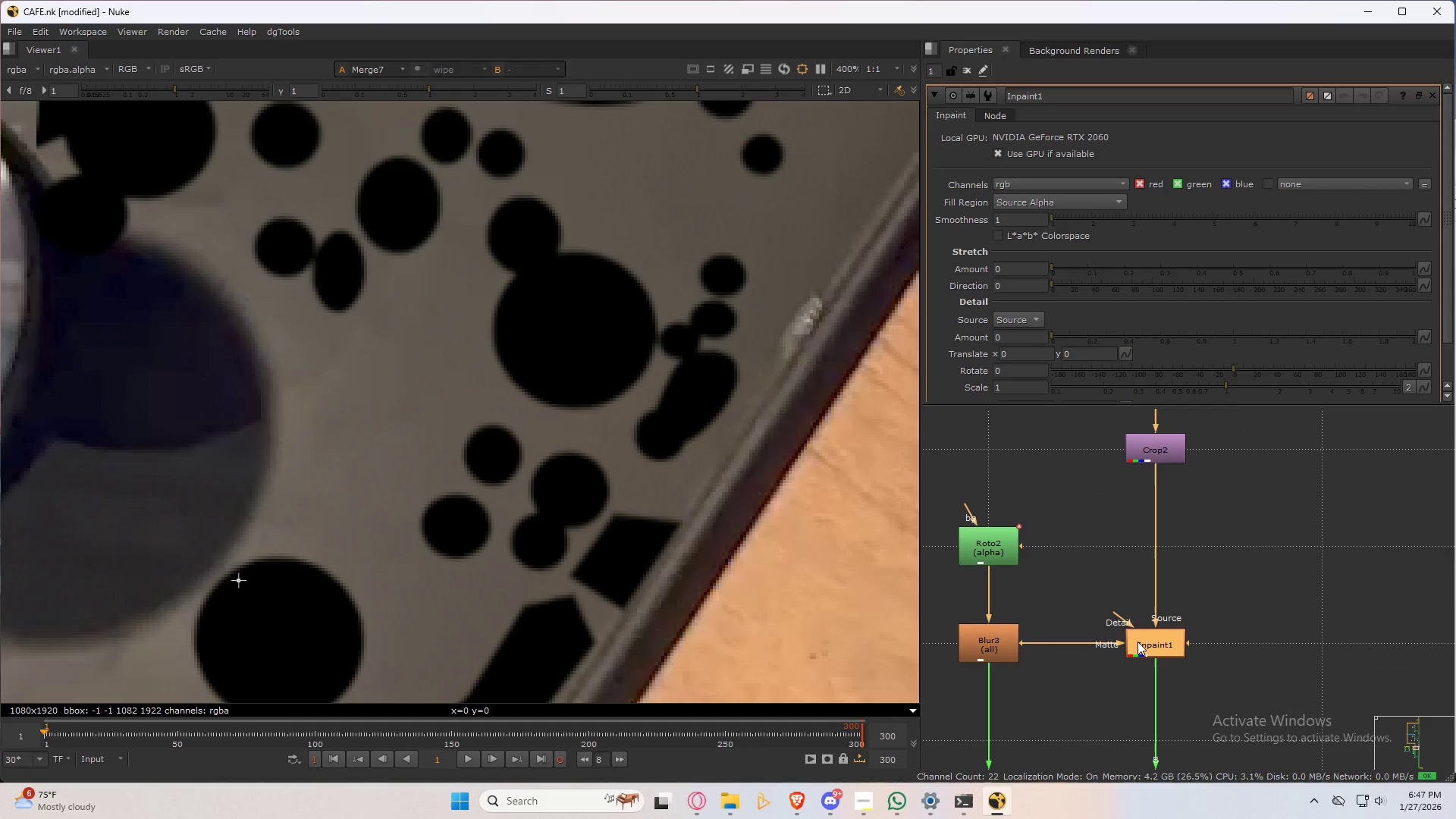 
double_click([1138, 642])
 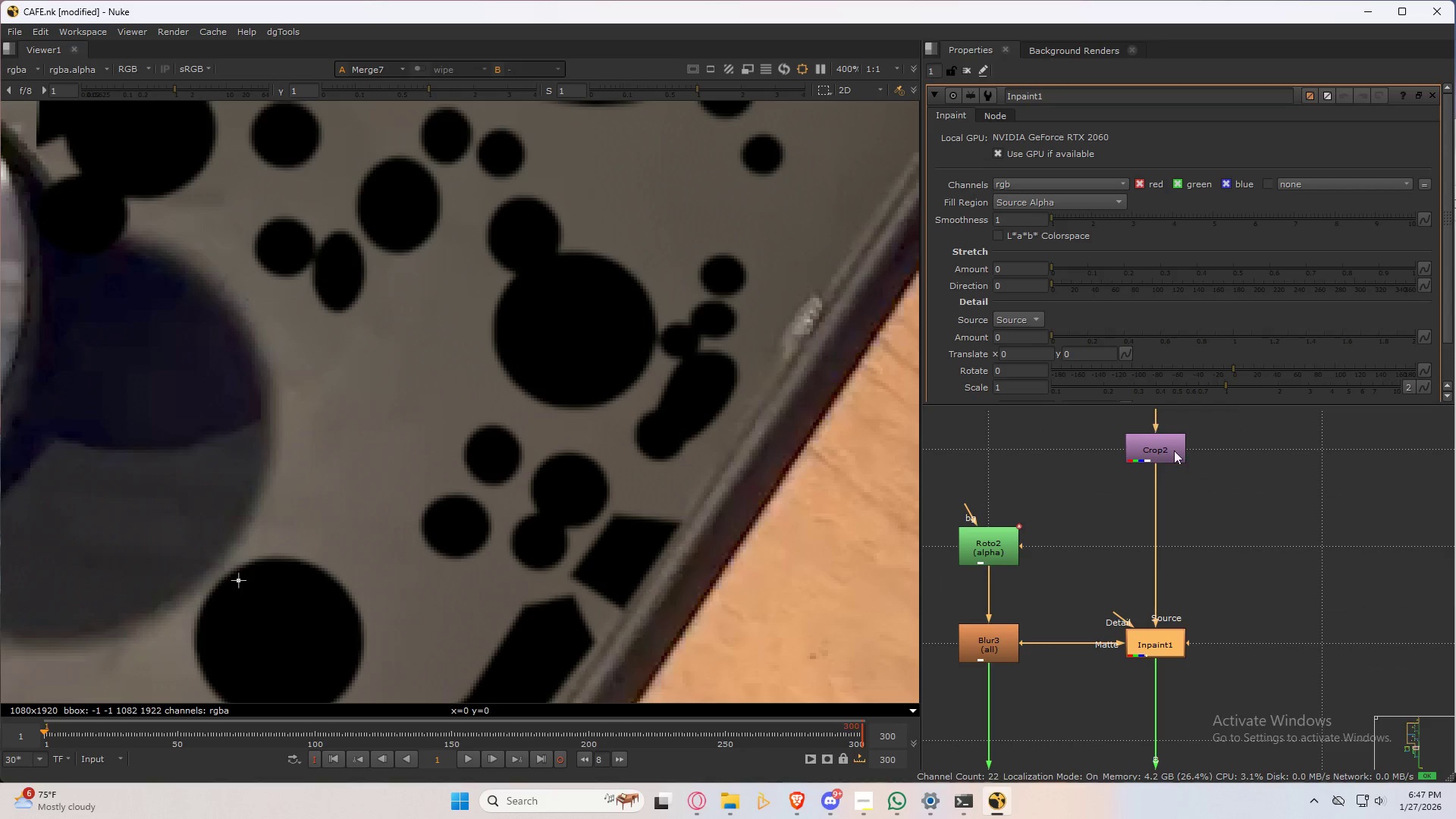 
double_click([1161, 642])
 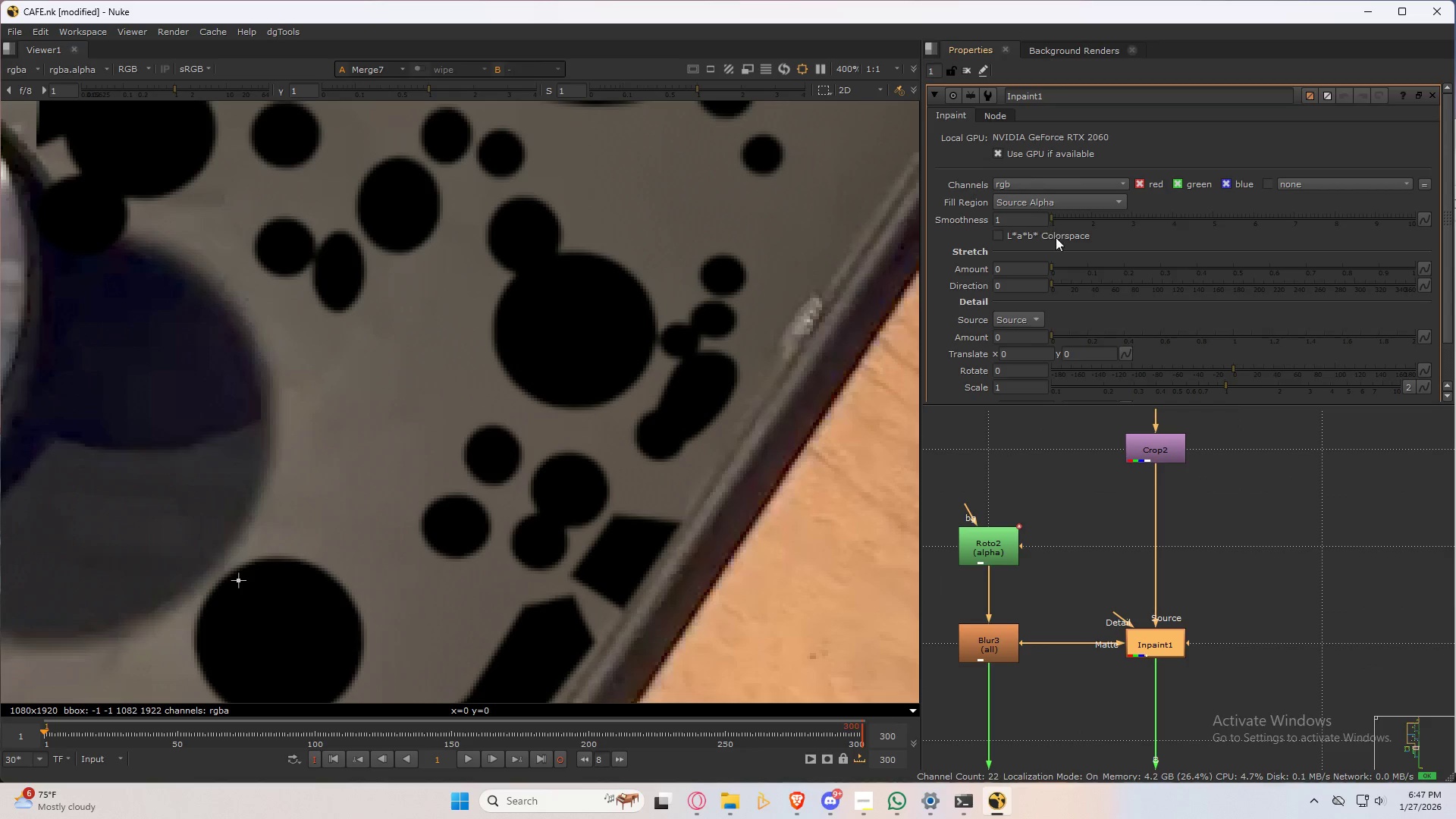 
left_click([1046, 206])
 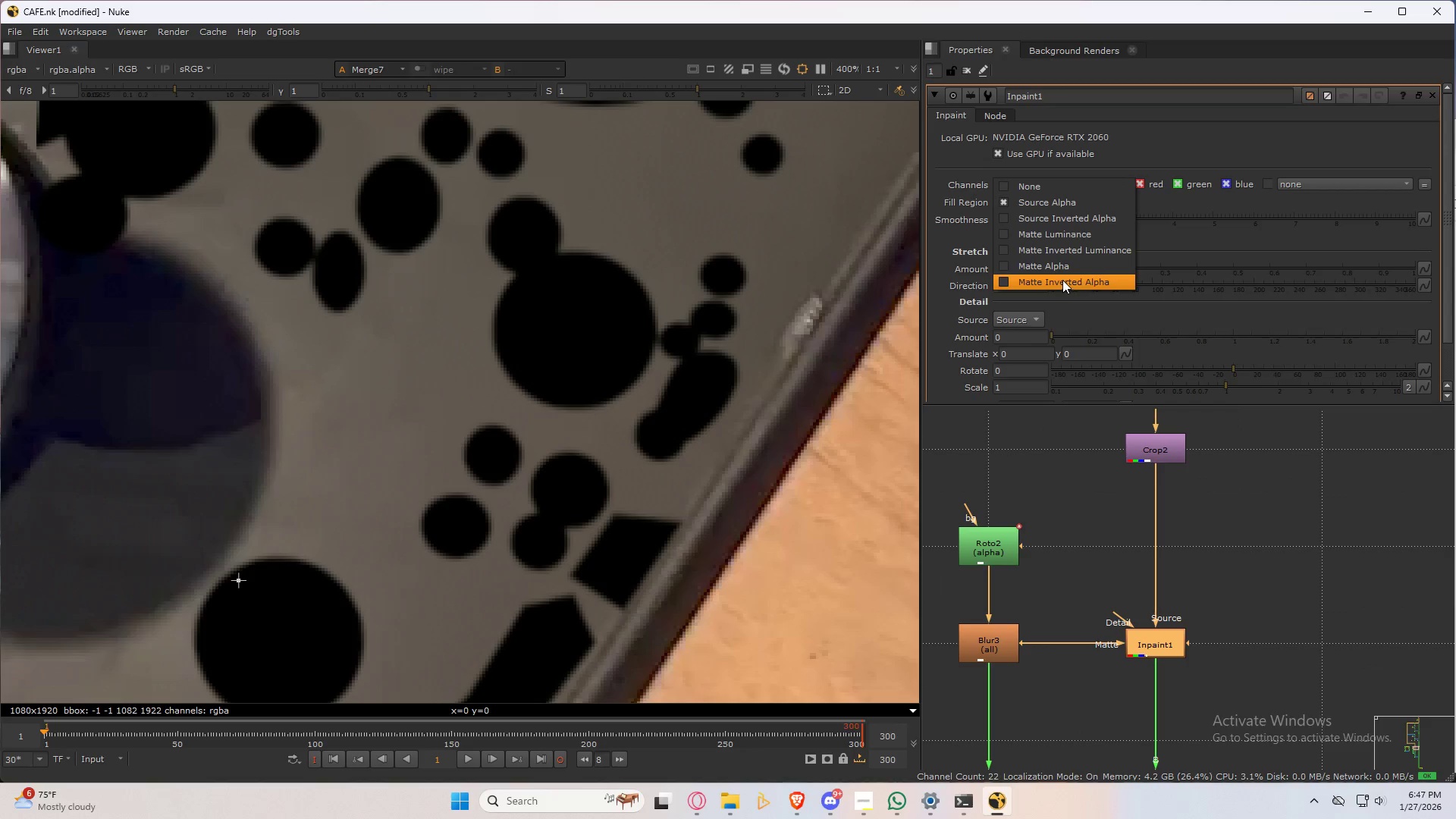 
left_click([1064, 267])
 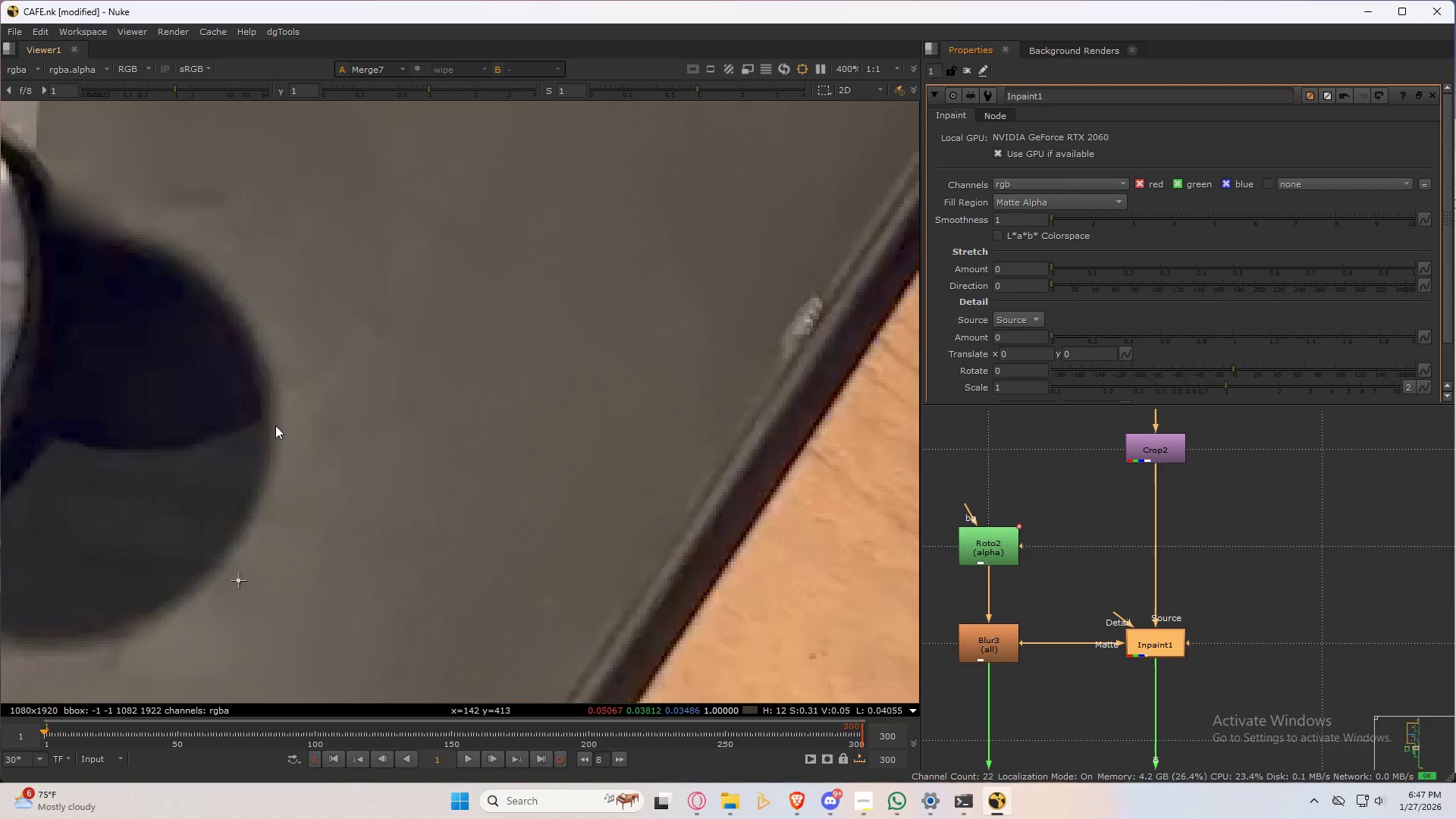 
scroll: coordinate [405, 378], scroll_direction: down, amount: 5.0
 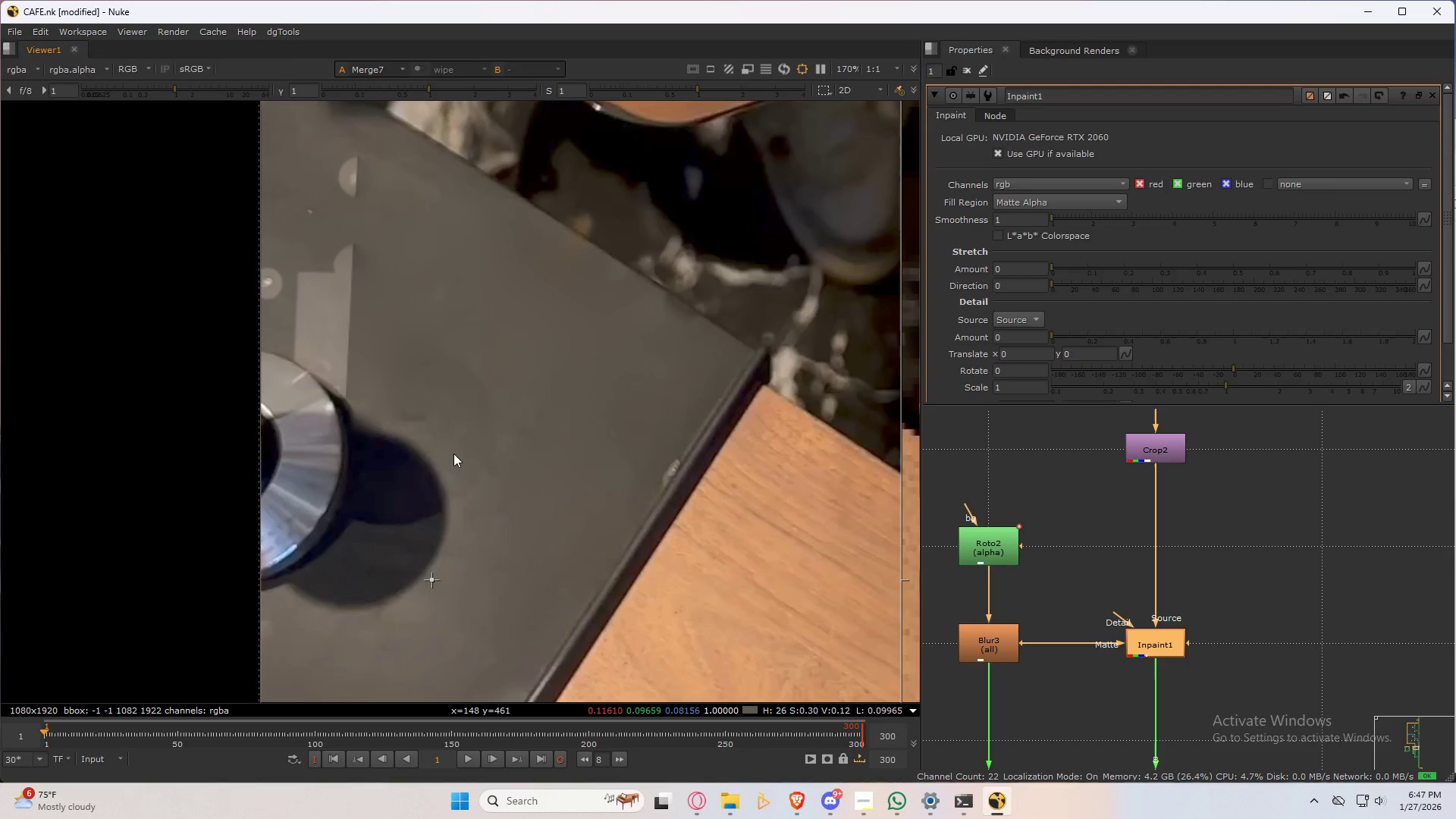 
wait(5.95)
 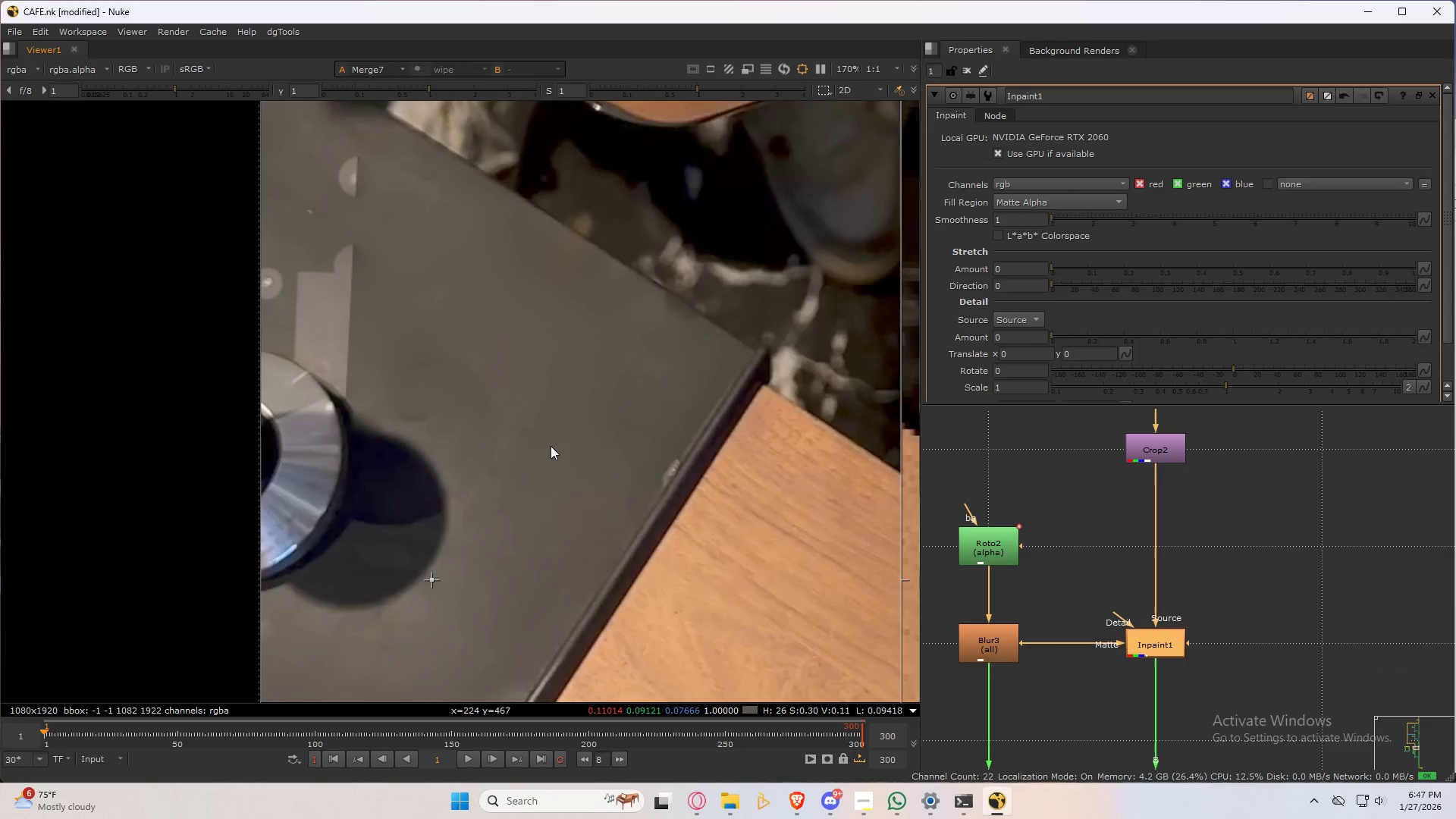 
scroll: coordinate [1238, 606], scroll_direction: down, amount: 6.0
 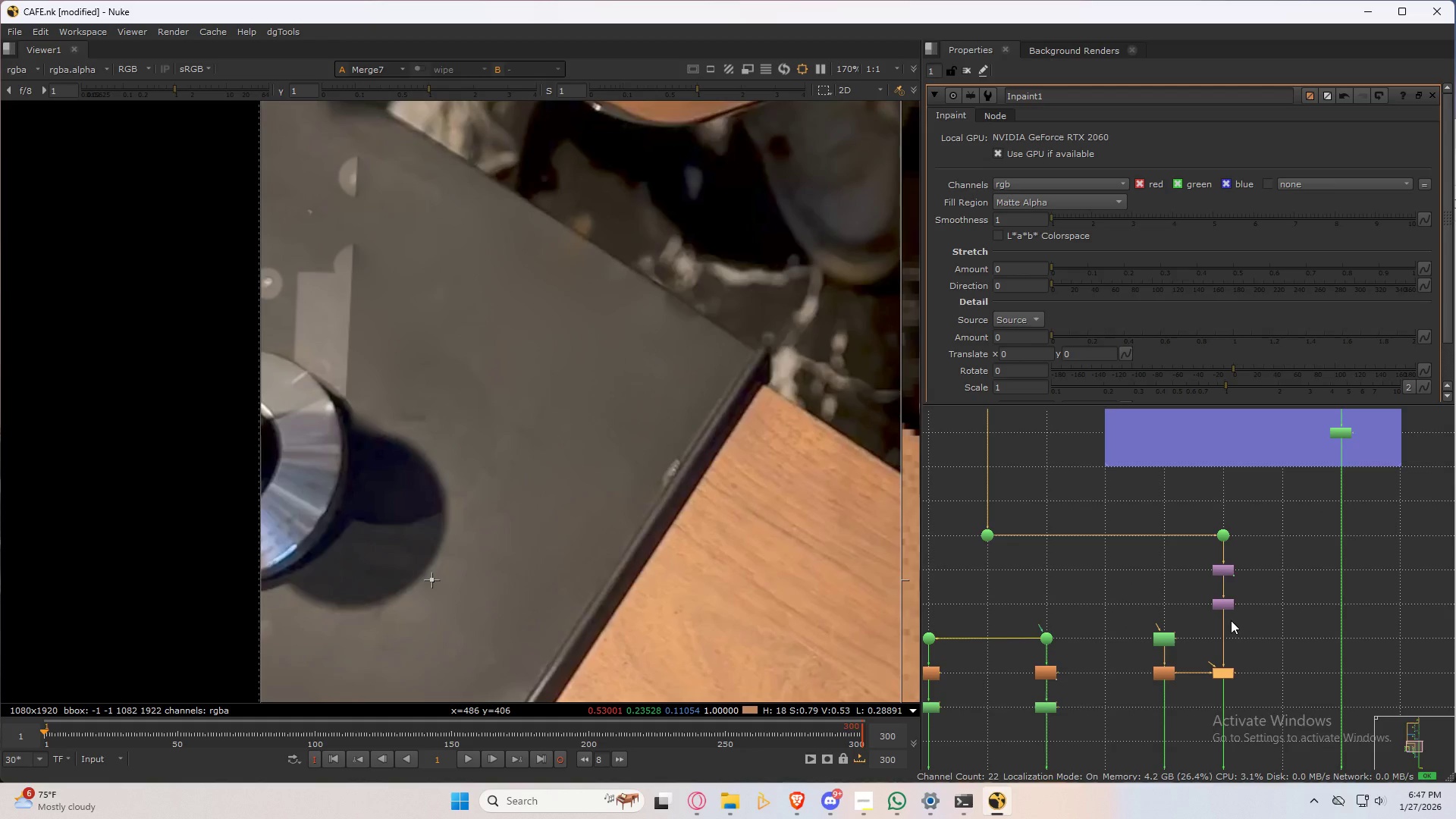 
scroll: coordinate [1231, 620], scroll_direction: up, amount: 1.0
 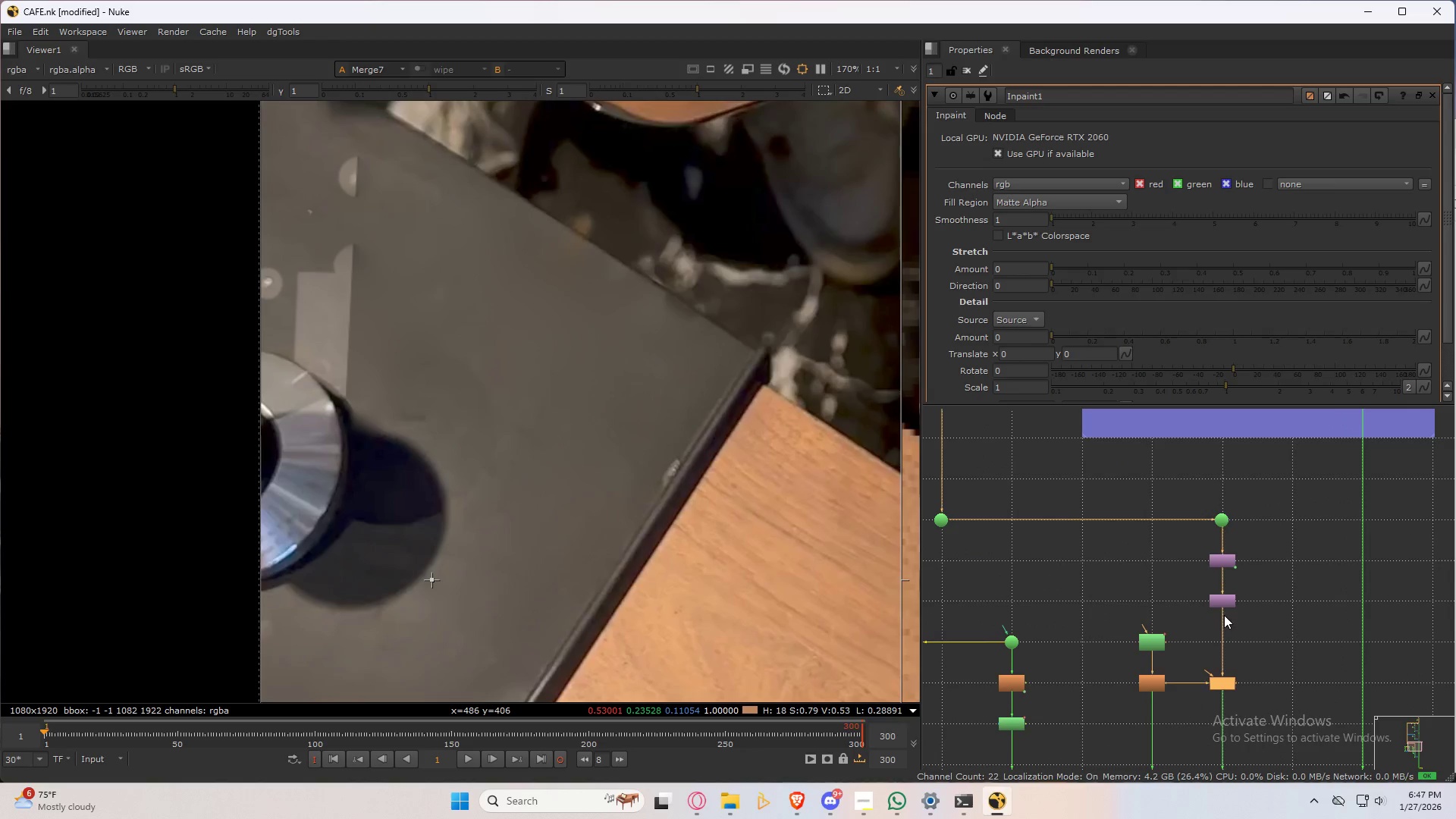 
left_click_drag(start_coordinate=[1222, 614], to_coordinate=[949, 519])
 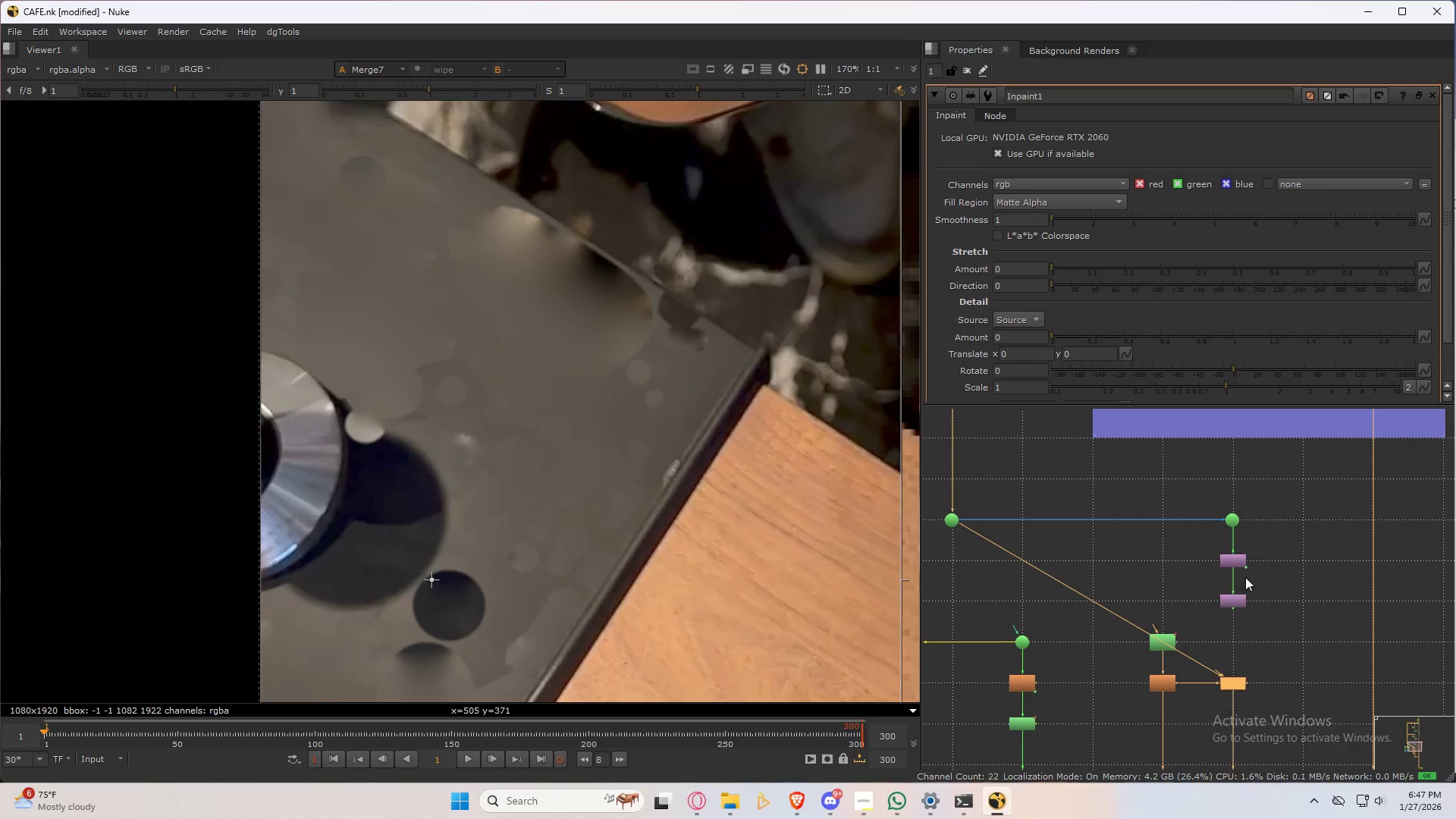 
wait(7.09)
 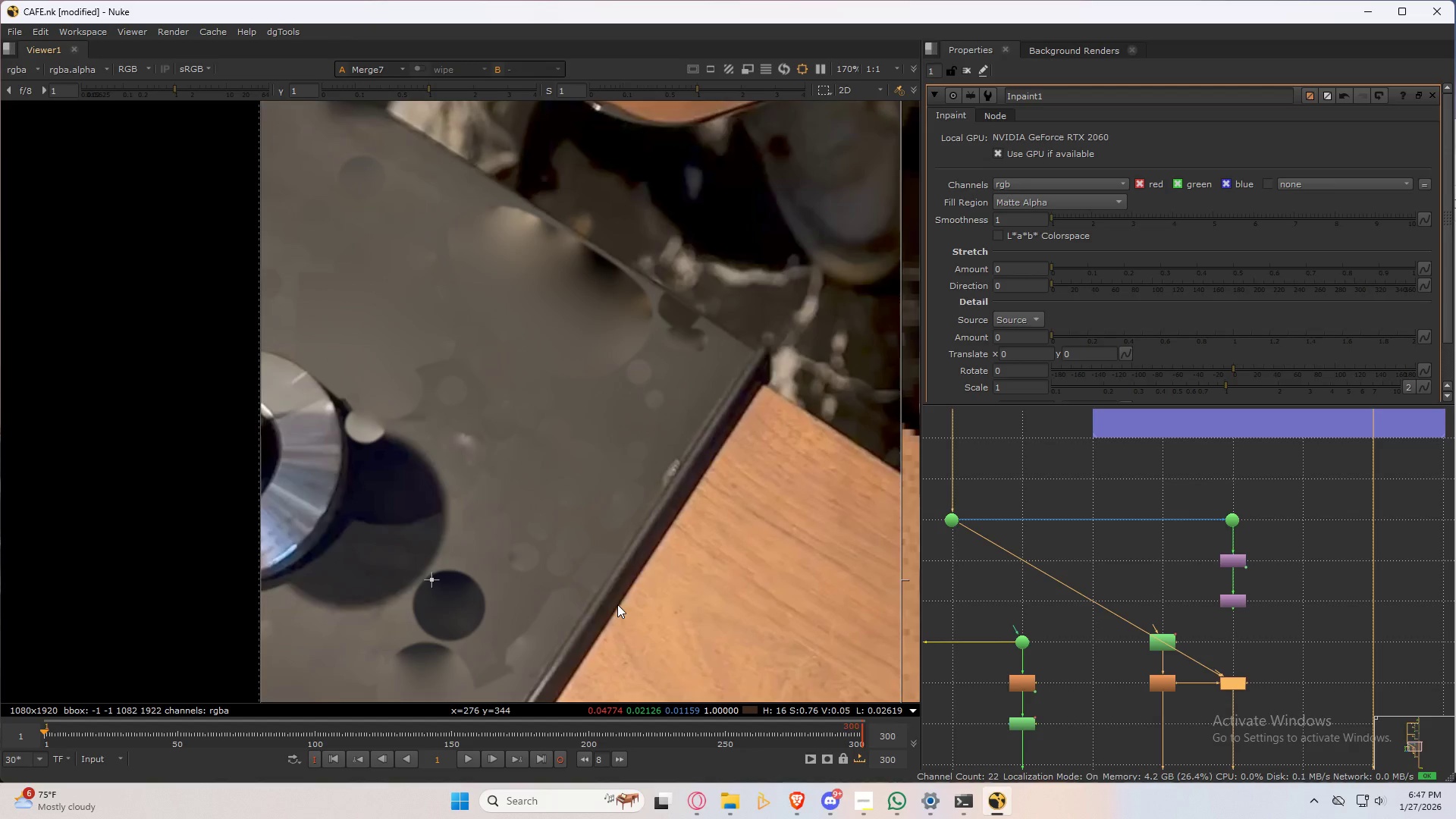 
left_click_drag(start_coordinate=[964, 526], to_coordinate=[1225, 601])
 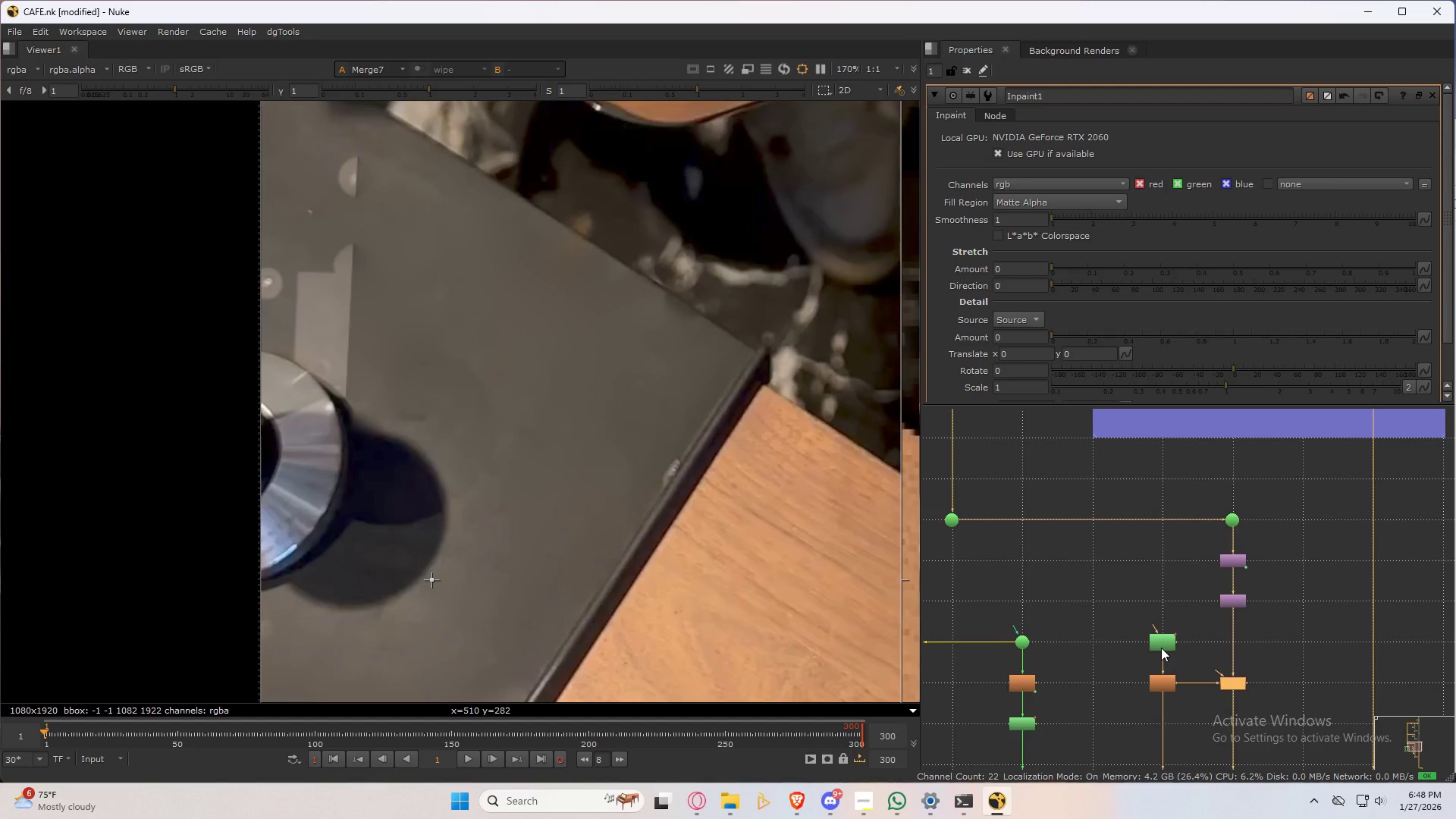 
double_click([1163, 642])
 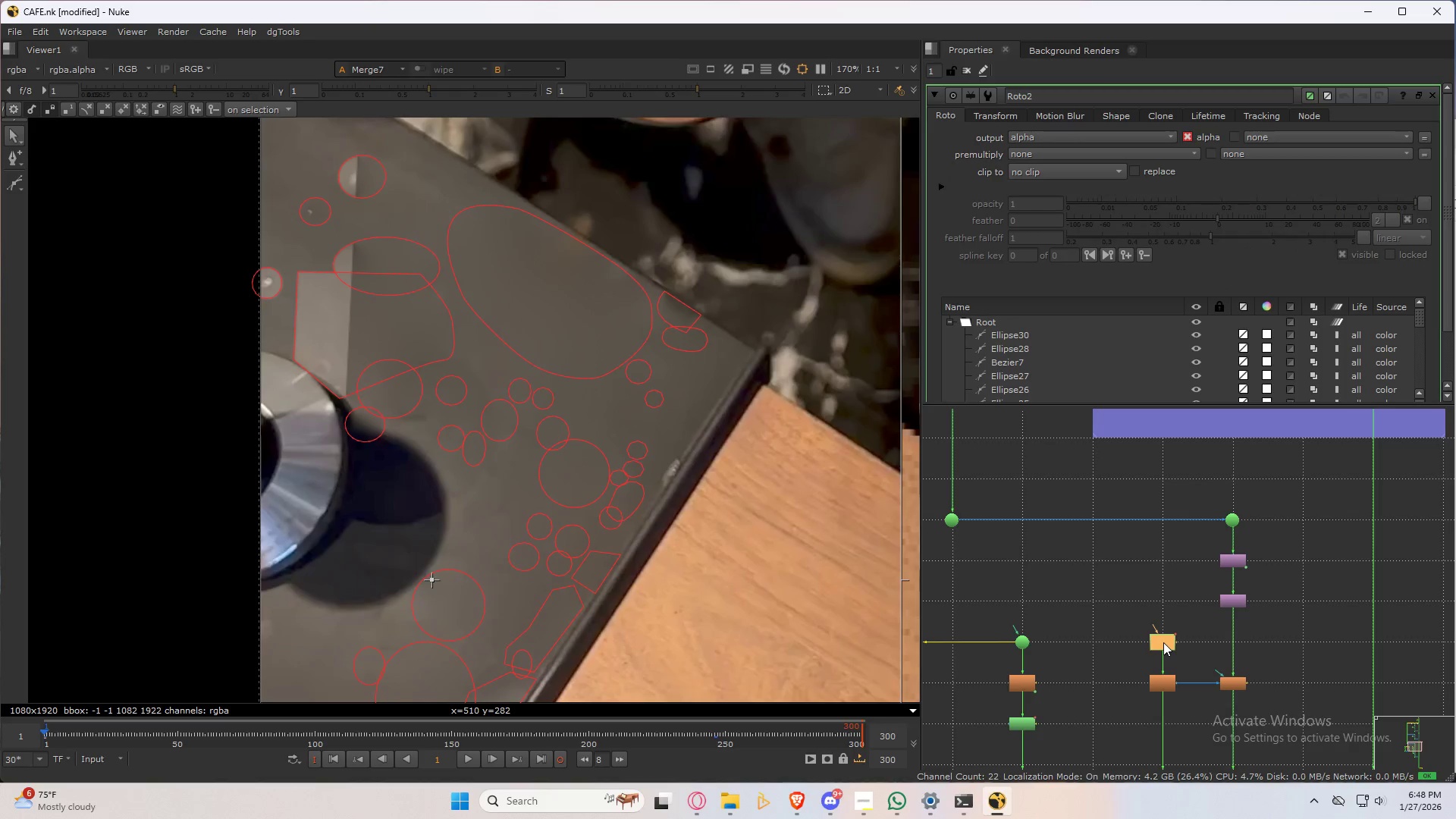 
triple_click([1163, 642])
 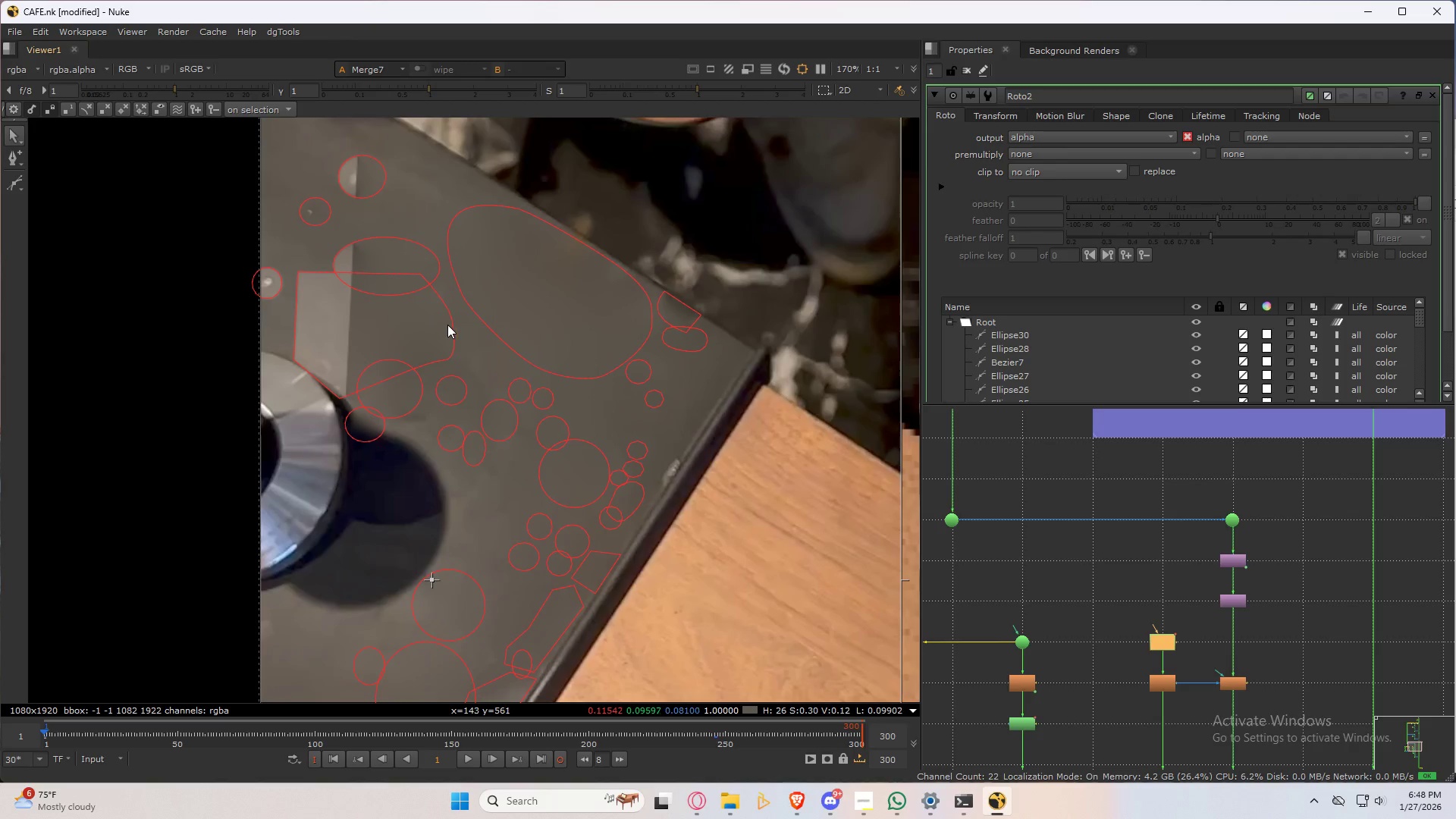 
left_click([450, 321])
 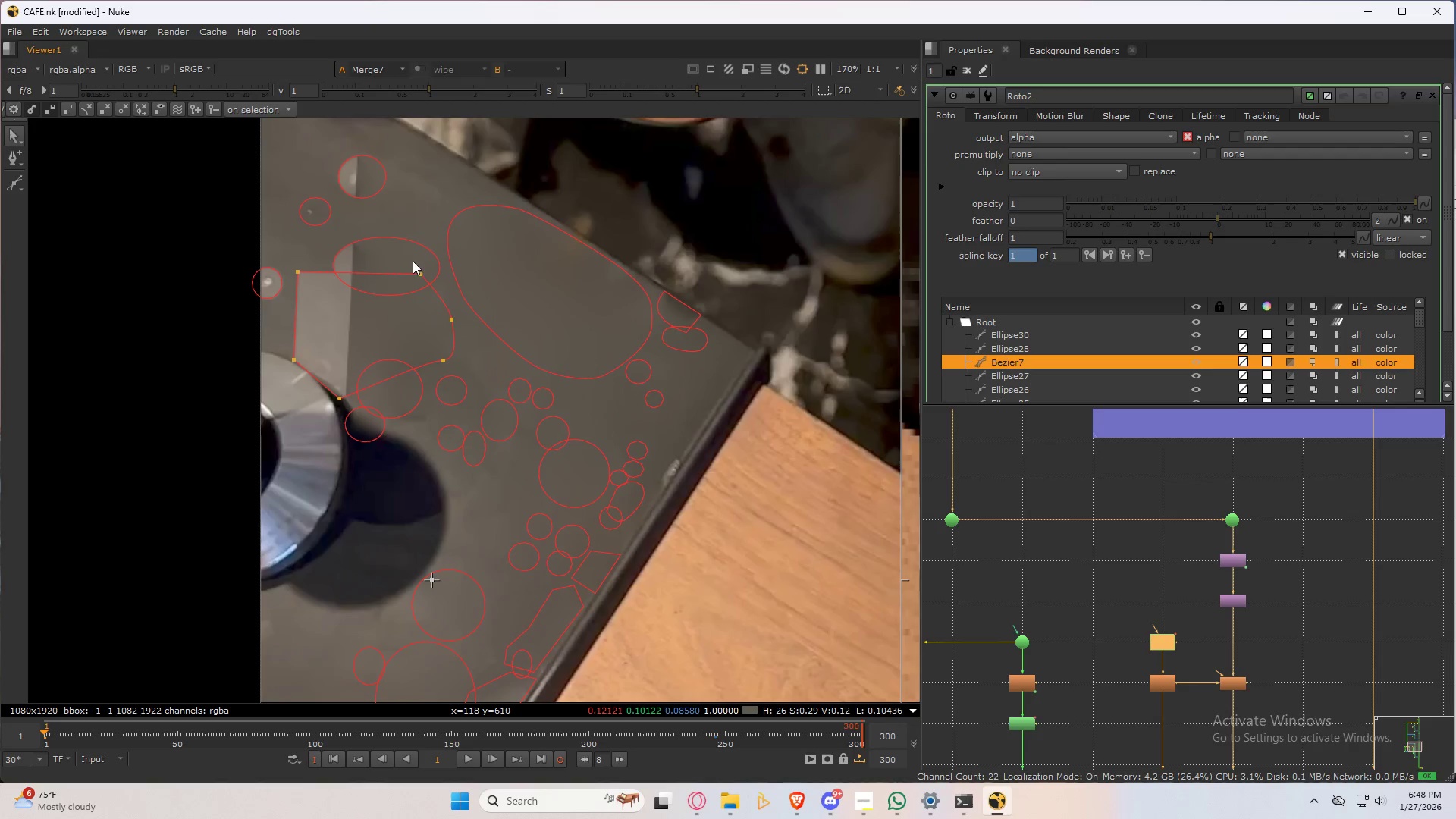 
hold_key(key=ShiftLeft, duration=1.53)
left_click([407, 240])
 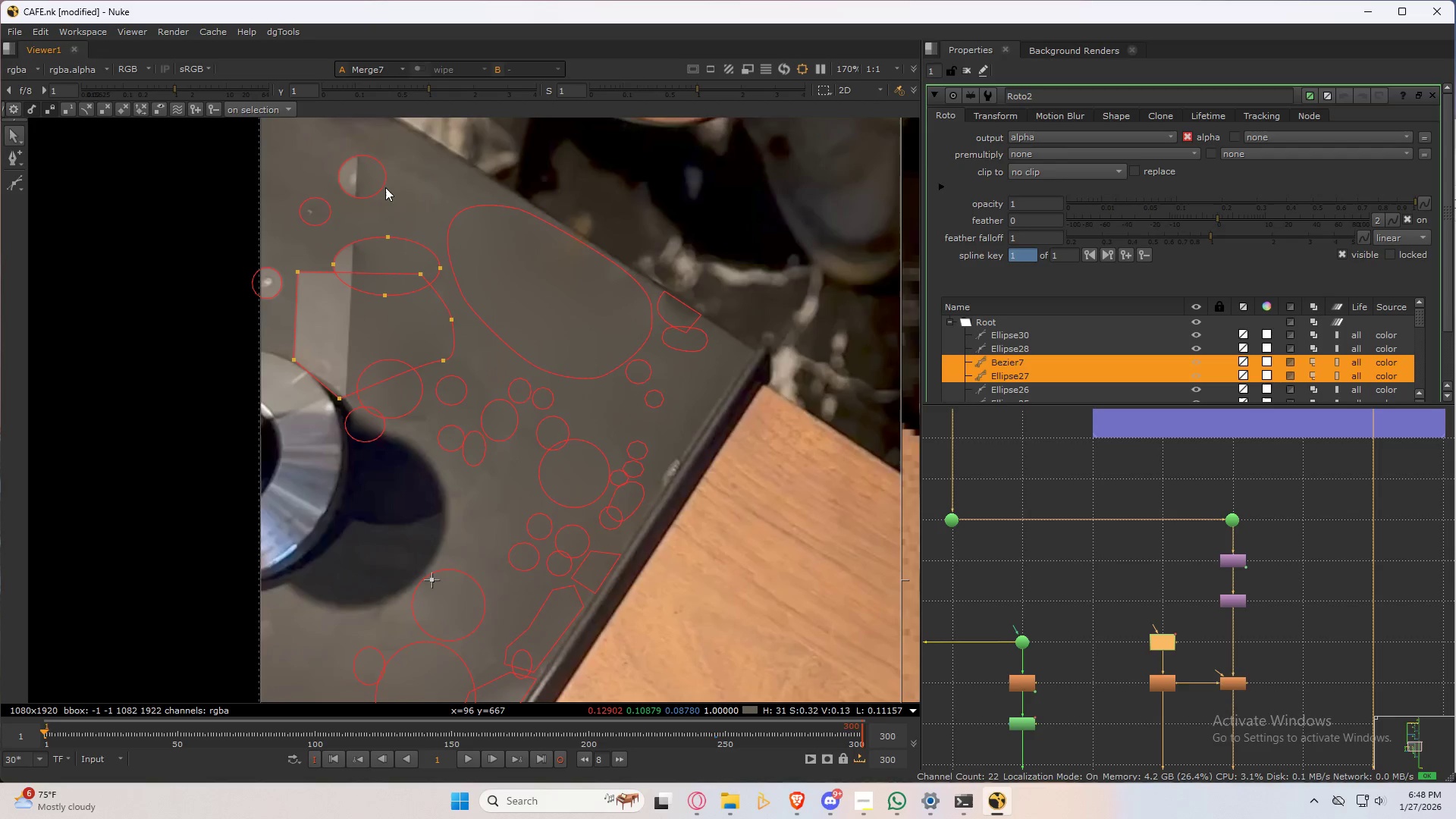 
double_click([385, 187])
 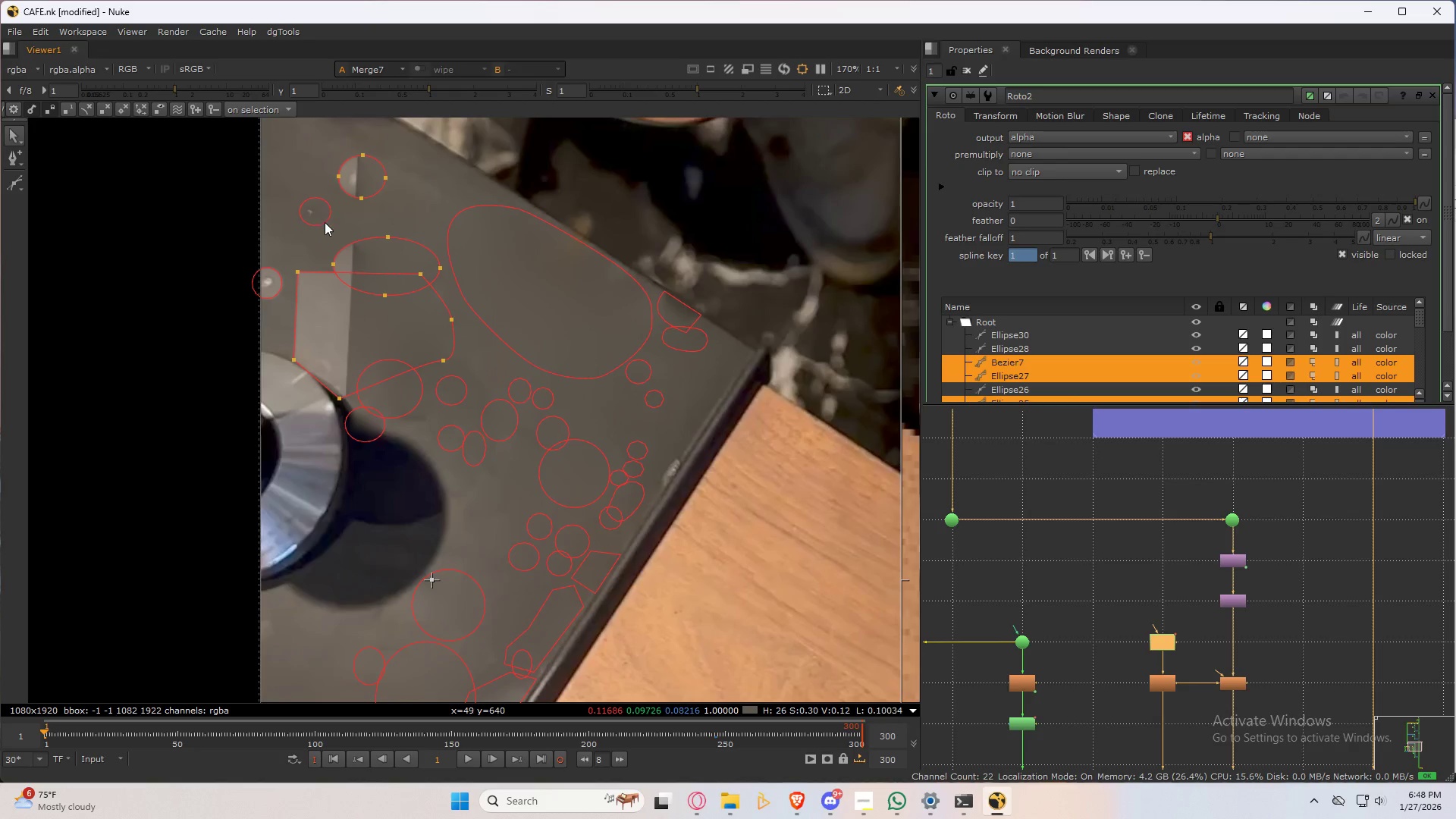 
hold_key(key=ShiftLeft, duration=0.95)
left_click([281, 275])
 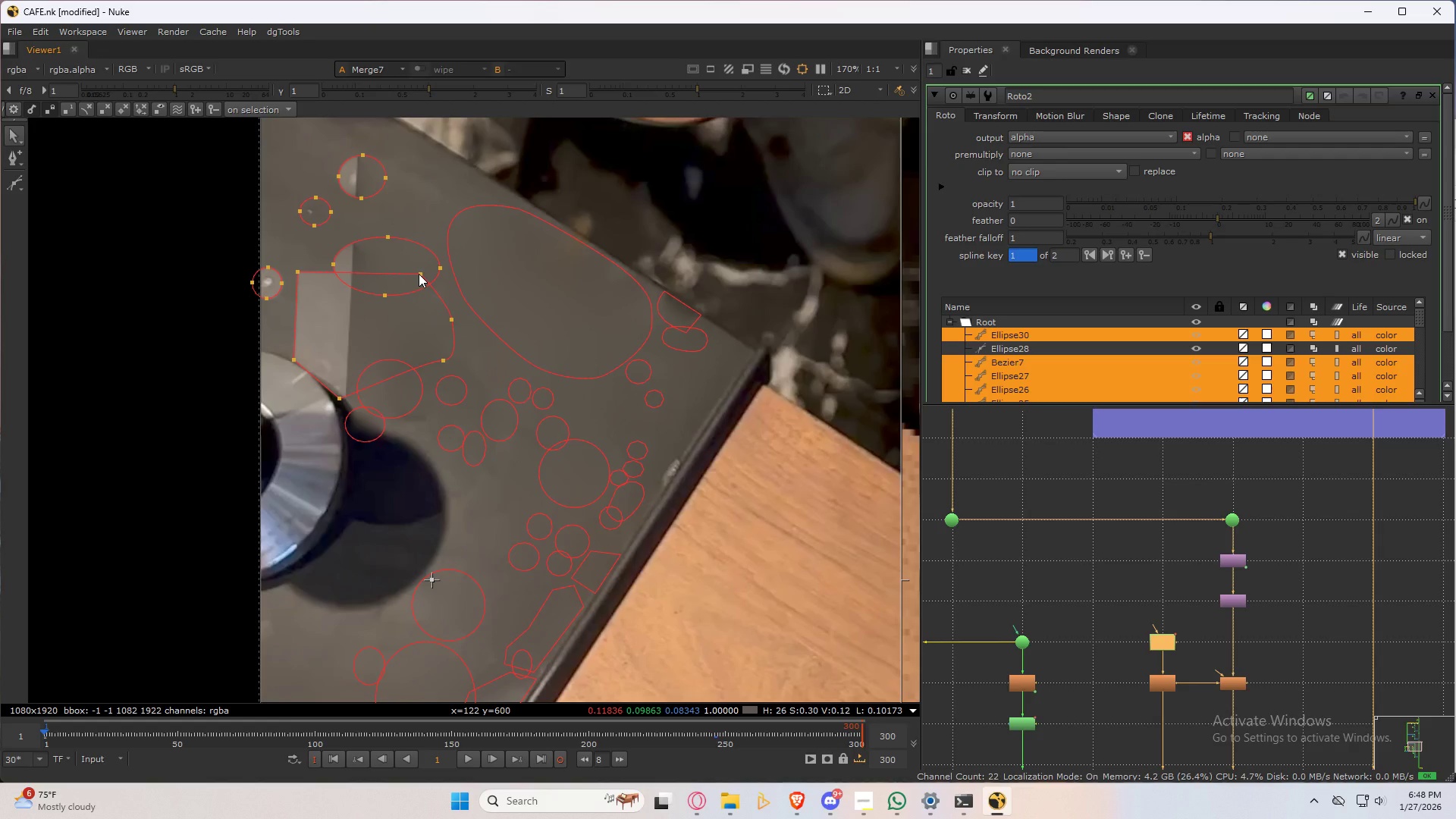 
key(Delete)
 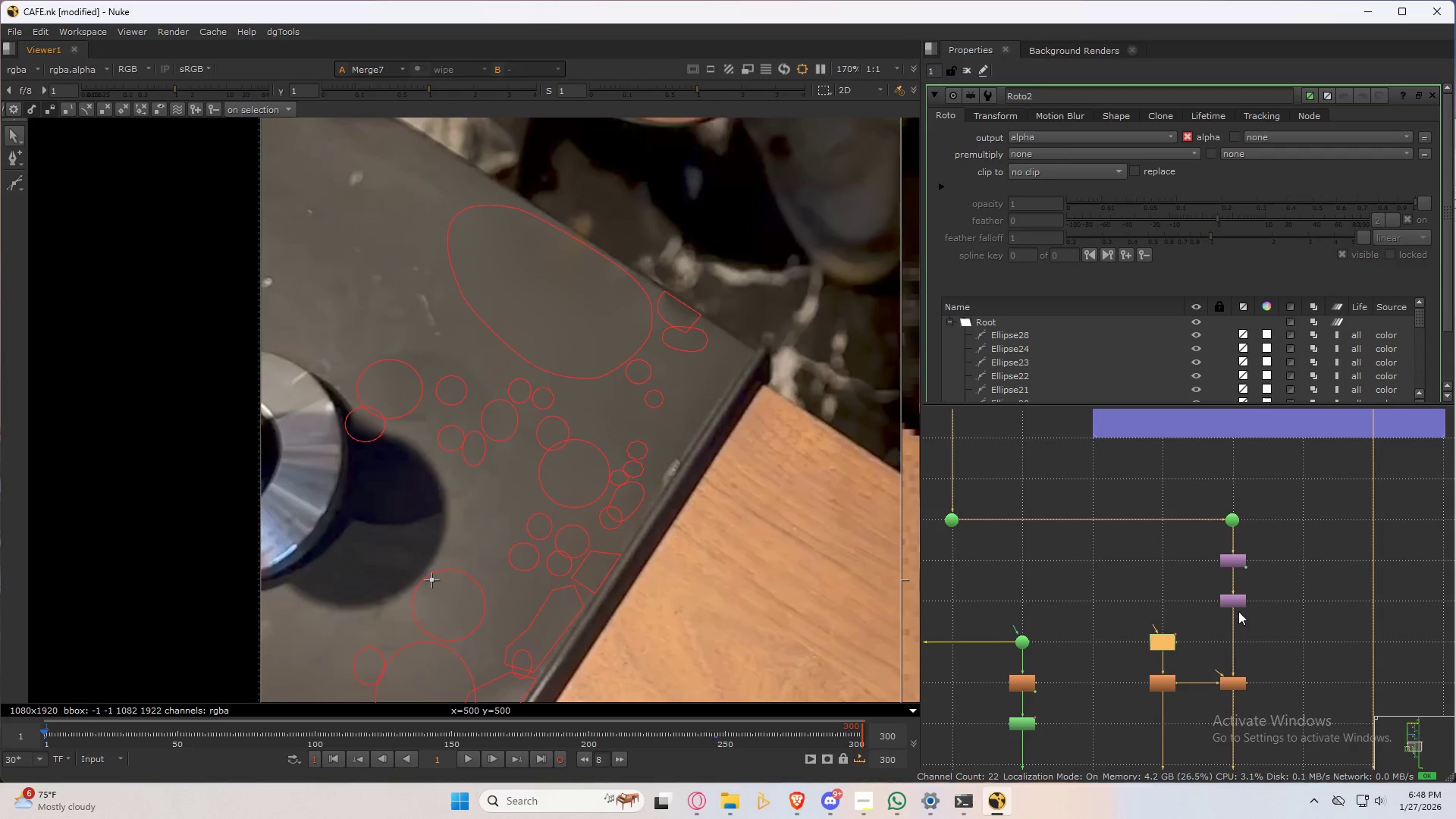 
left_click([1233, 680])
 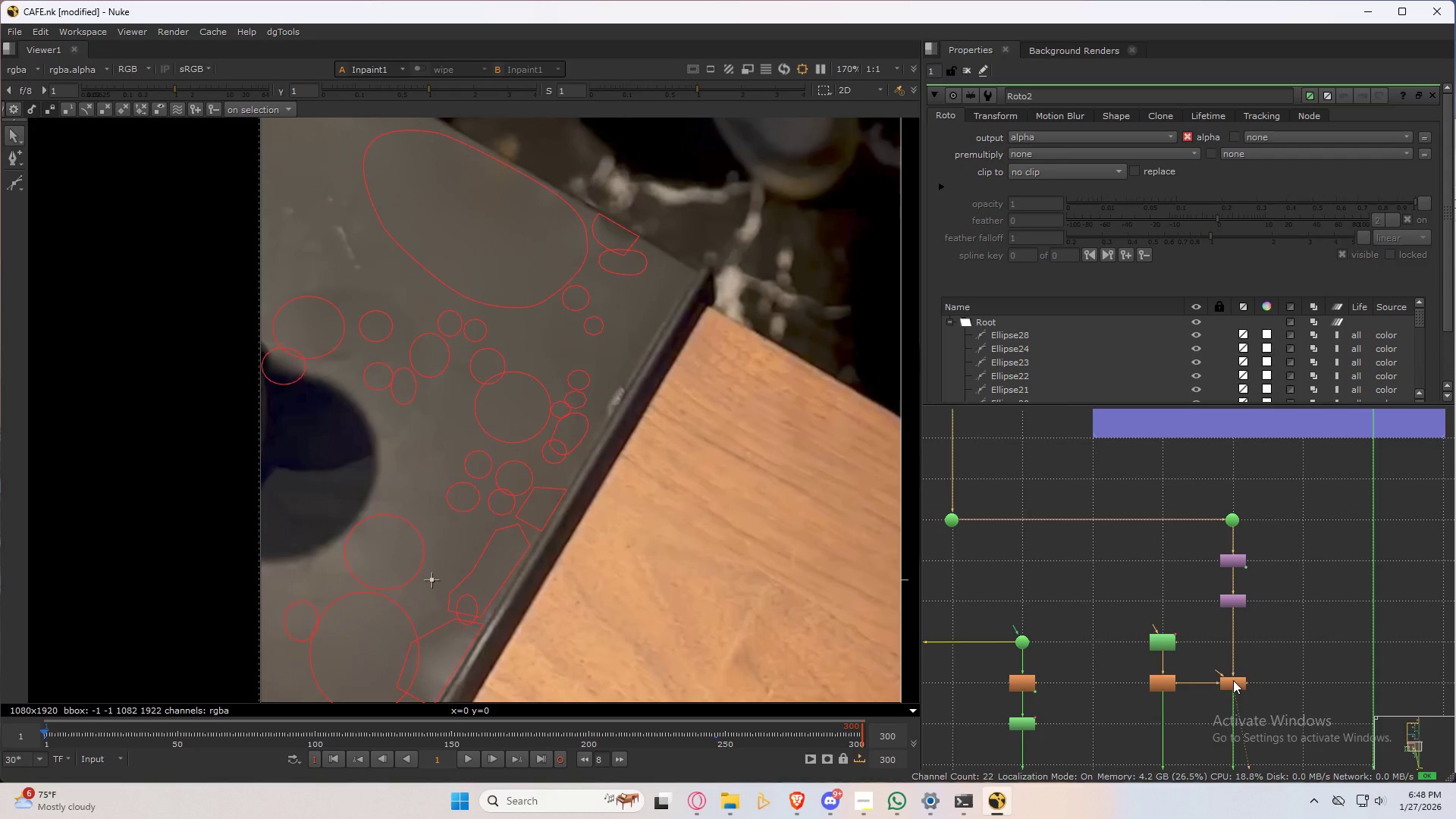 
key(1)
 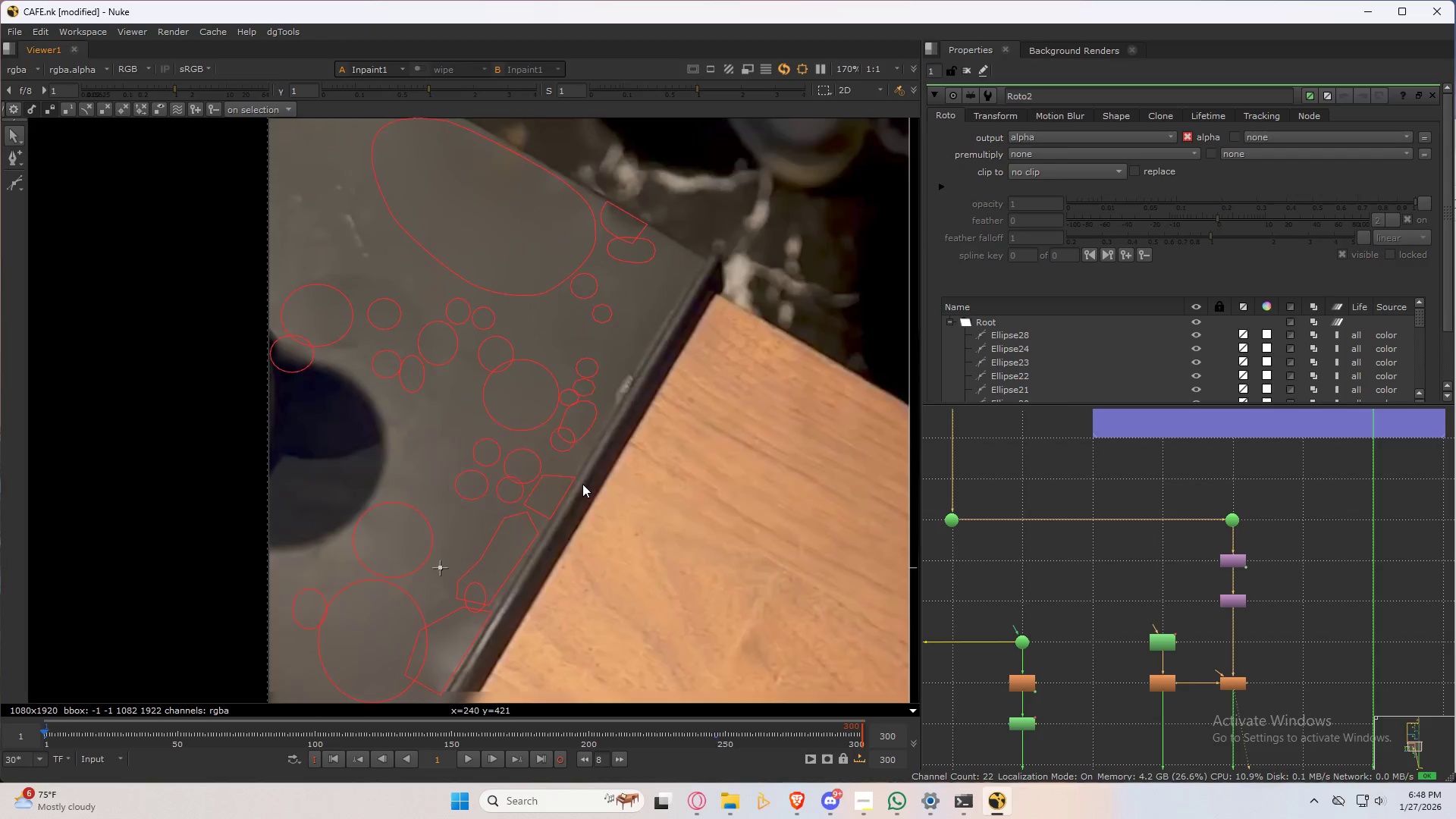 
scroll: coordinate [519, 575], scroll_direction: up, amount: 3.0
 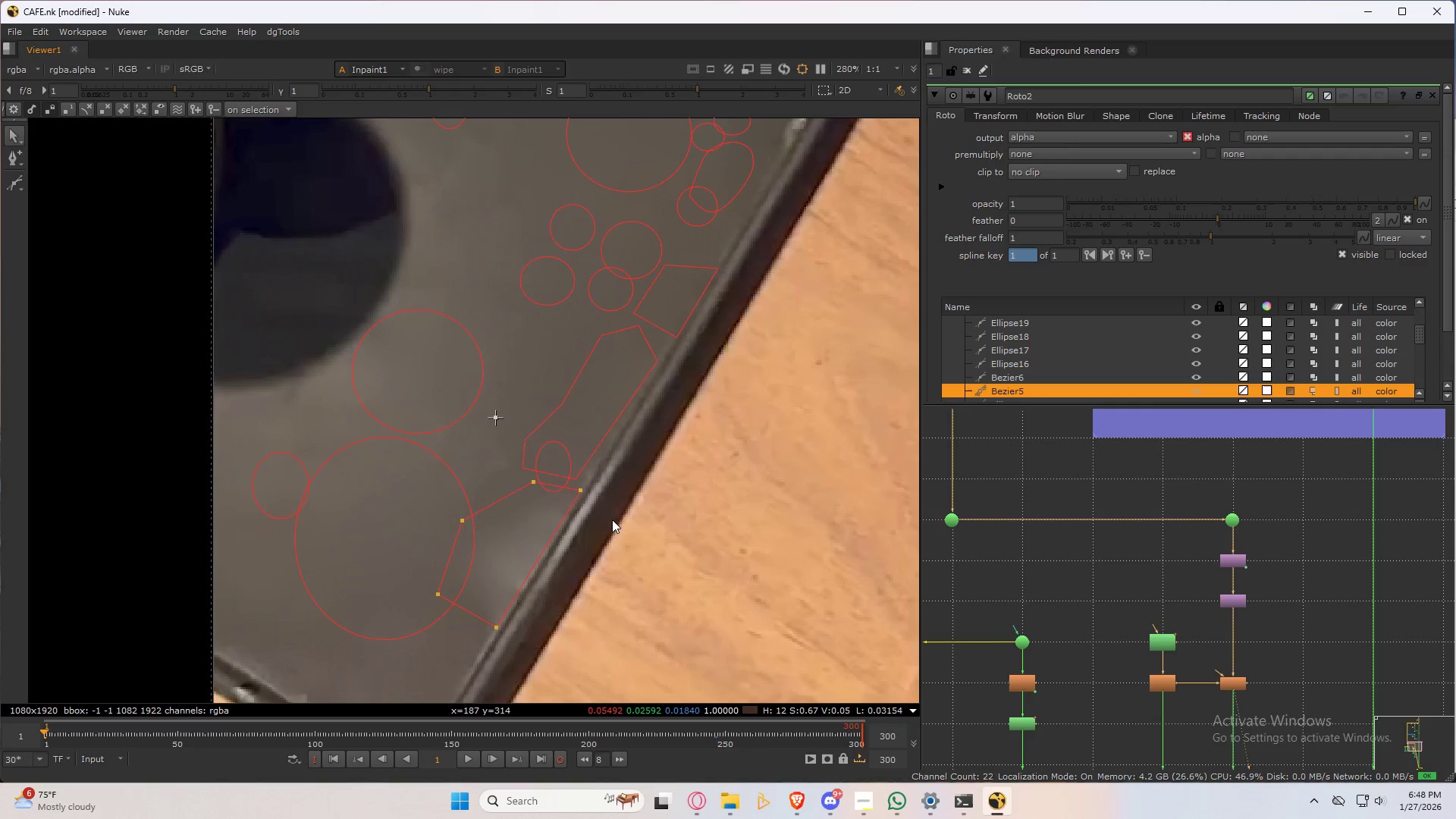 
left_click_drag(start_coordinate=[607, 480], to_coordinate=[551, 523])
 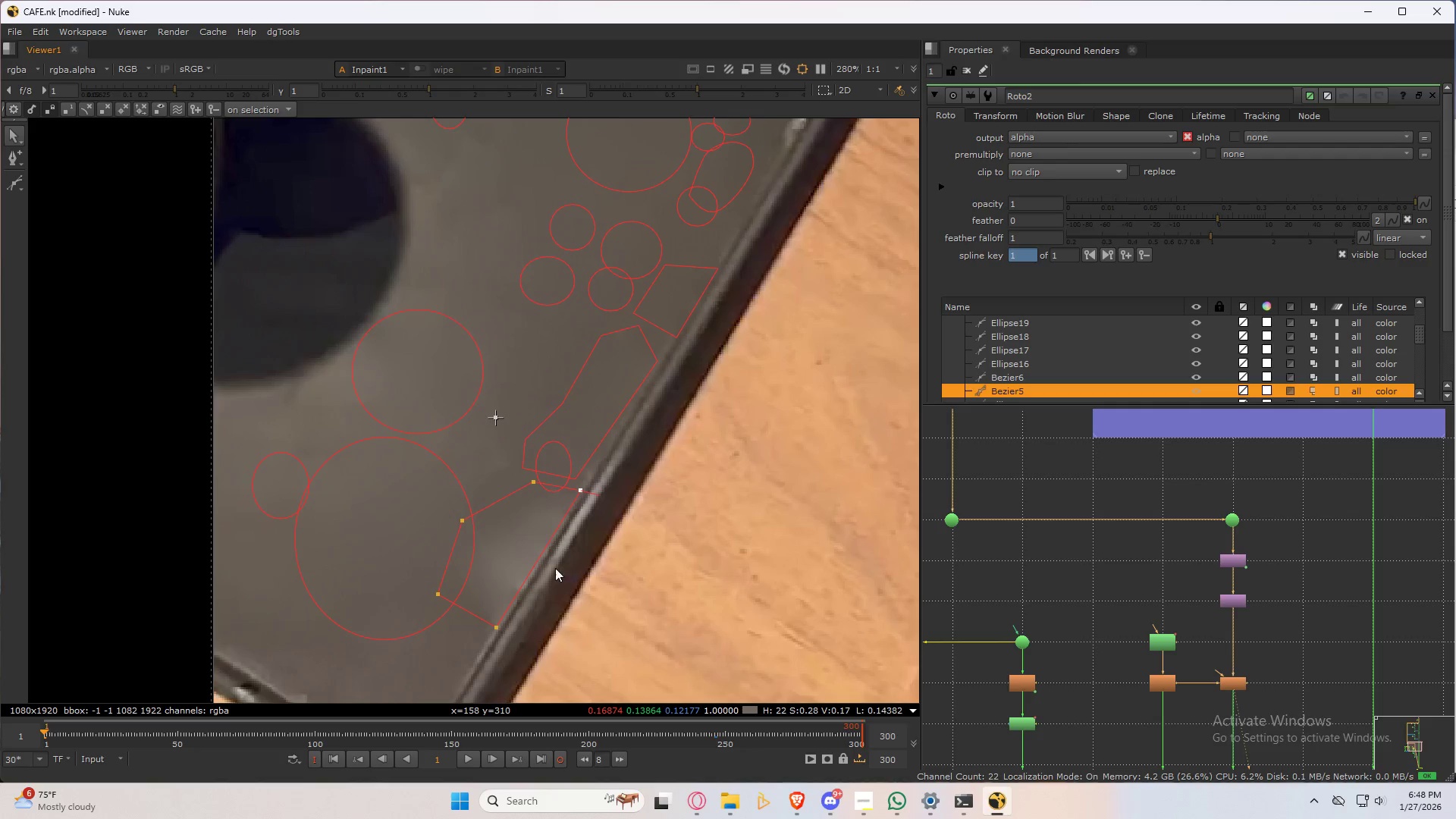 
hold_key(key=ShiftLeft, duration=0.66)
left_click_drag(start_coordinate=[538, 656], to_coordinate=[494, 610])
 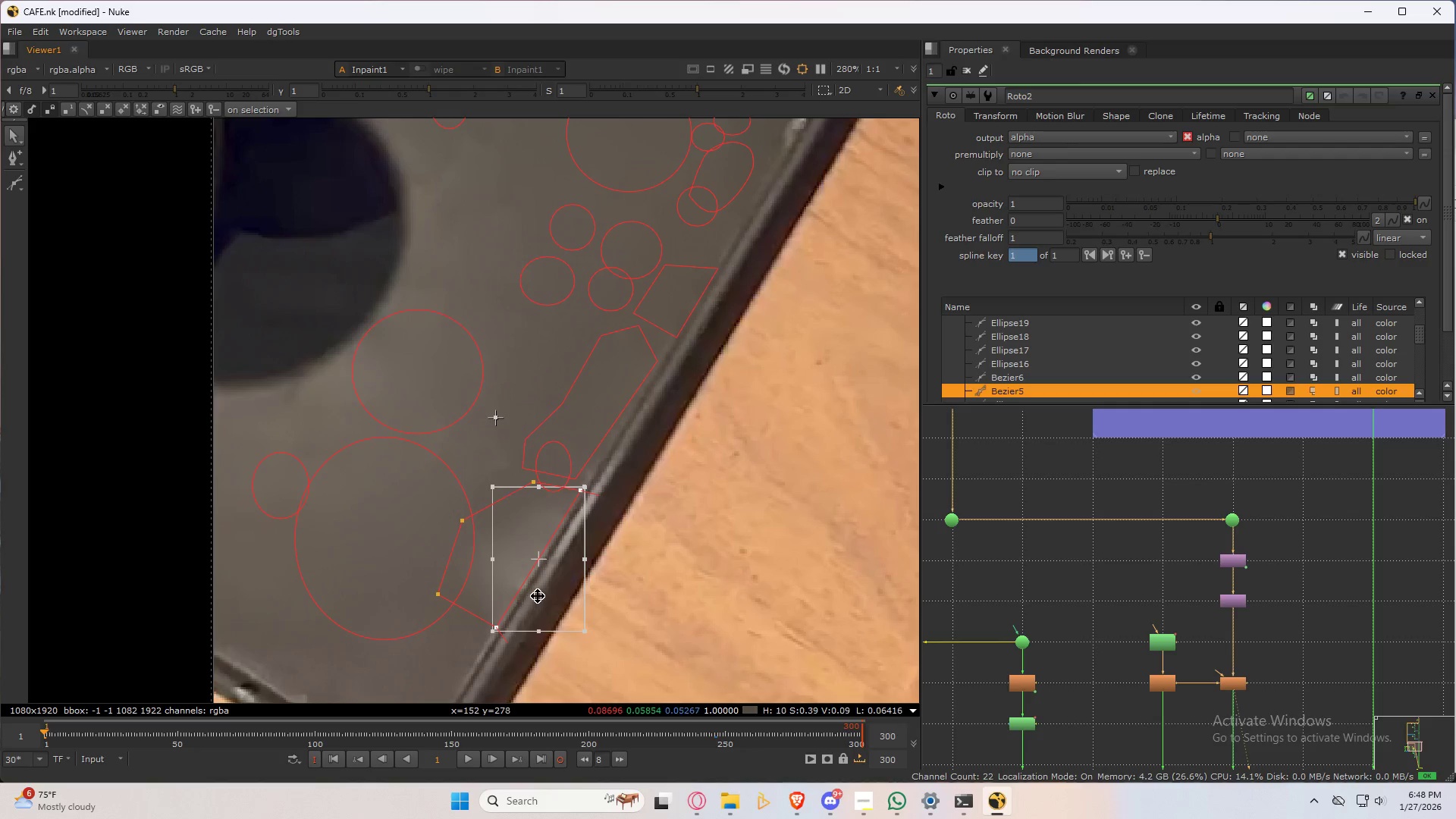 
left_click_drag(start_coordinate=[538, 595], to_coordinate=[529, 588])
 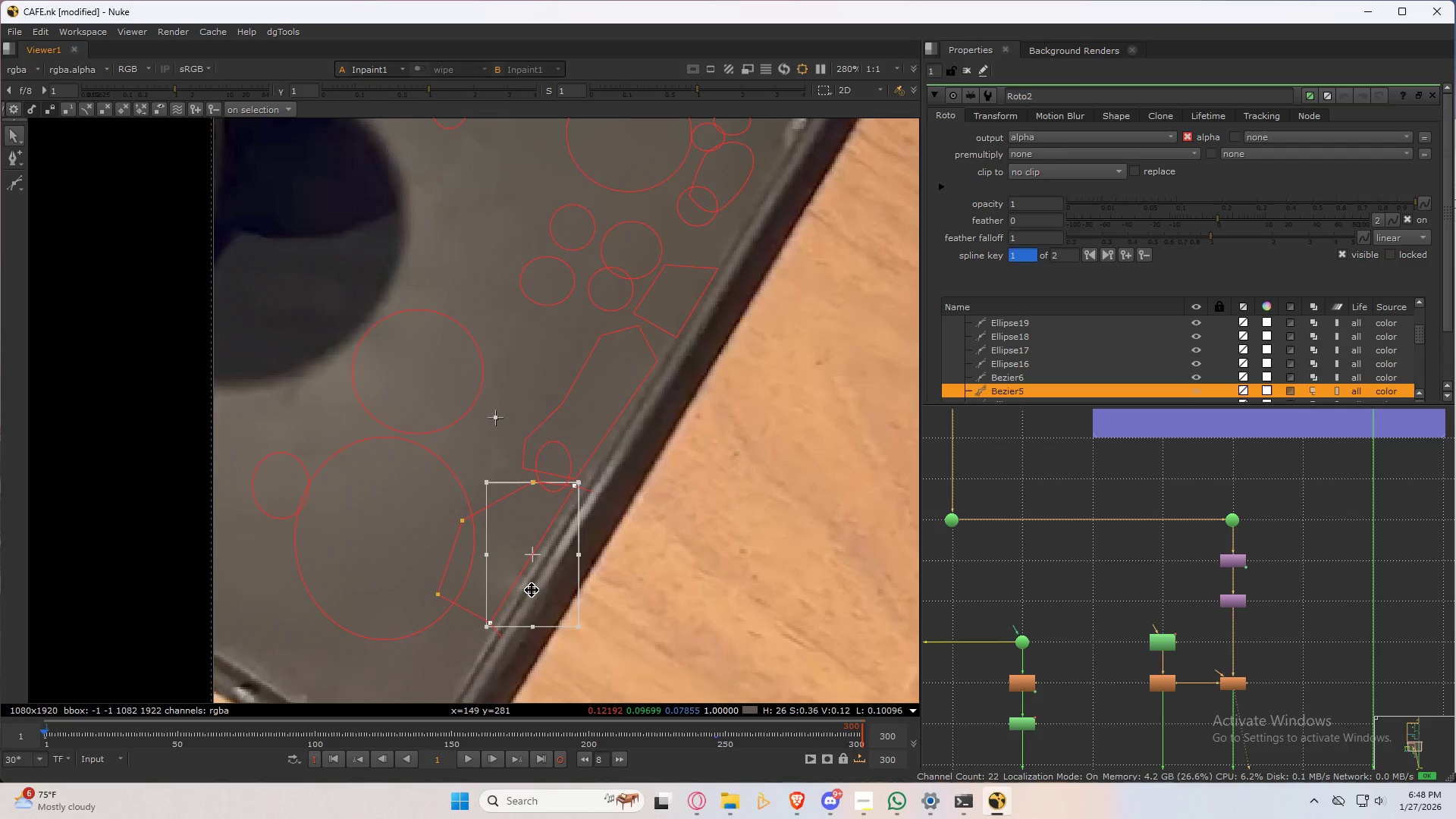 
key(Q)
 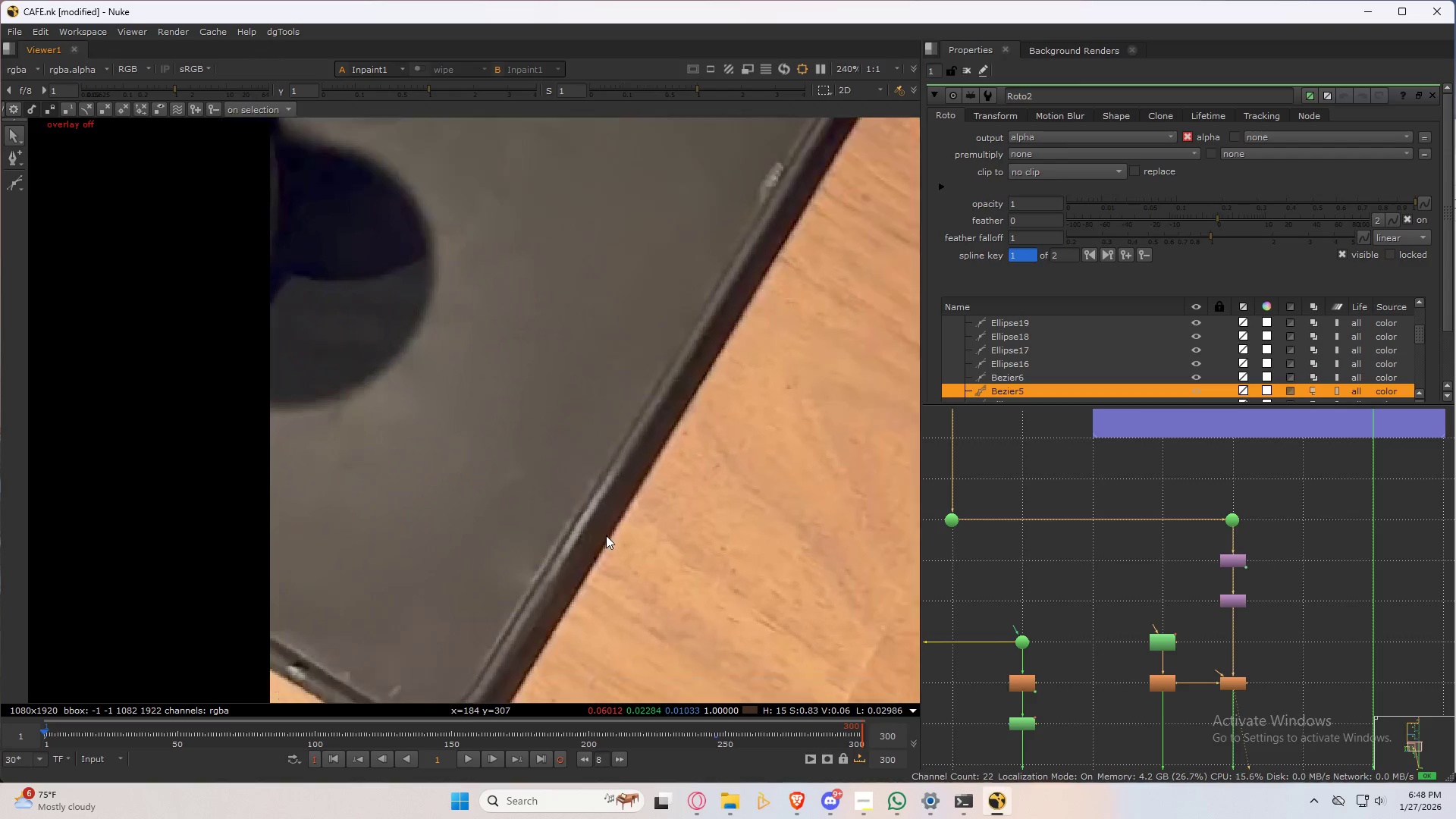 
scroll: coordinate [606, 535], scroll_direction: down, amount: 5.0
 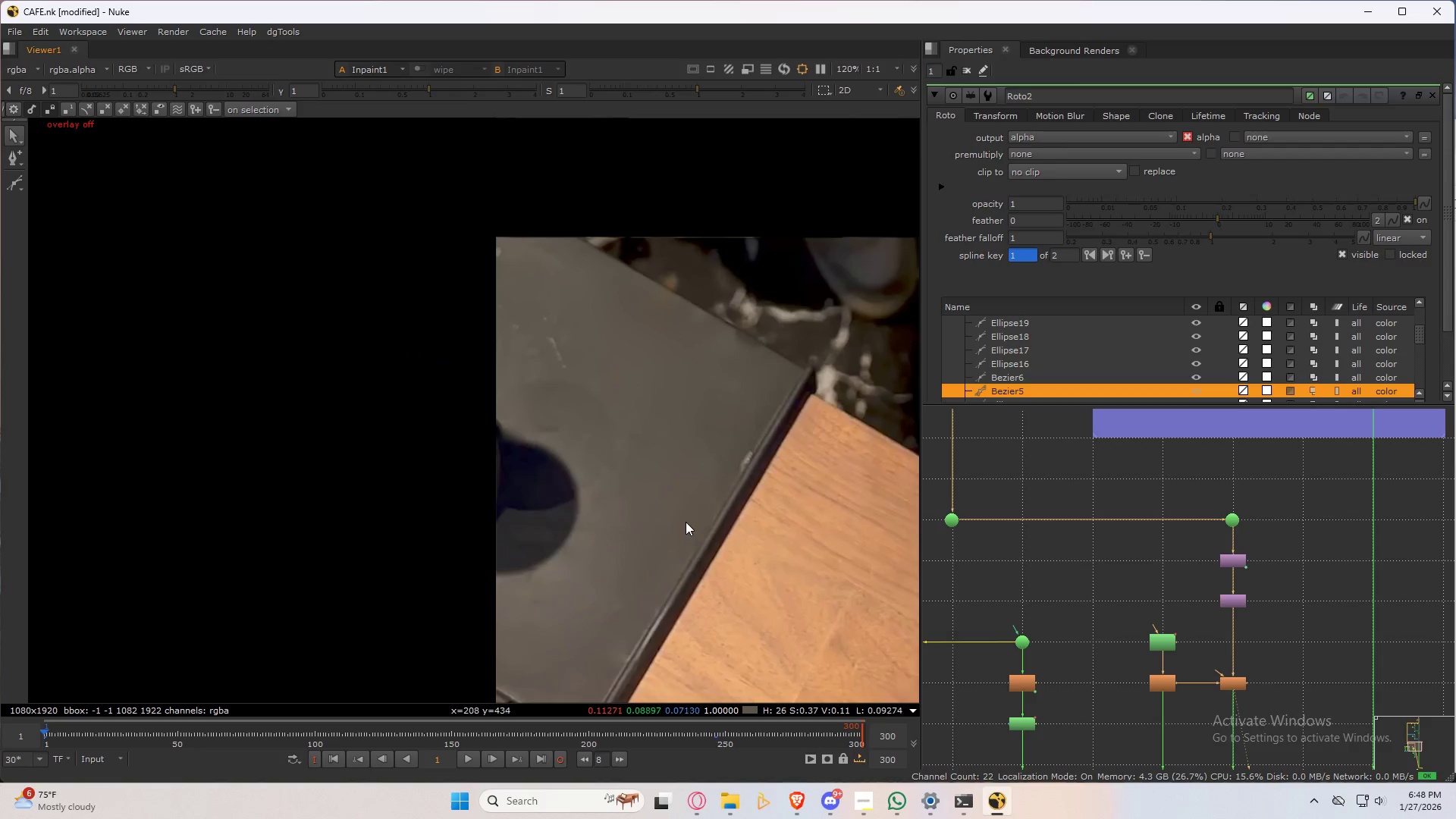 
scroll: coordinate [604, 593], scroll_direction: up, amount: 3.0
 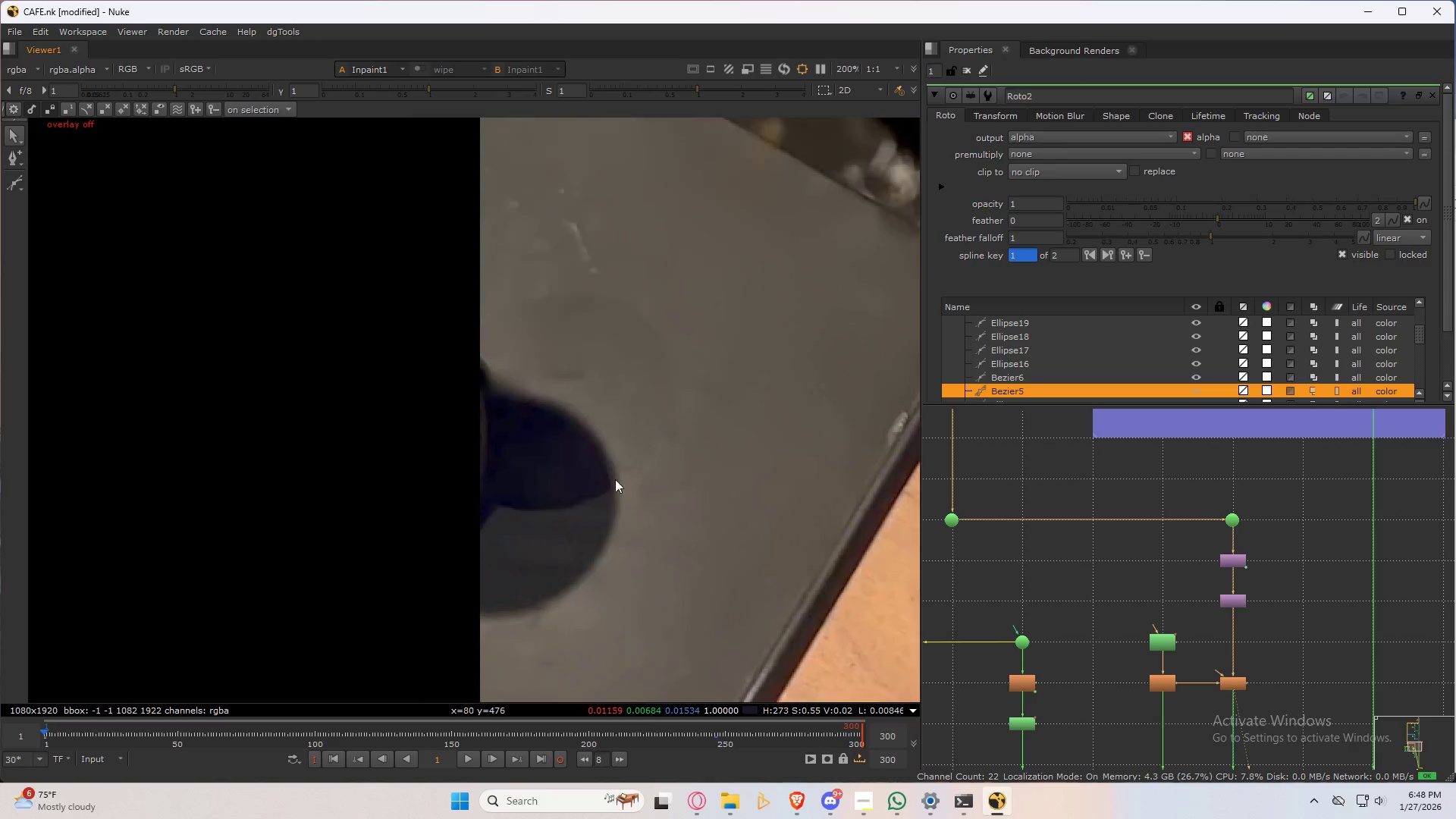 
left_click([607, 438])
 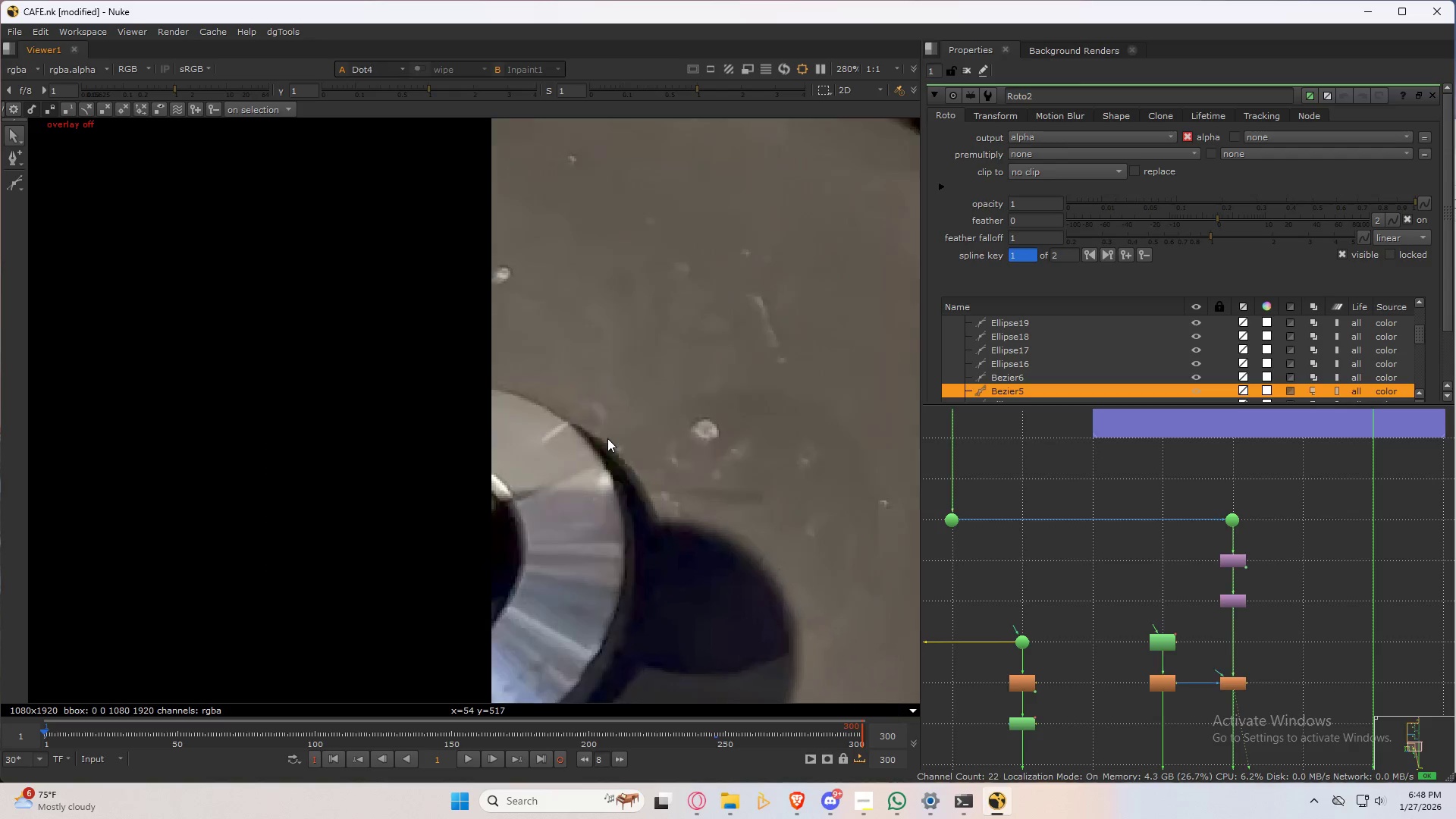 
key(3)
 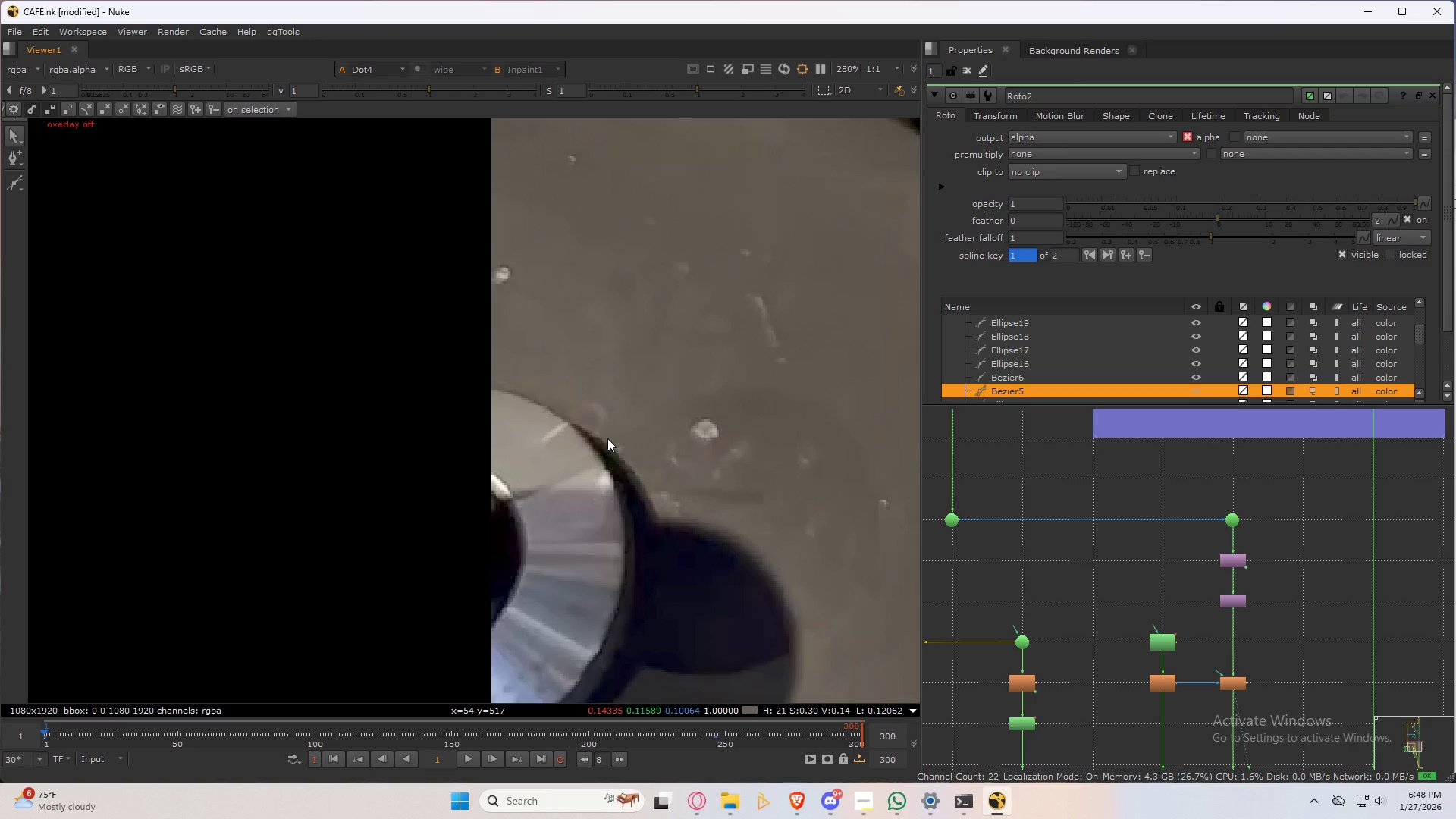 
scroll: coordinate [607, 438], scroll_direction: up, amount: 2.0
 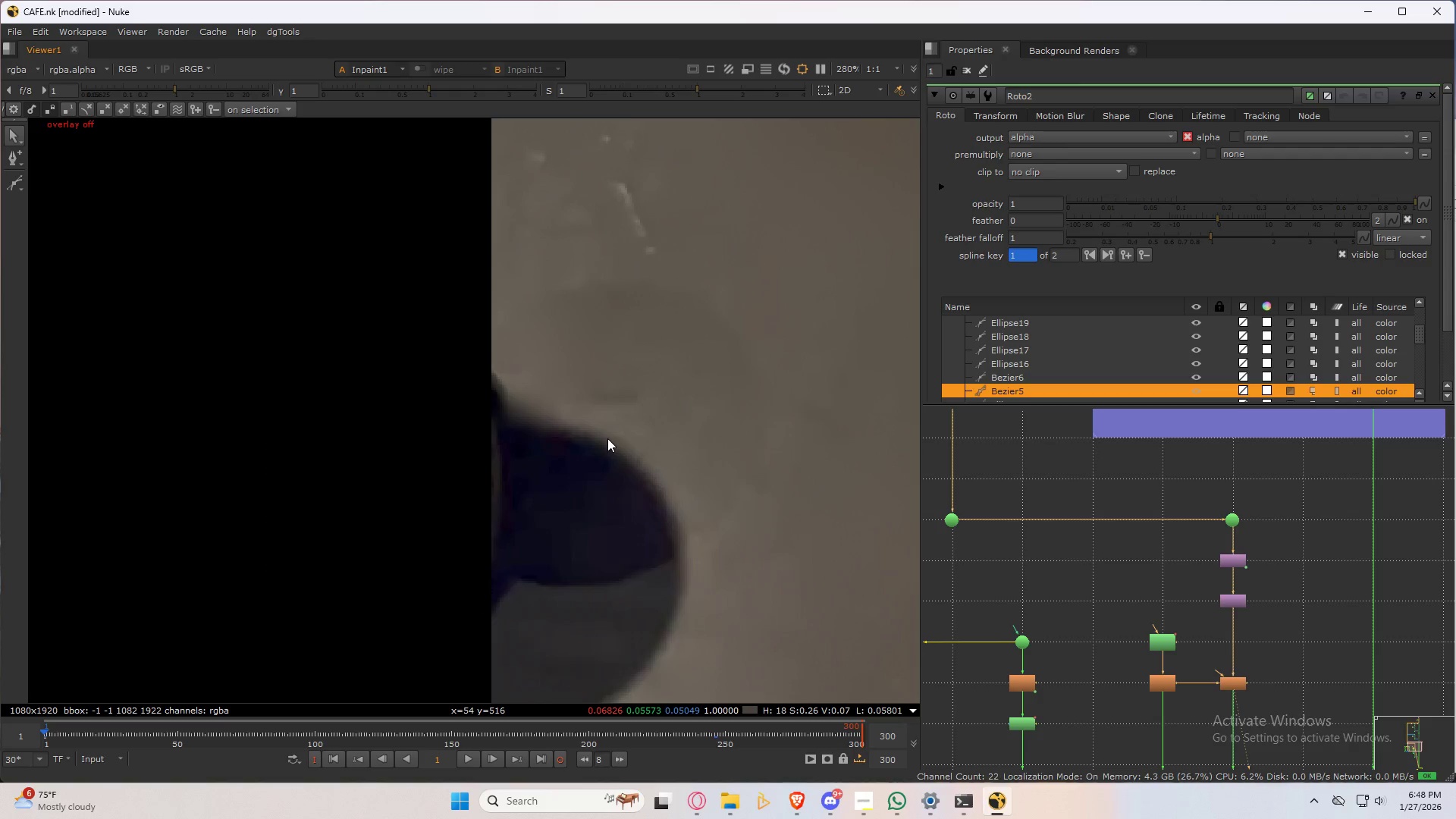 
type(232)
 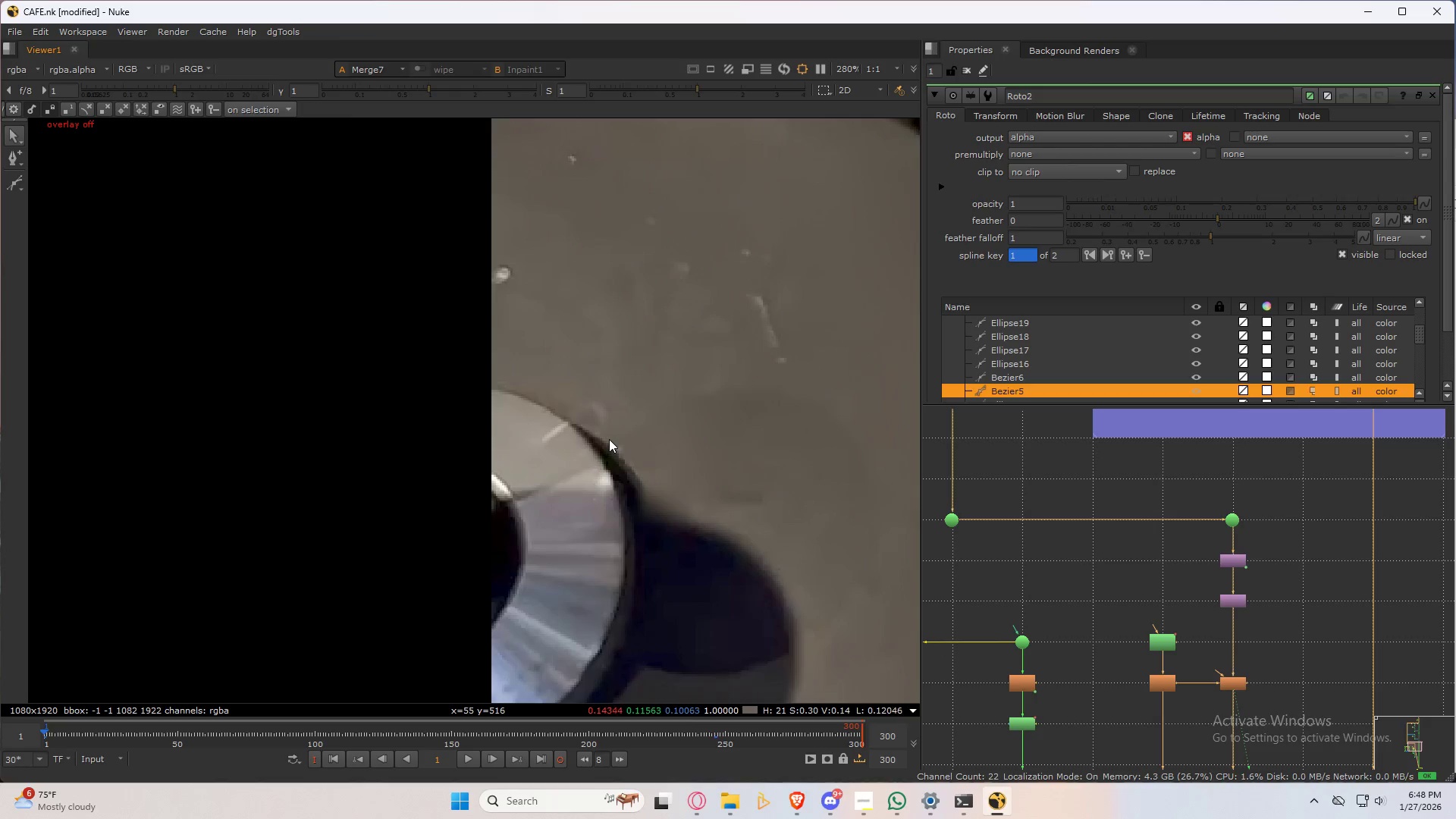 
scroll: coordinate [631, 463], scroll_direction: down, amount: 5.0
 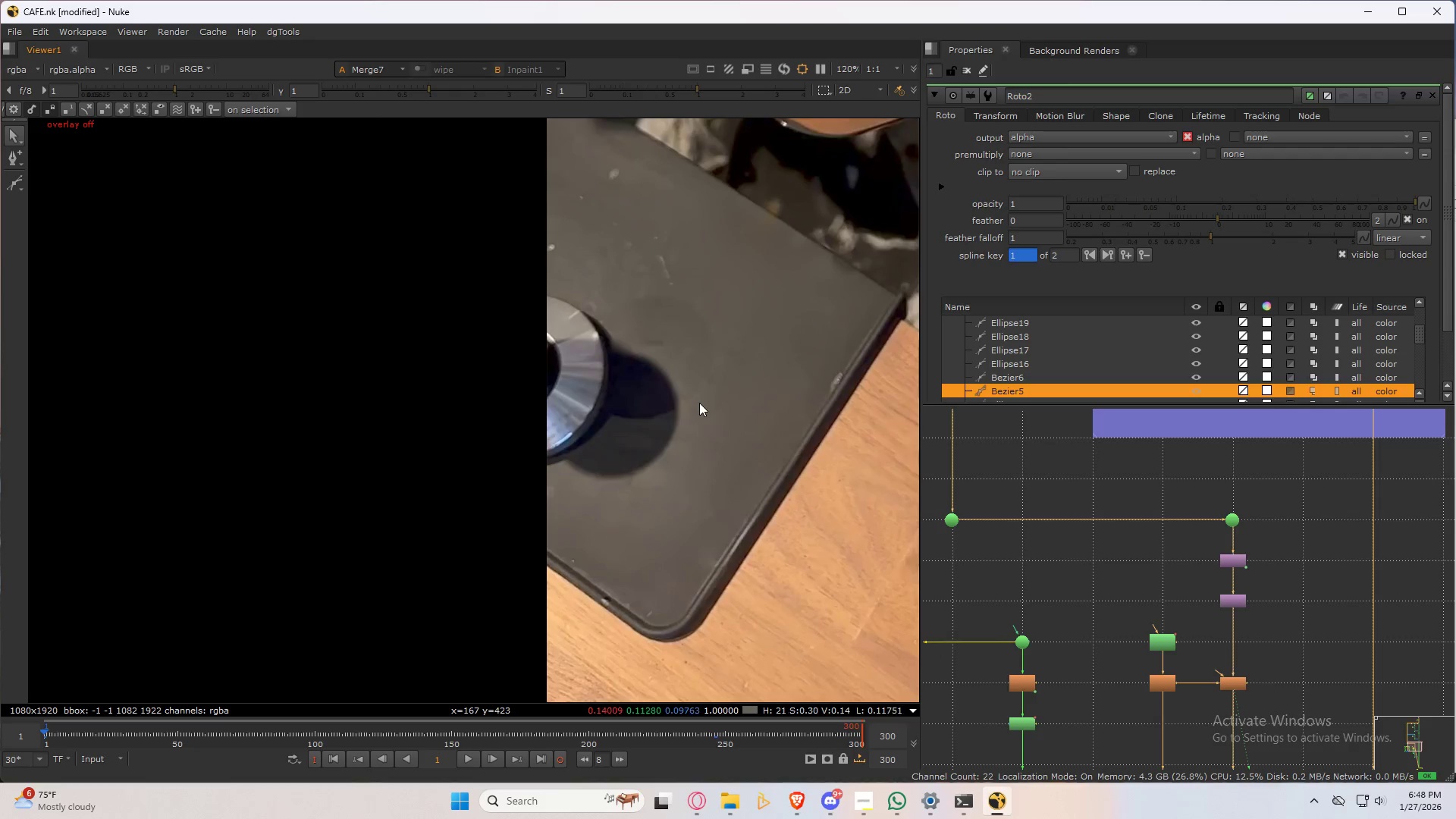 
type(32)
 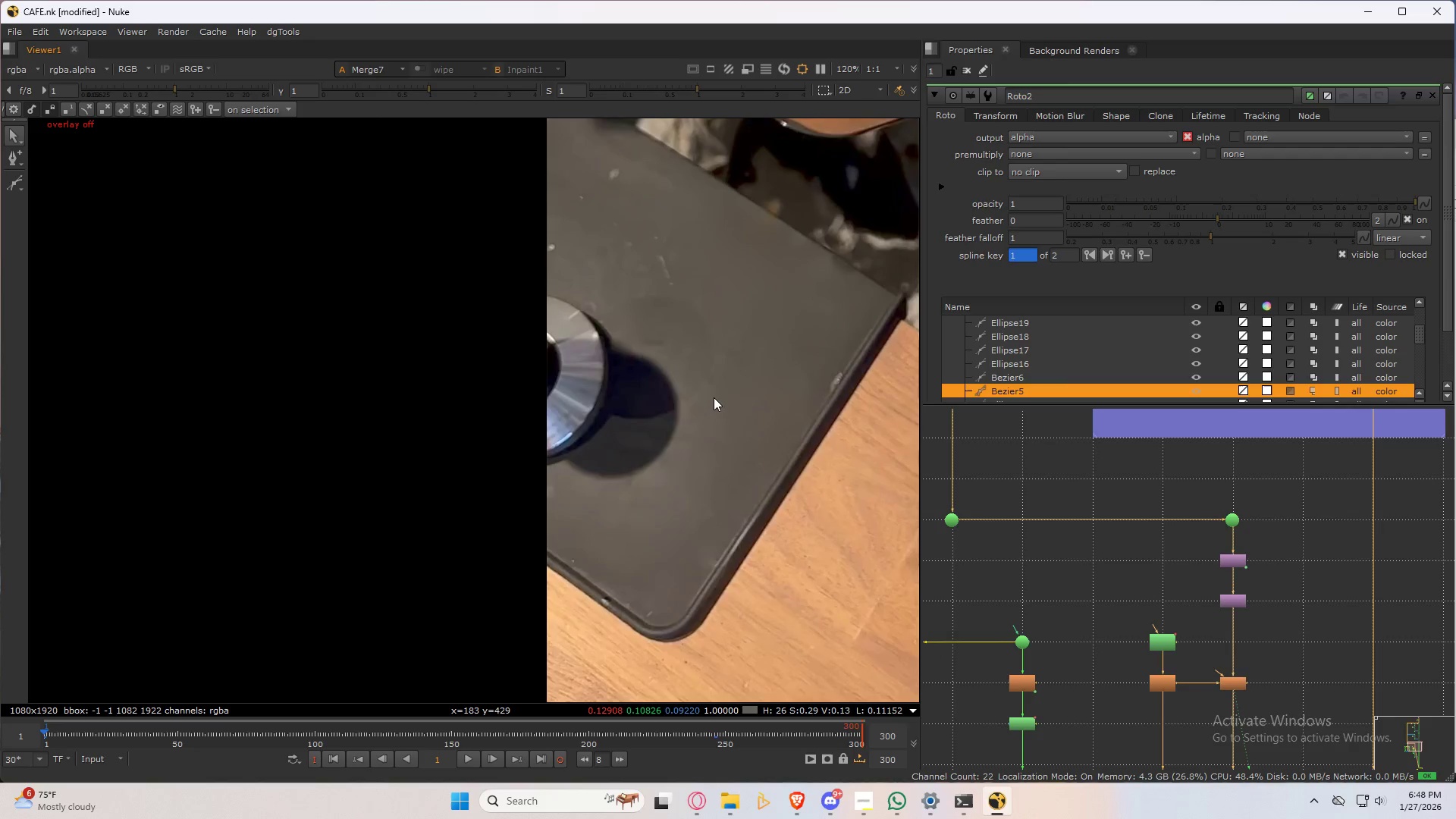 
type(32q)
 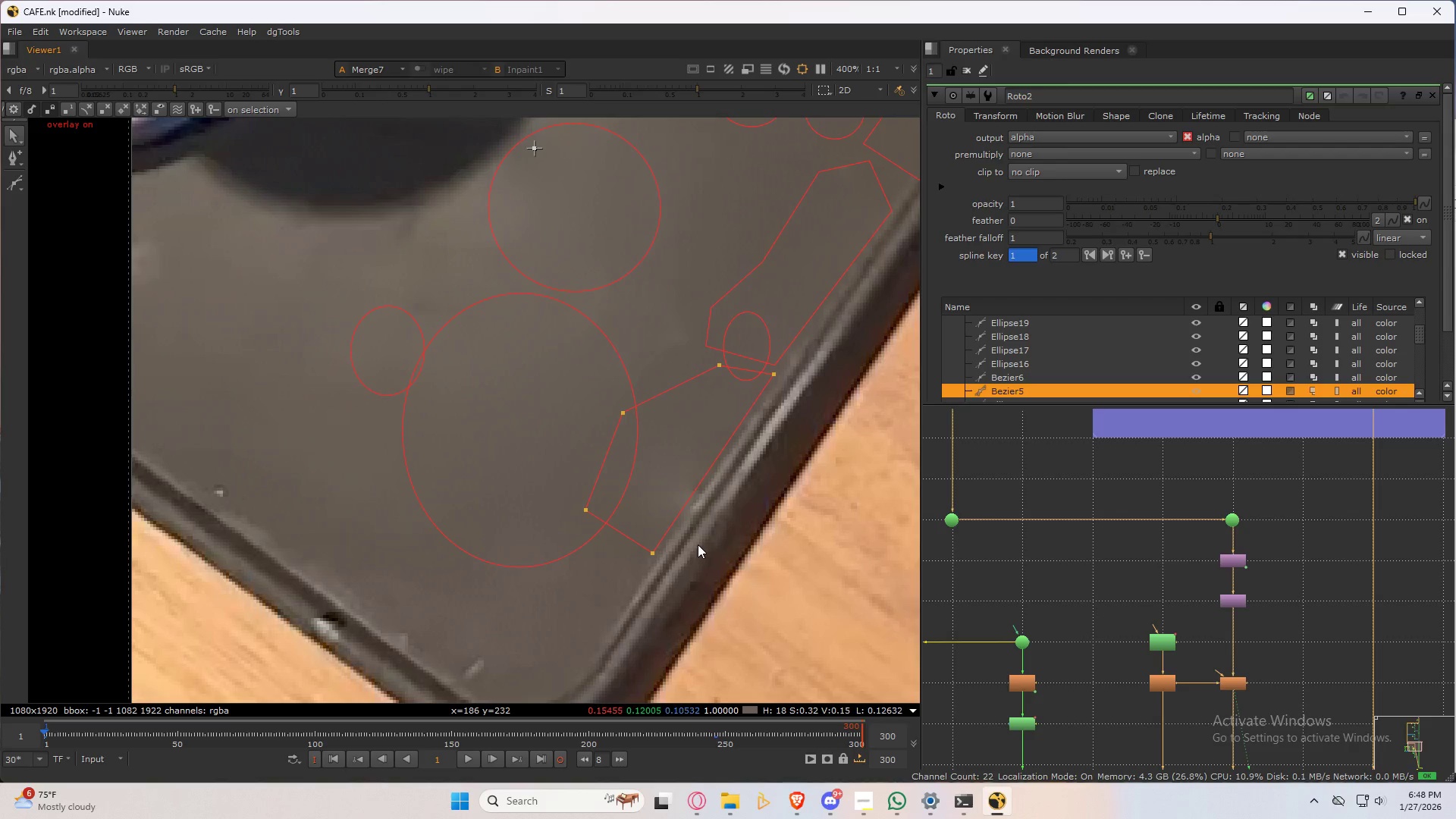 
scroll: coordinate [717, 578], scroll_direction: up, amount: 7.0
 